 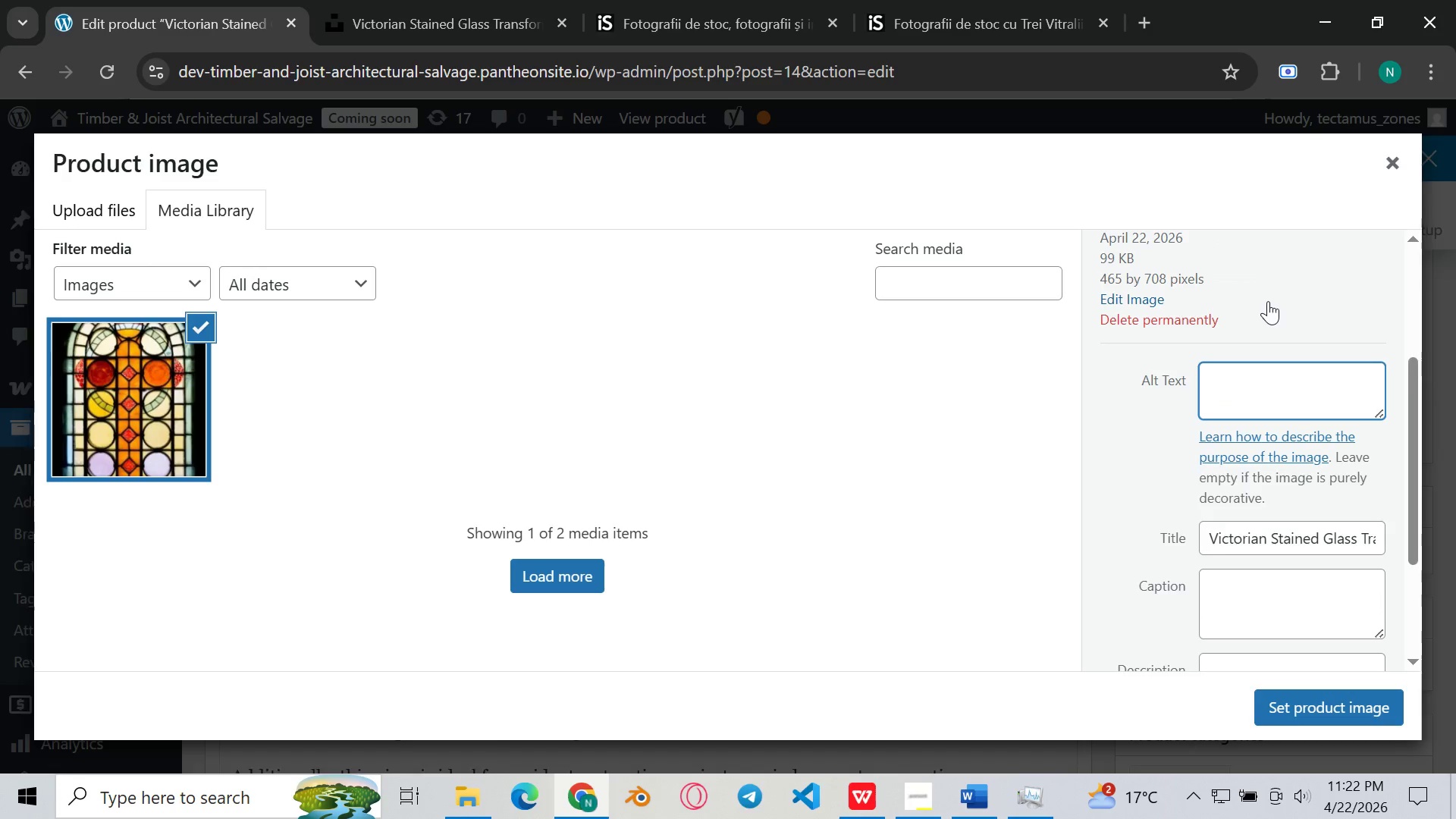 
type(Reclaimed Victorian s)
 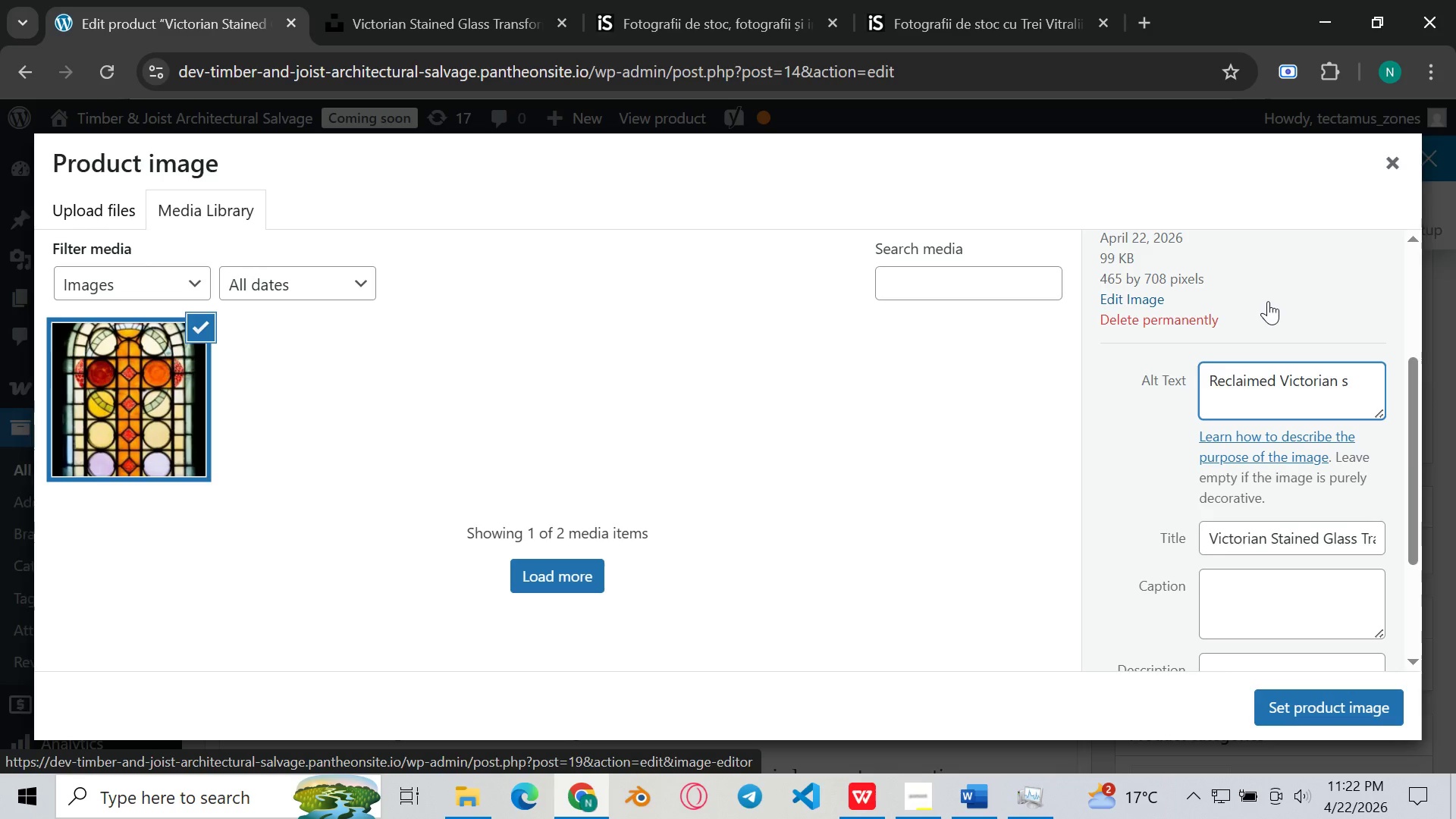 
type(tained glass transom window - )
 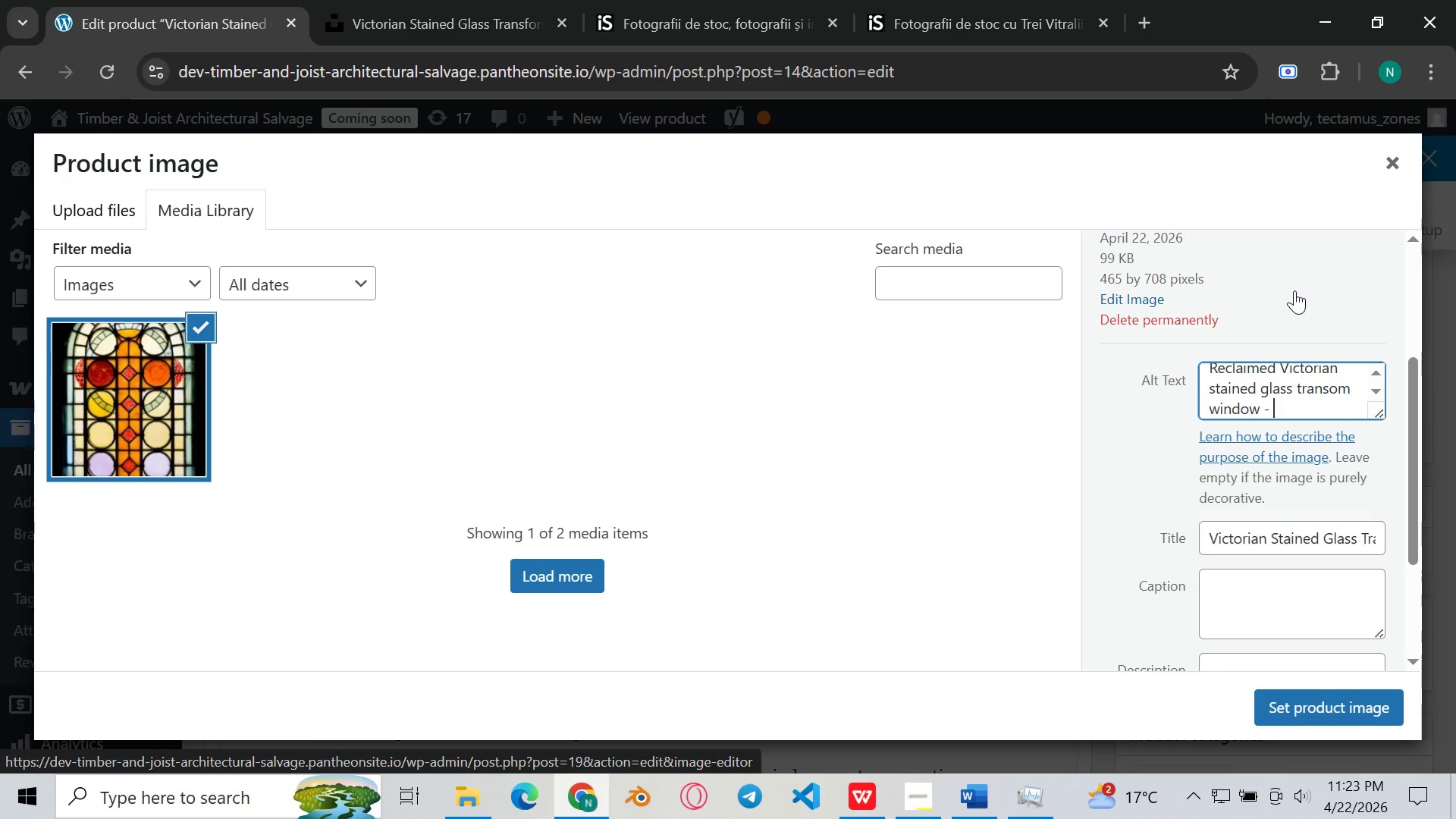 
type(antique architectural salvage leaded glass pla)
key(Backspace)
key(Backspace)
type(anel)
 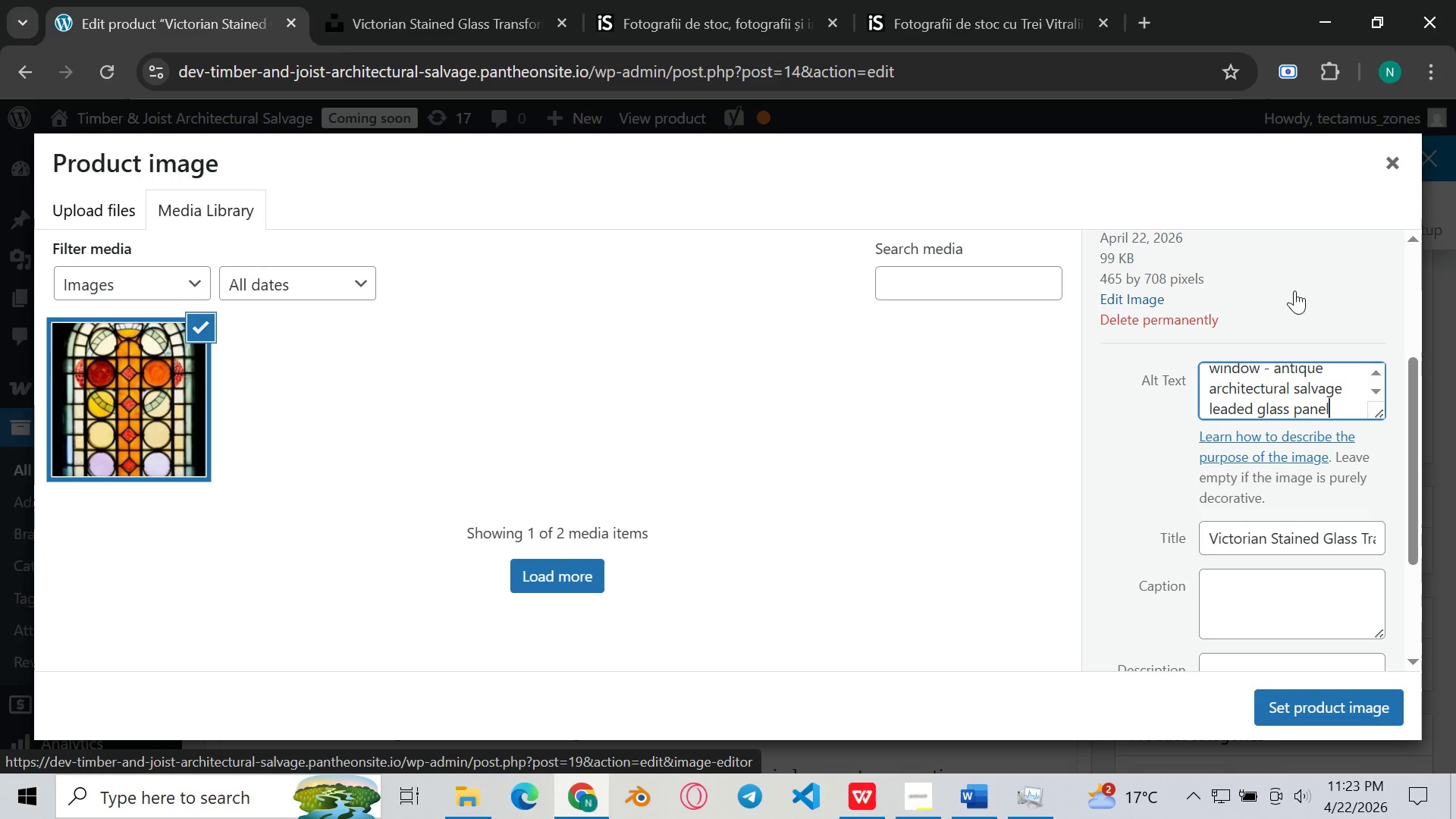 
wait(5.83)
 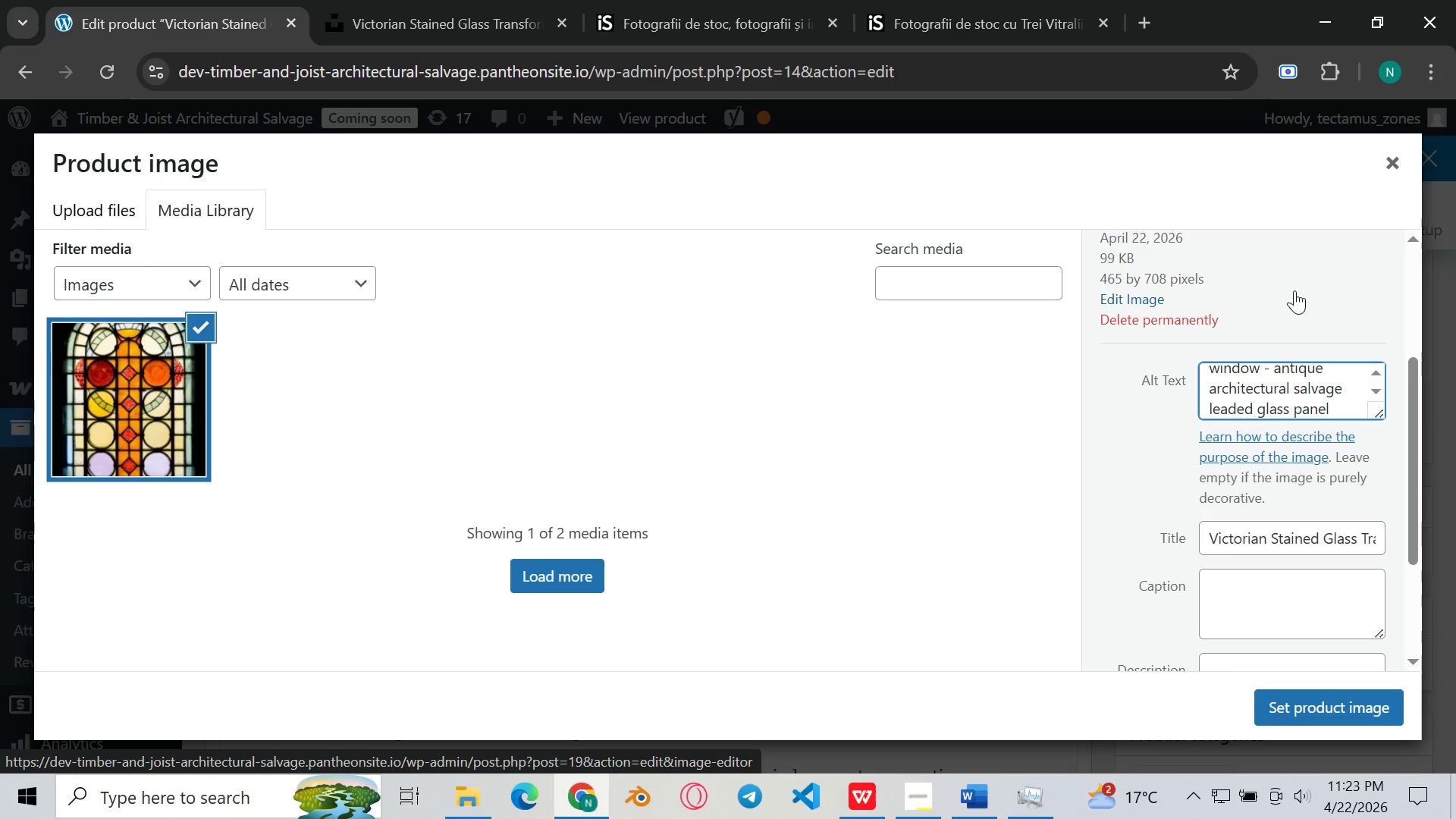 
type(. TIMBer 7 )
 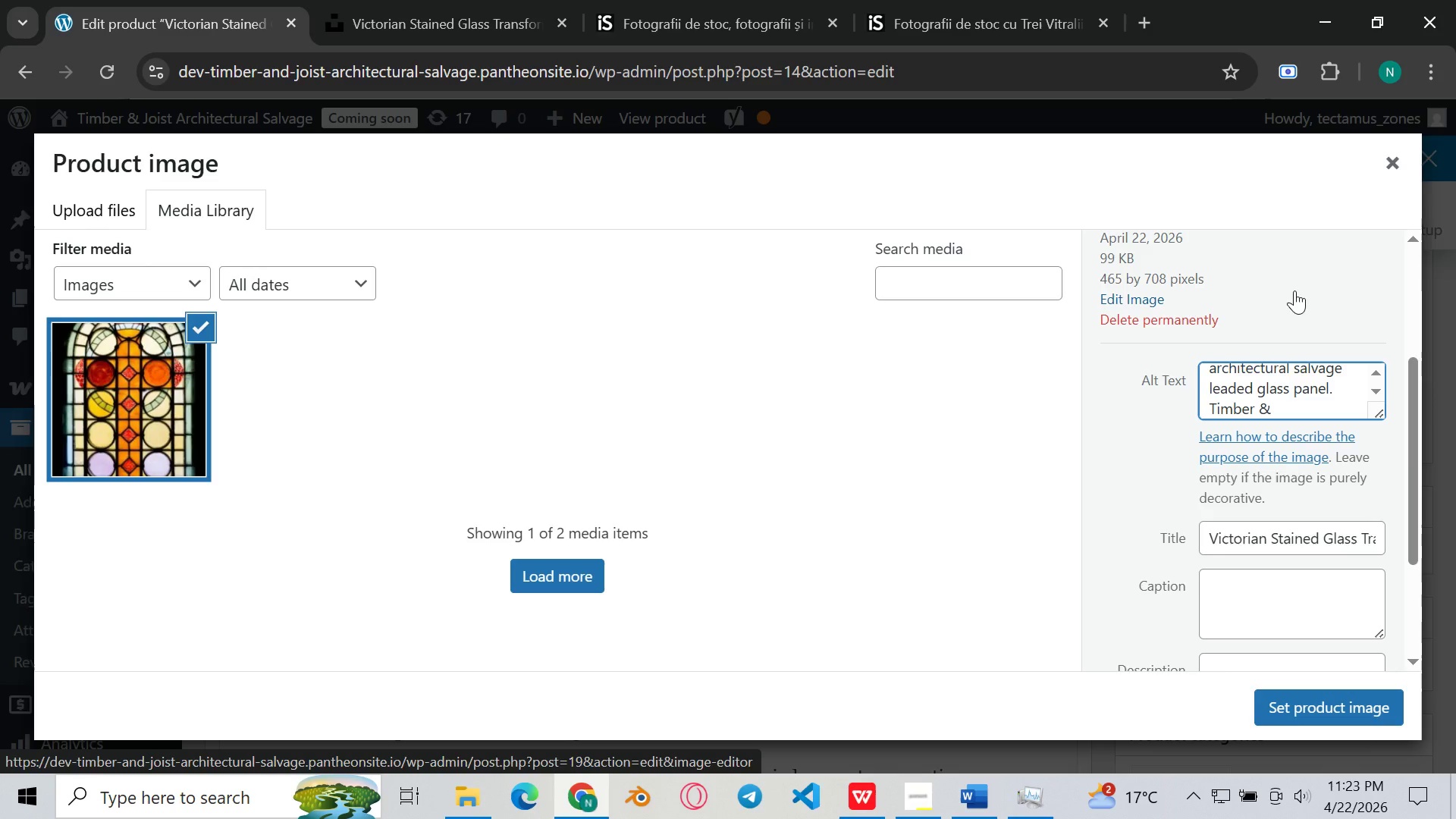 
type(Joist)
 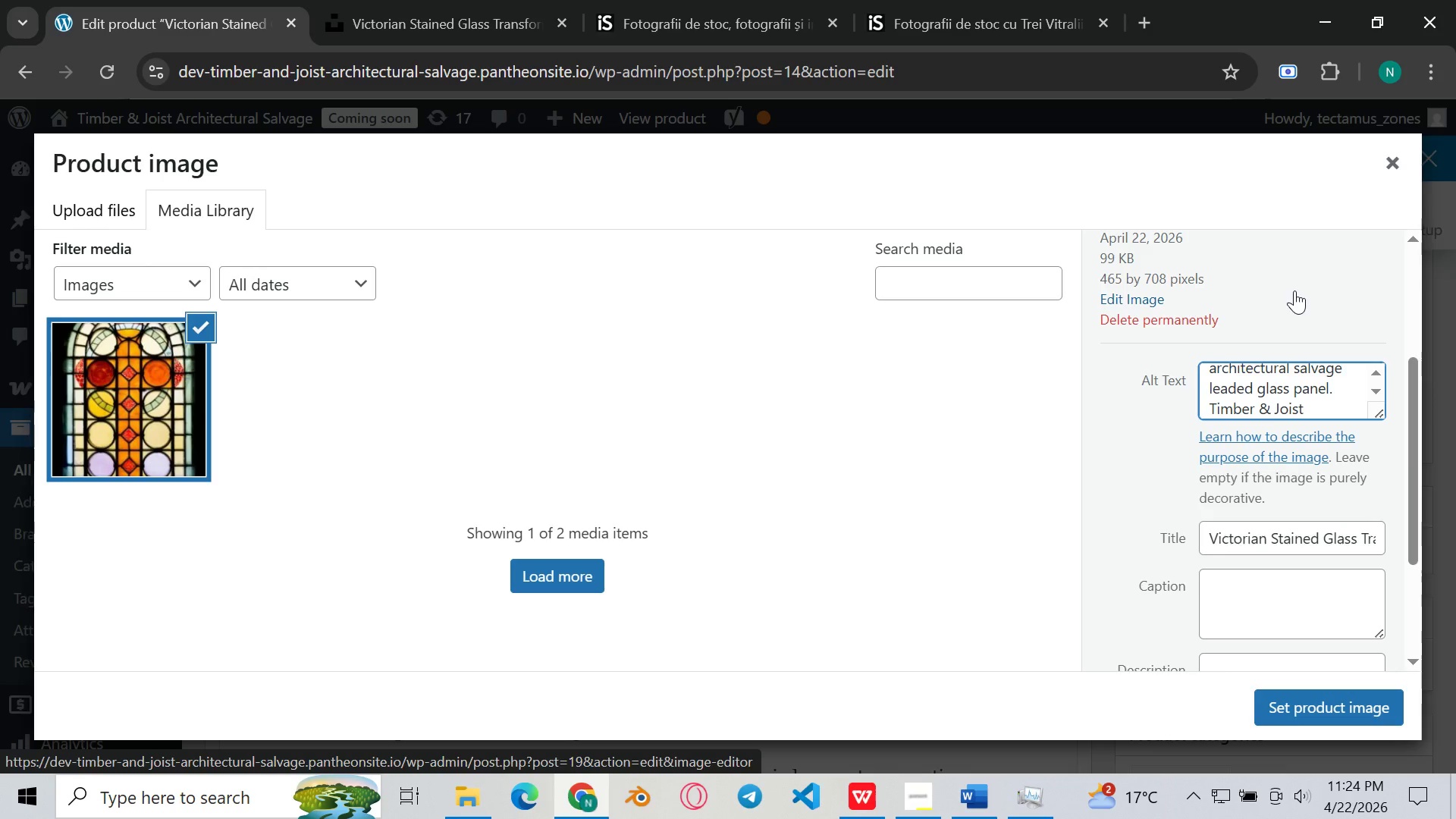 
scroll: coordinate [1310, 388], scroll_direction: down, amount: 4.0
 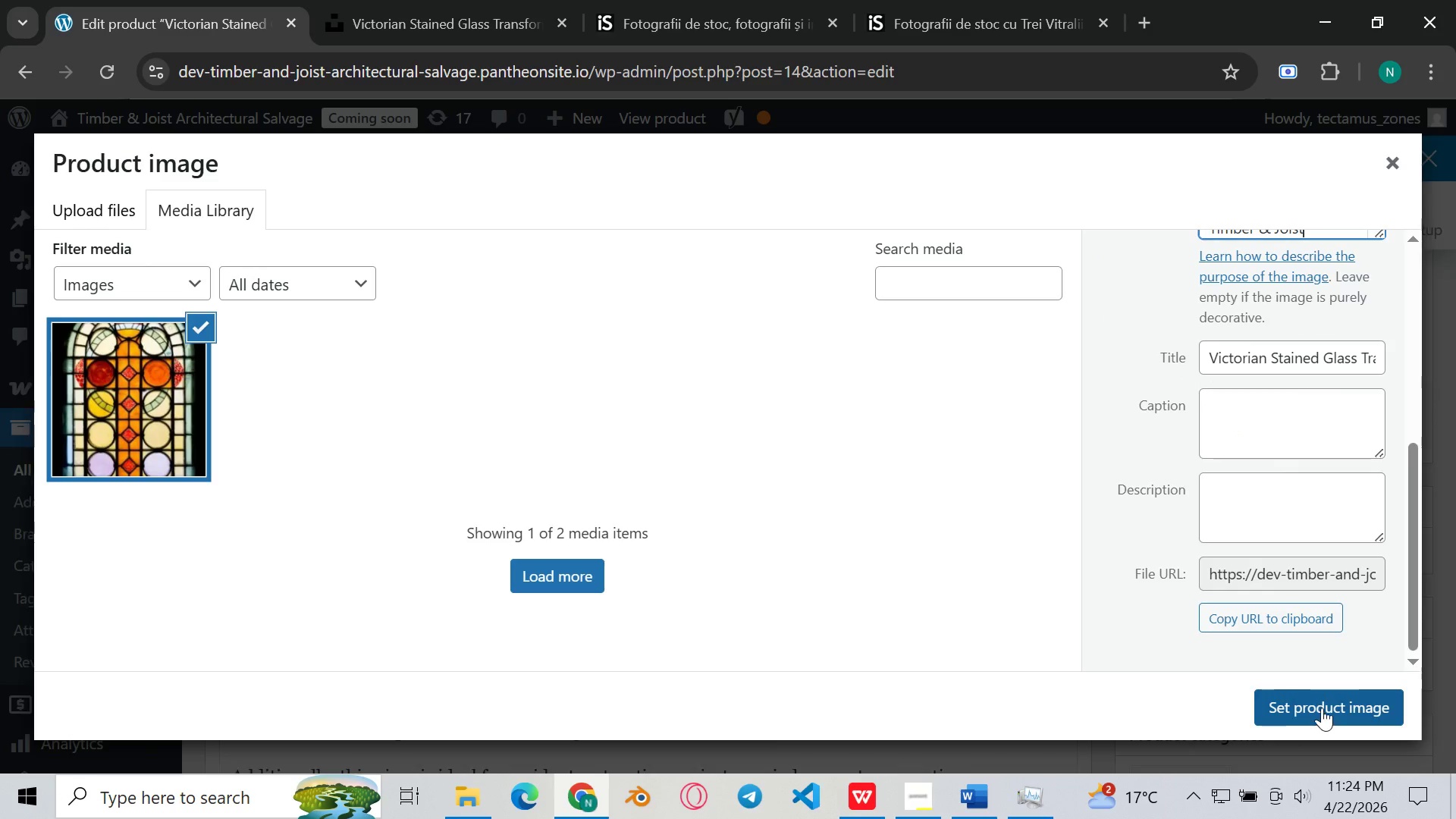 
left_click([1322, 707])
 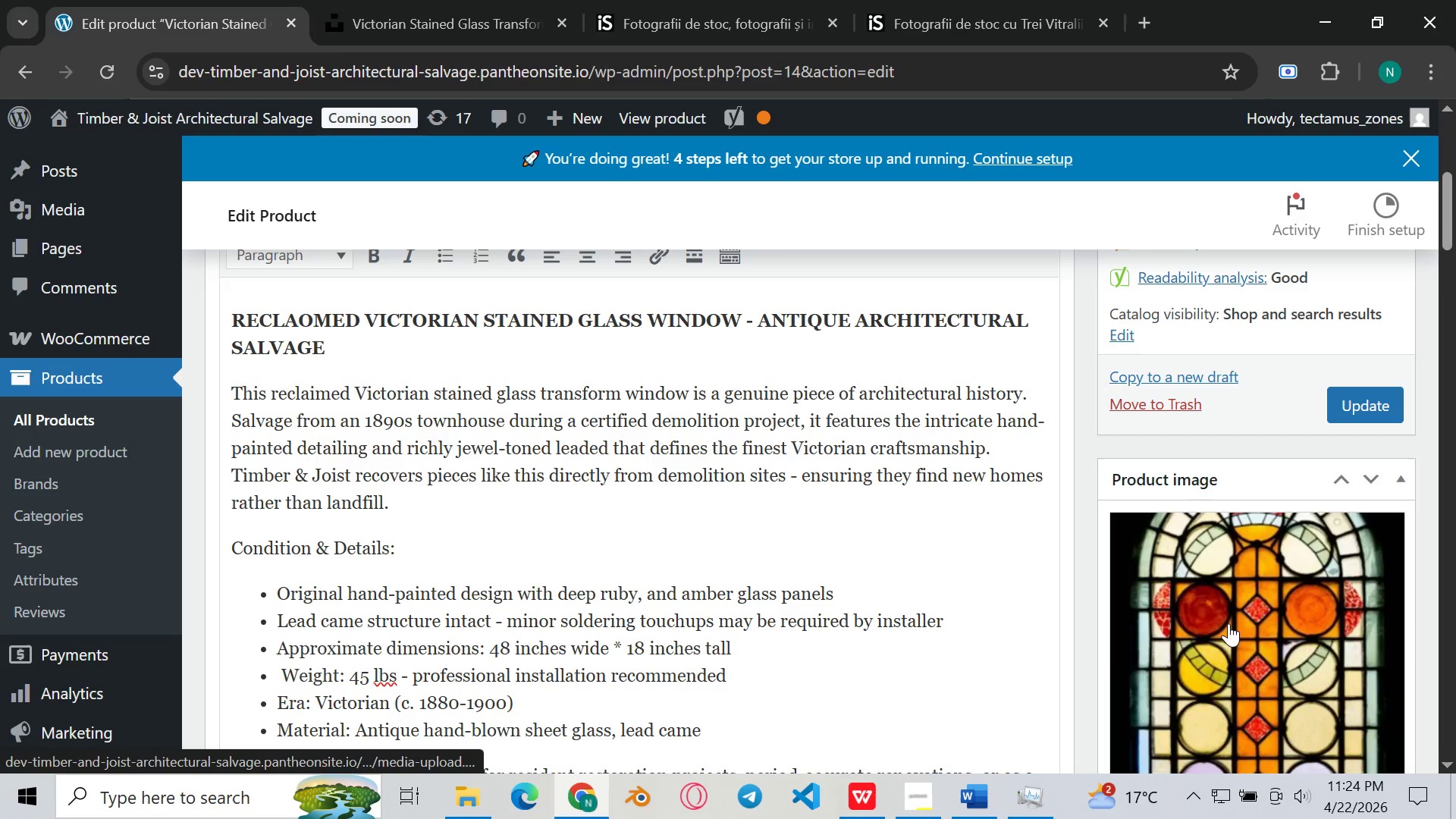 
scroll: coordinate [1037, 543], scroll_direction: down, amount: 3.0
 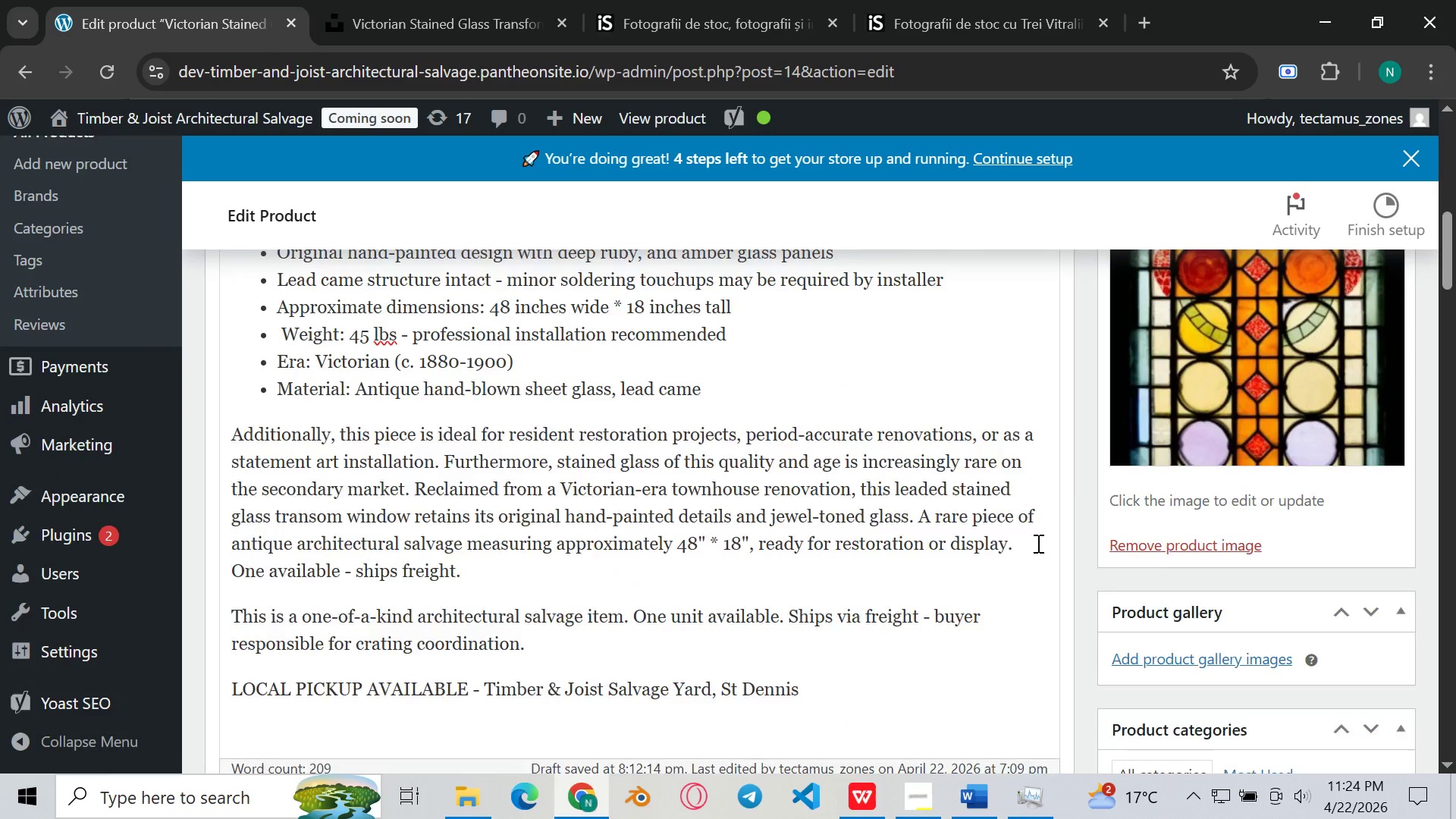 
scroll: coordinate [1037, 543], scroll_direction: up, amount: 1.0
 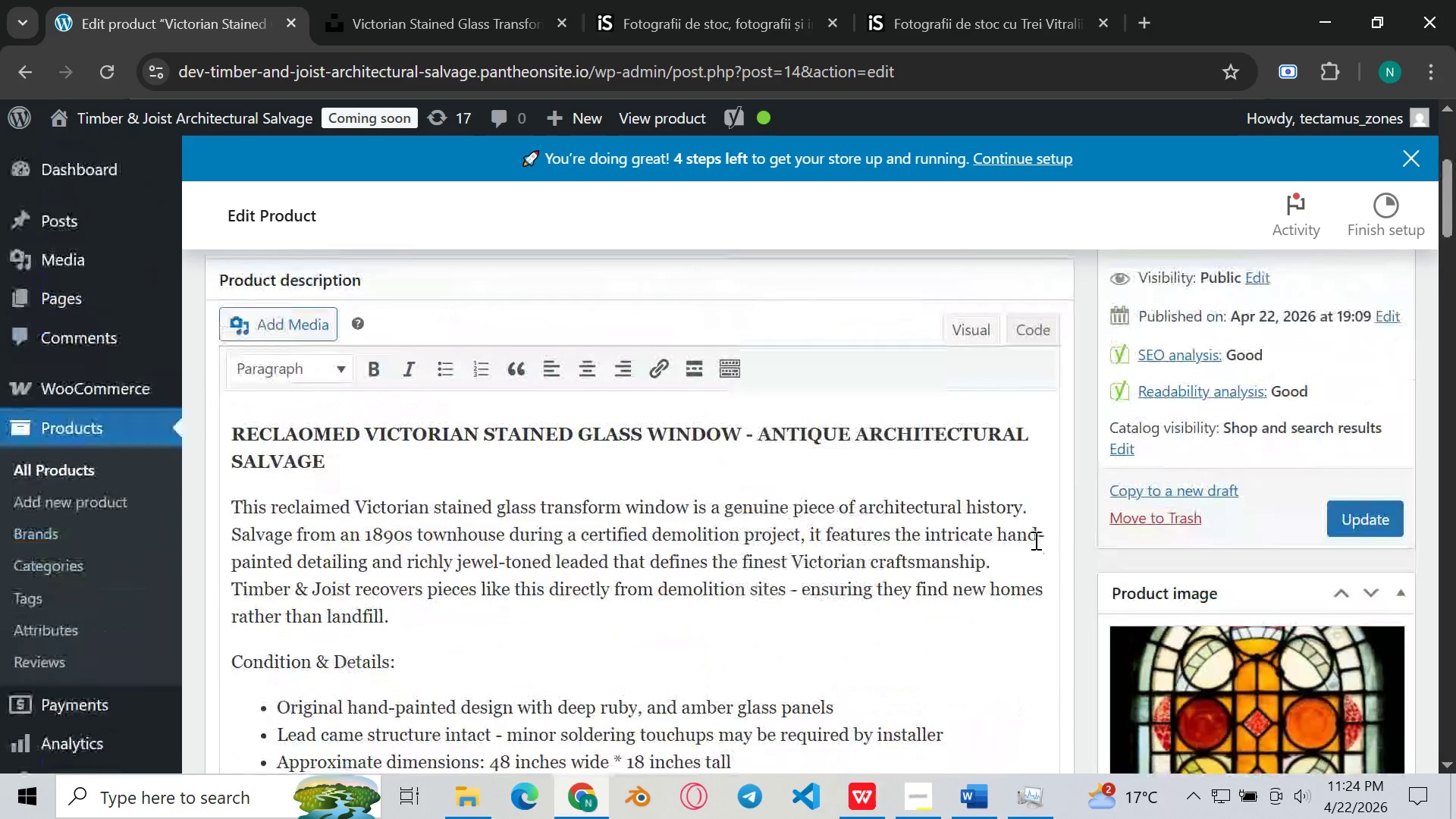 
scroll: coordinate [1048, 551], scroll_direction: none, amount: 0.0
 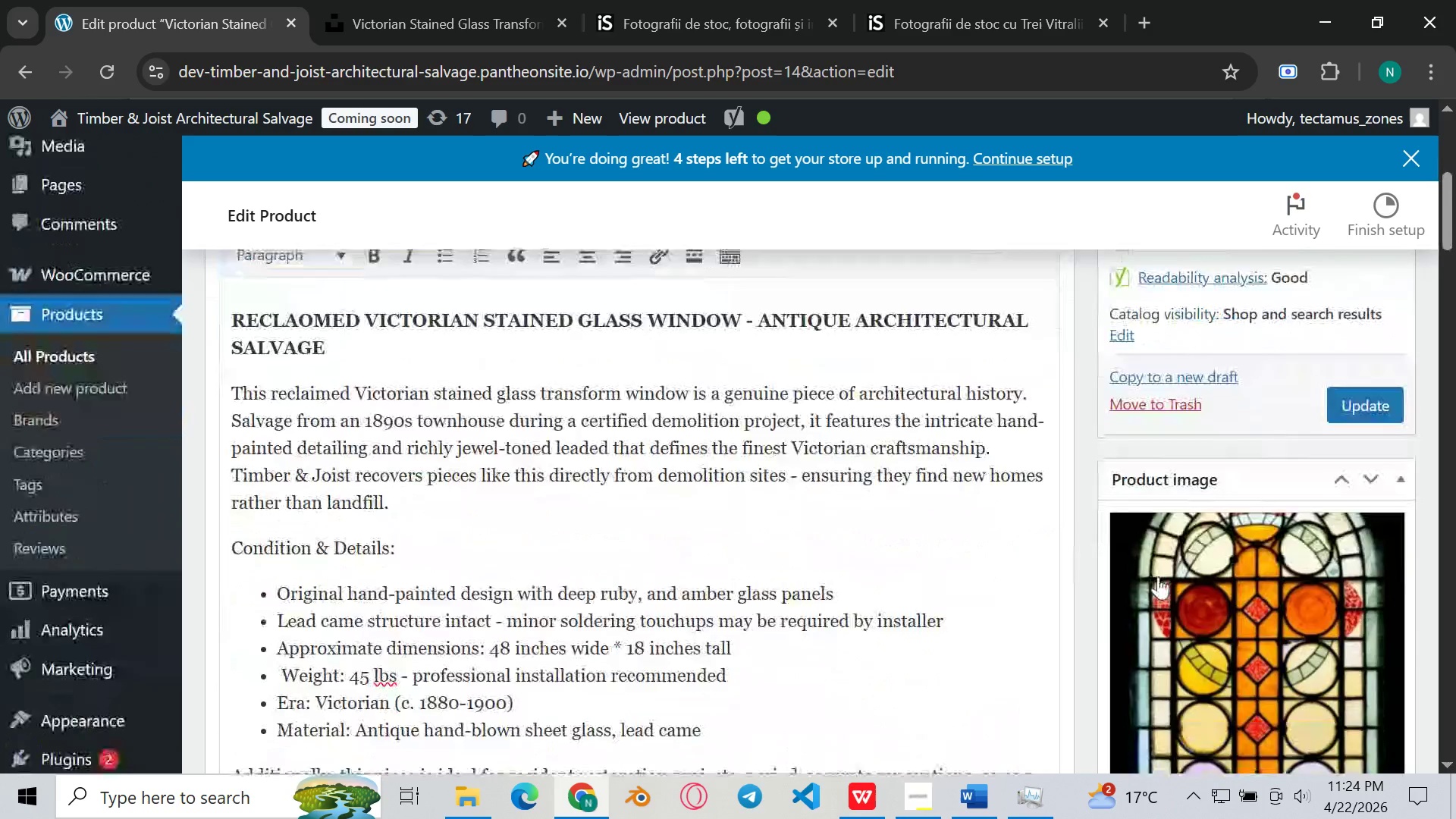 
scroll: coordinate [1171, 592], scroll_direction: down, amount: 4.0
 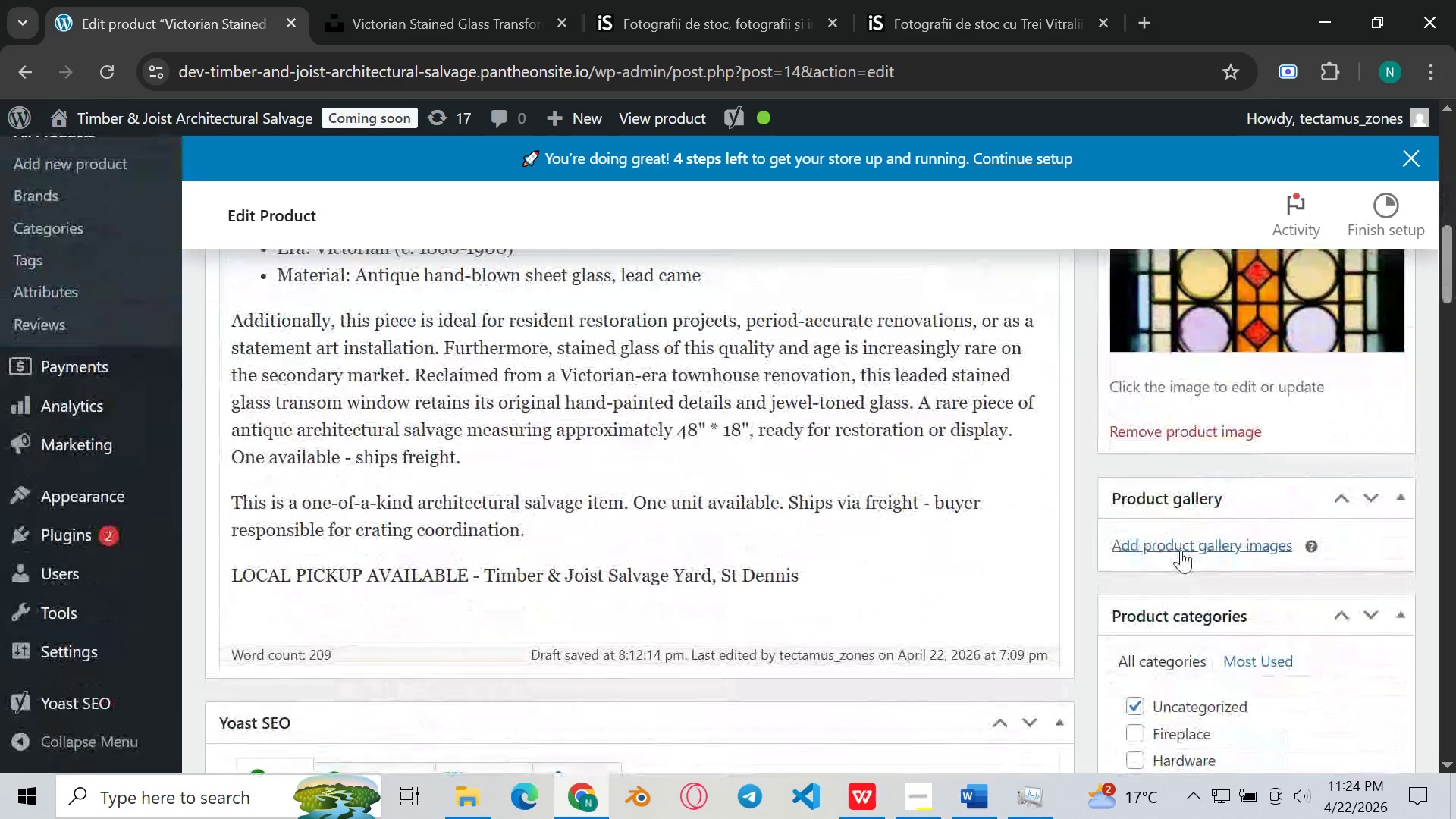 
left_click([1181, 550])
 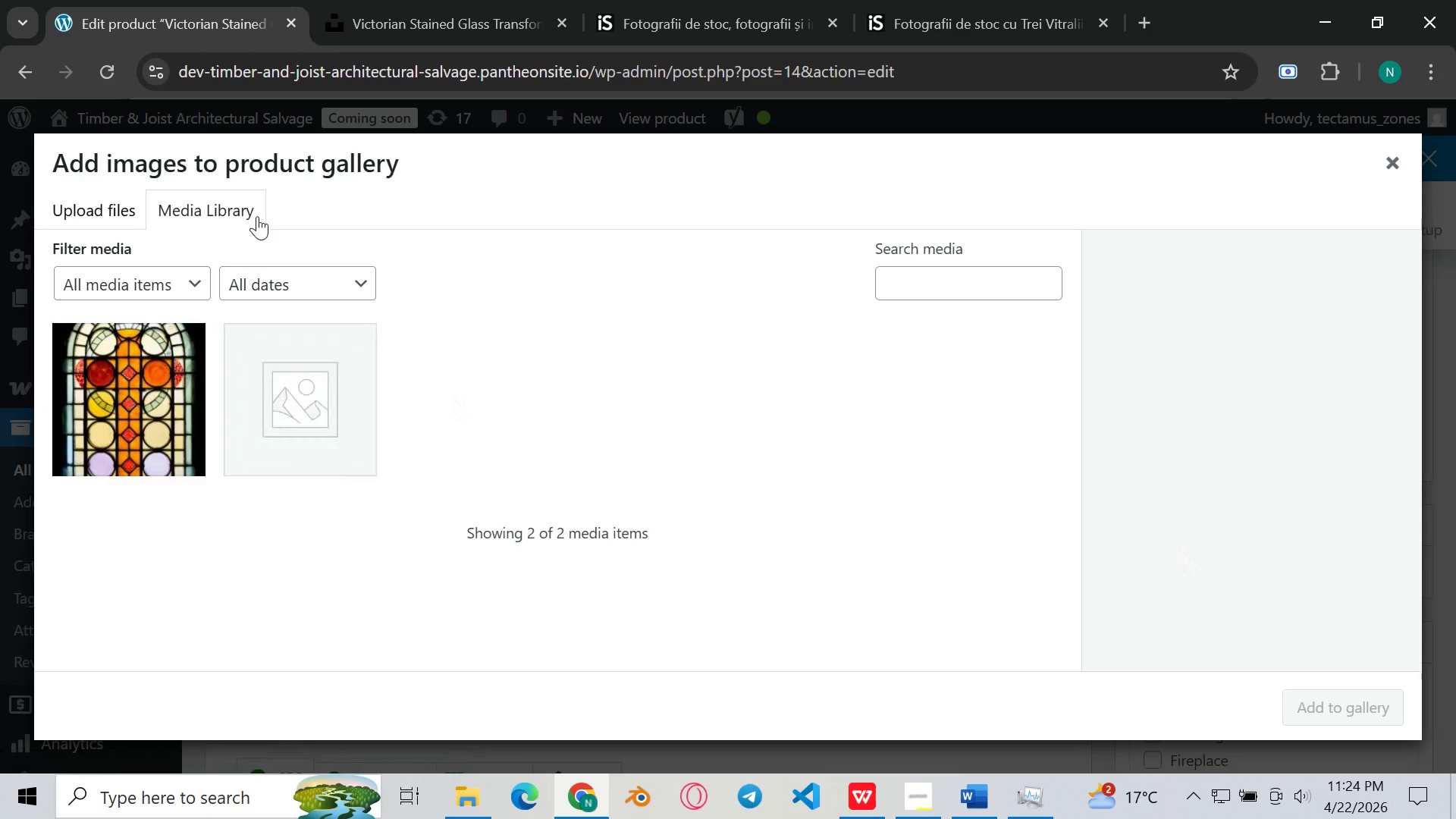 
left_click([109, 211])
 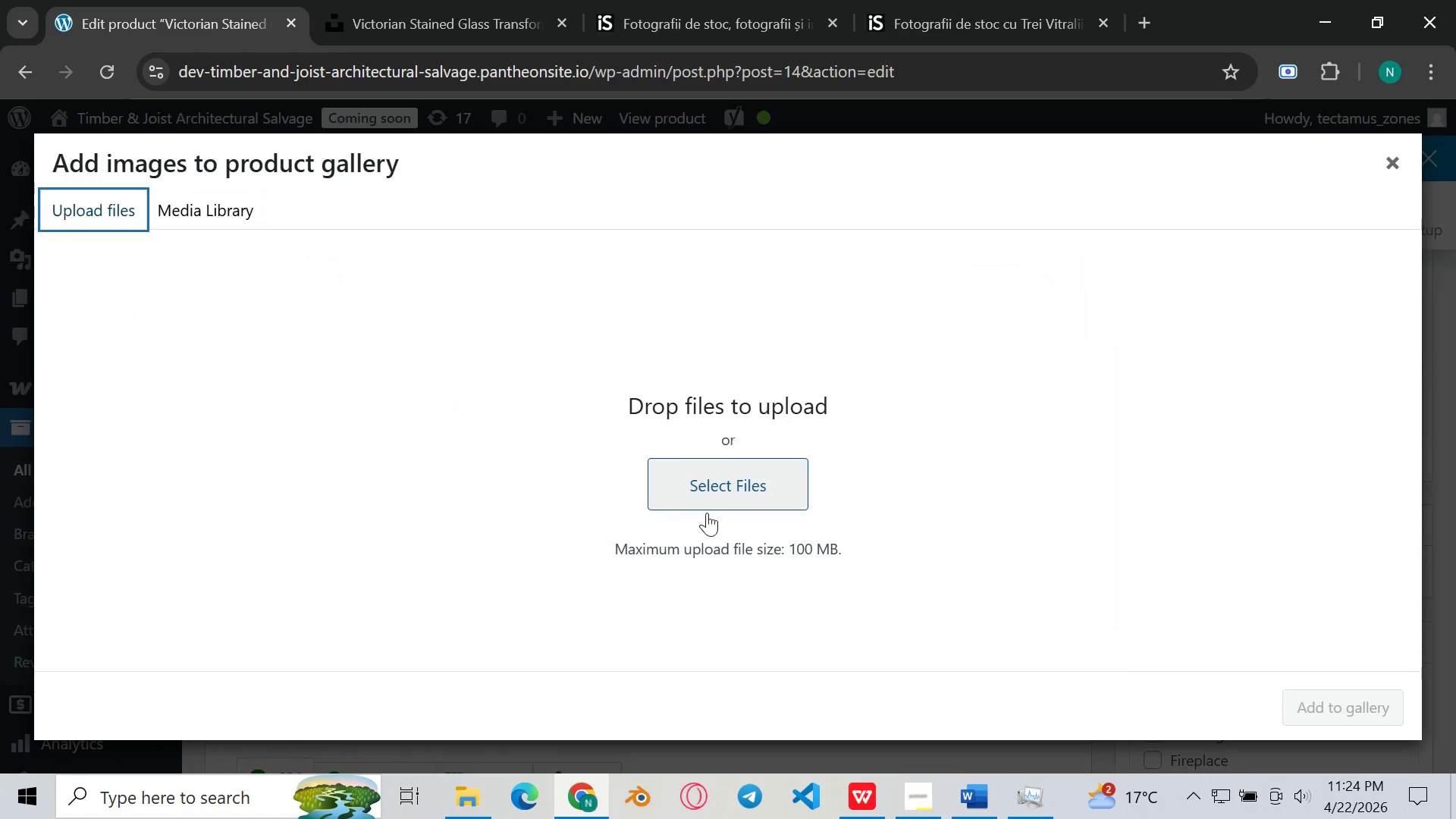 
left_click([711, 514])
 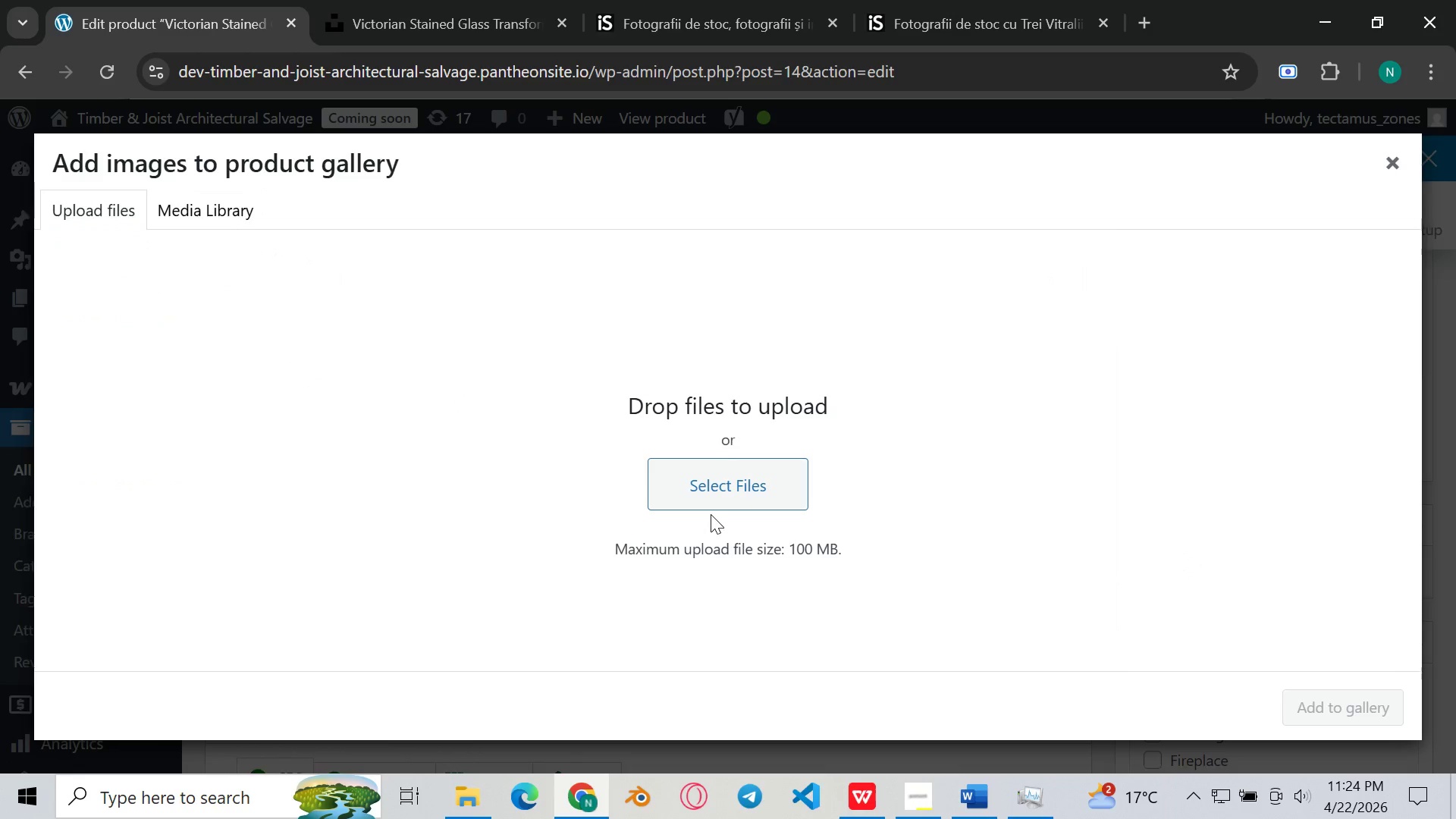 
left_click([711, 514])
 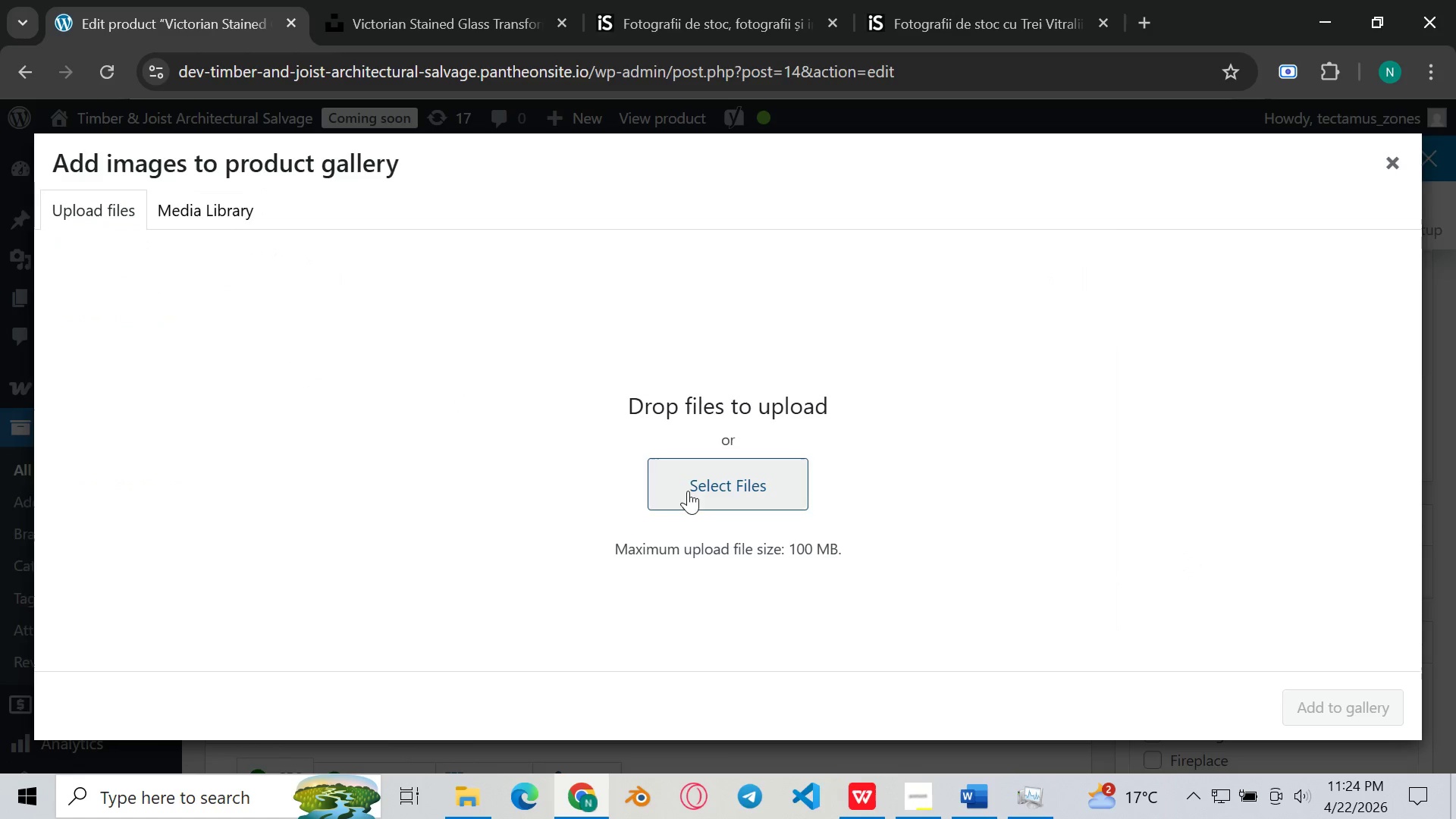 
left_click([688, 489])
 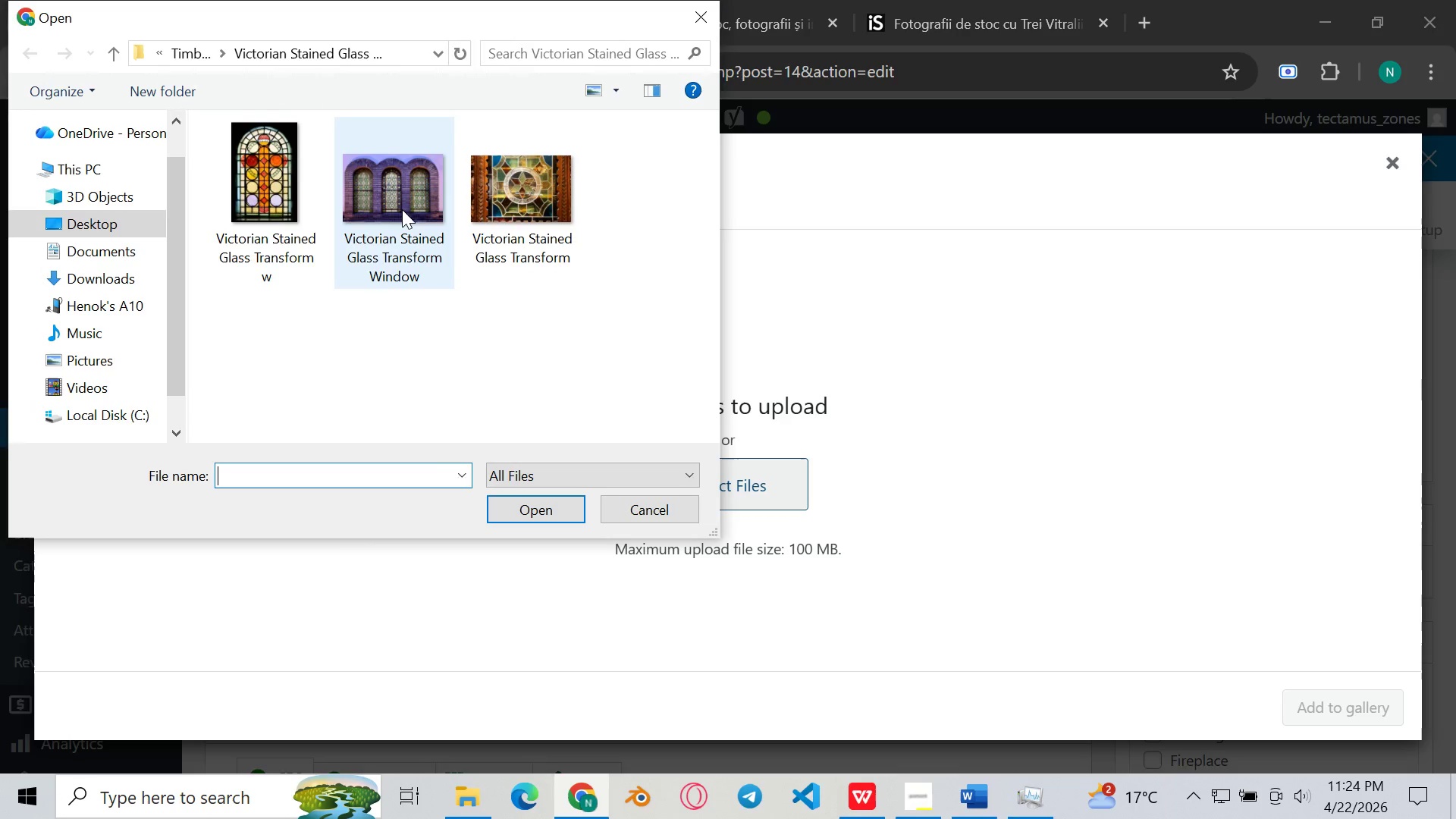 
double_click([403, 209])
 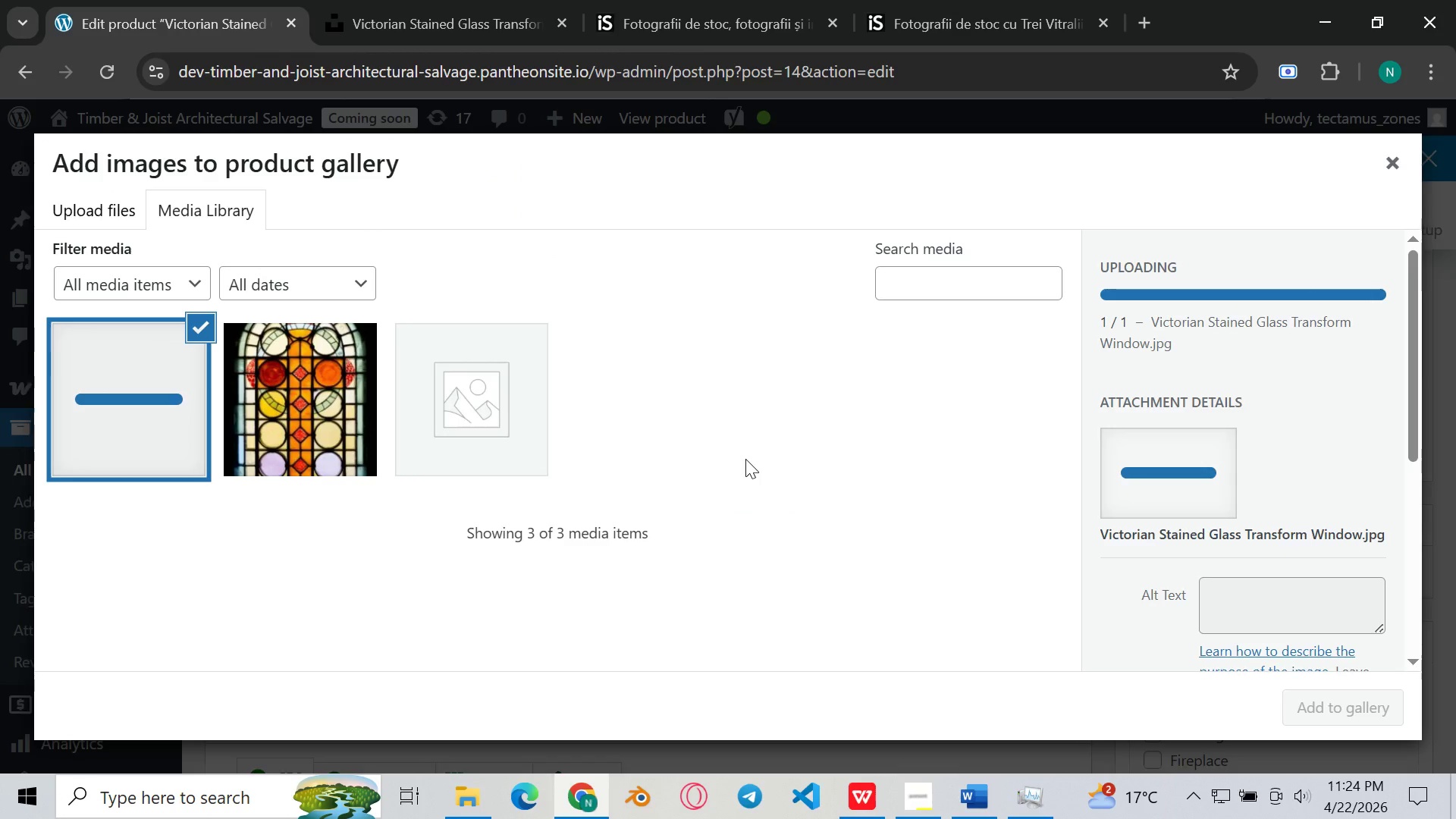 
scroll: coordinate [1294, 452], scroll_direction: down, amount: 6.0
 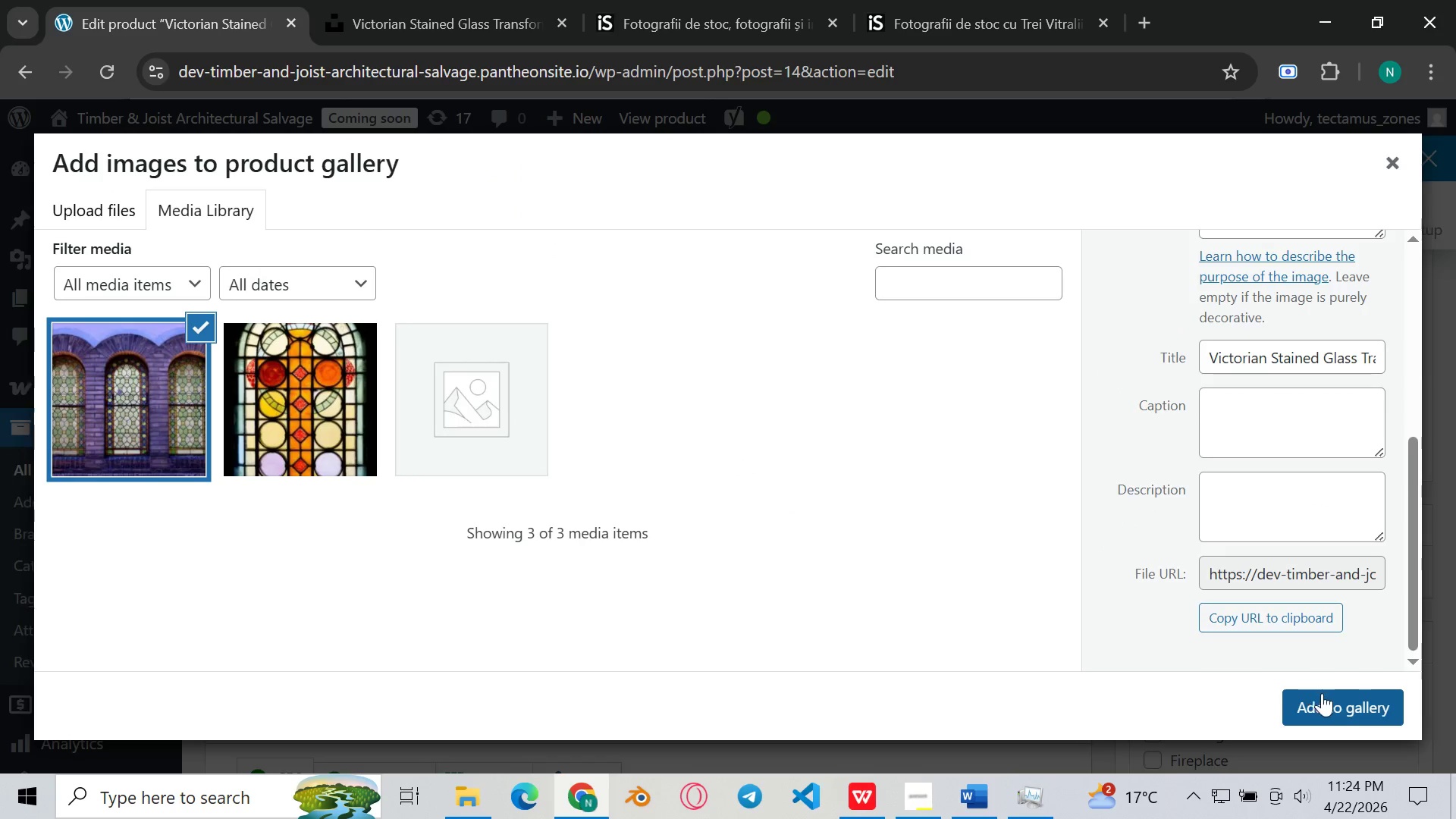 
left_click([1338, 708])
 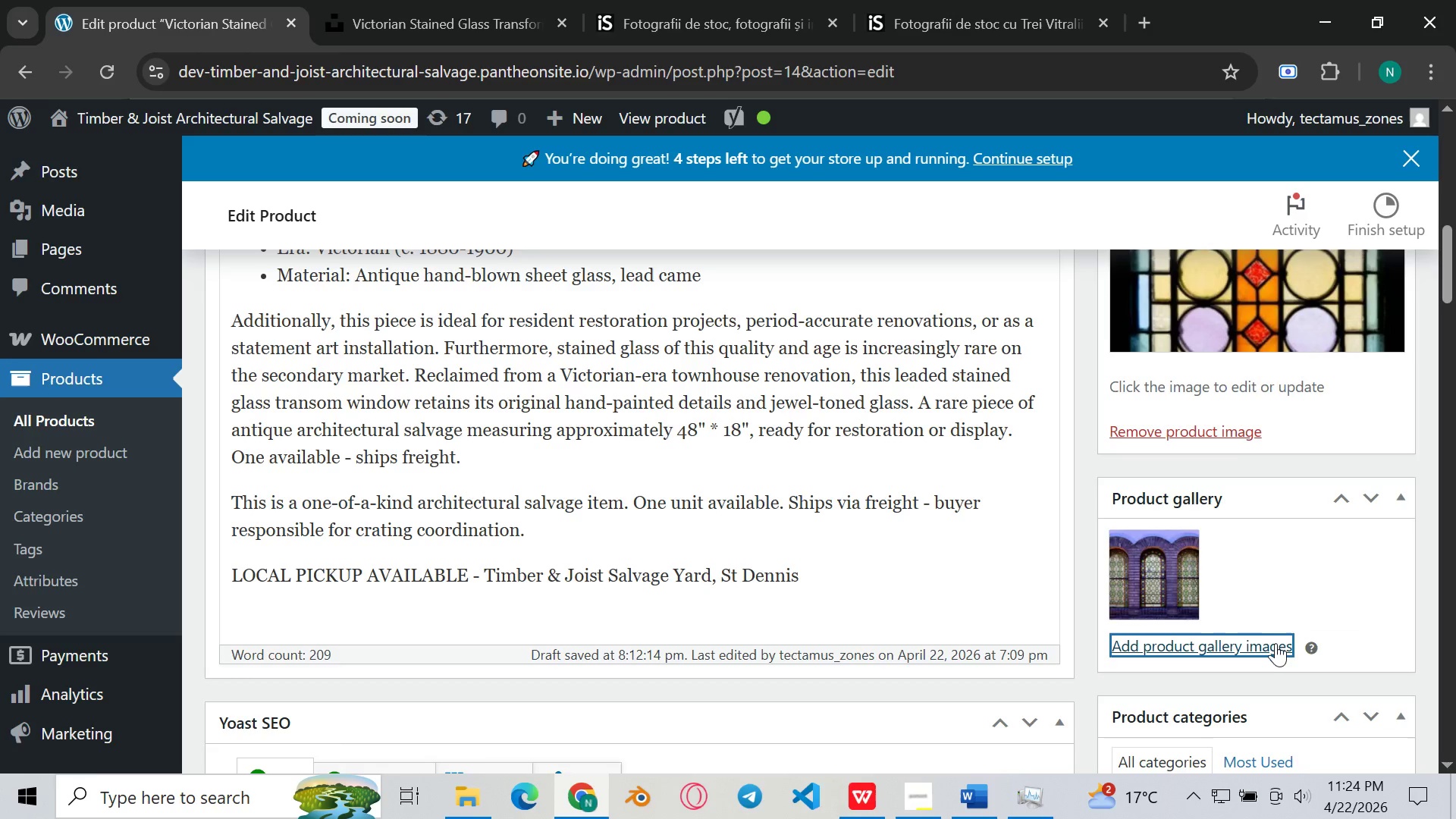 
scroll: coordinate [1273, 641], scroll_direction: down, amount: 2.0
 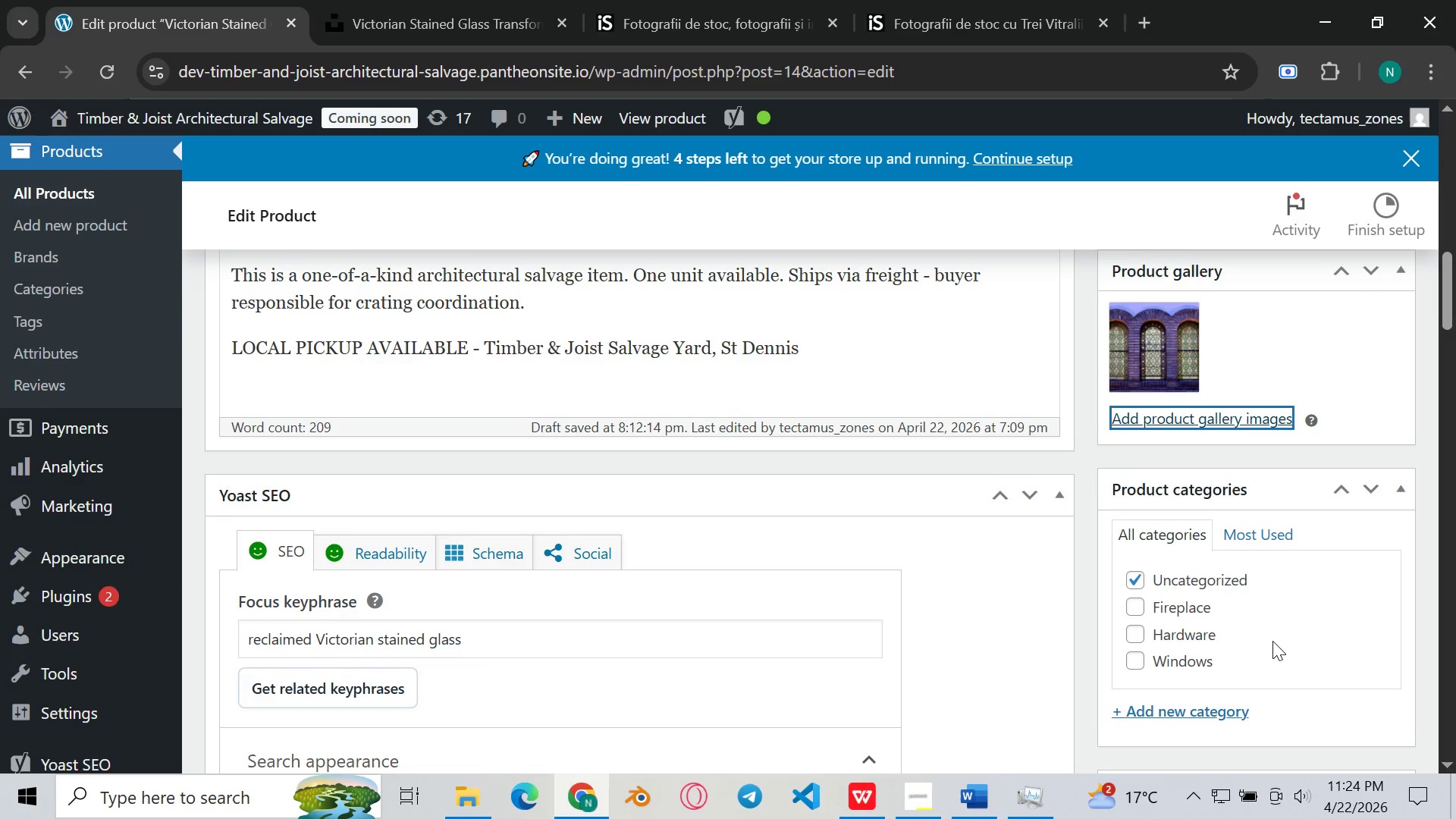 
scroll: coordinate [1272, 641], scroll_direction: none, amount: 0.0
 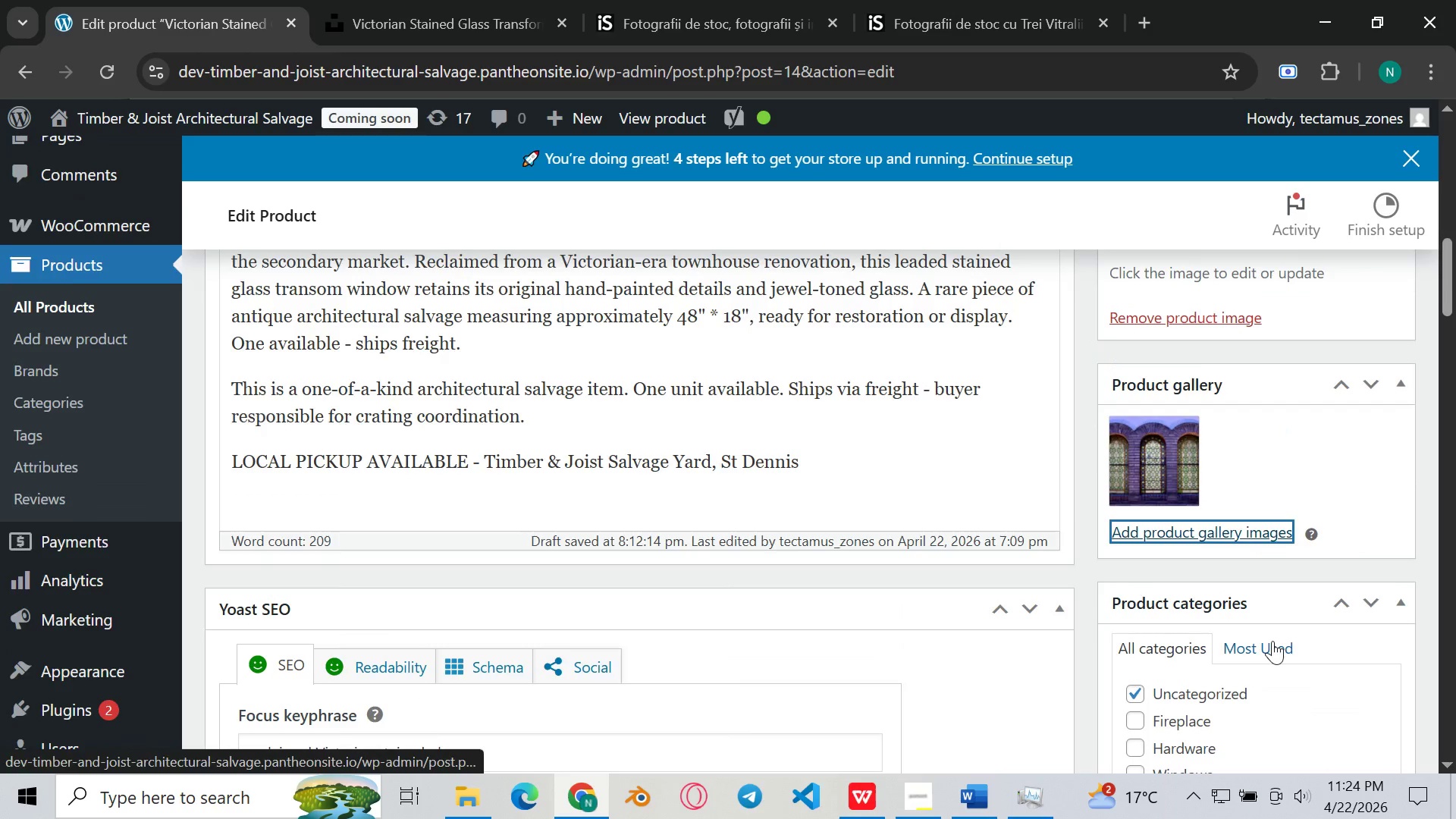 
scroll: coordinate [1272, 641], scroll_direction: down, amount: 2.0
 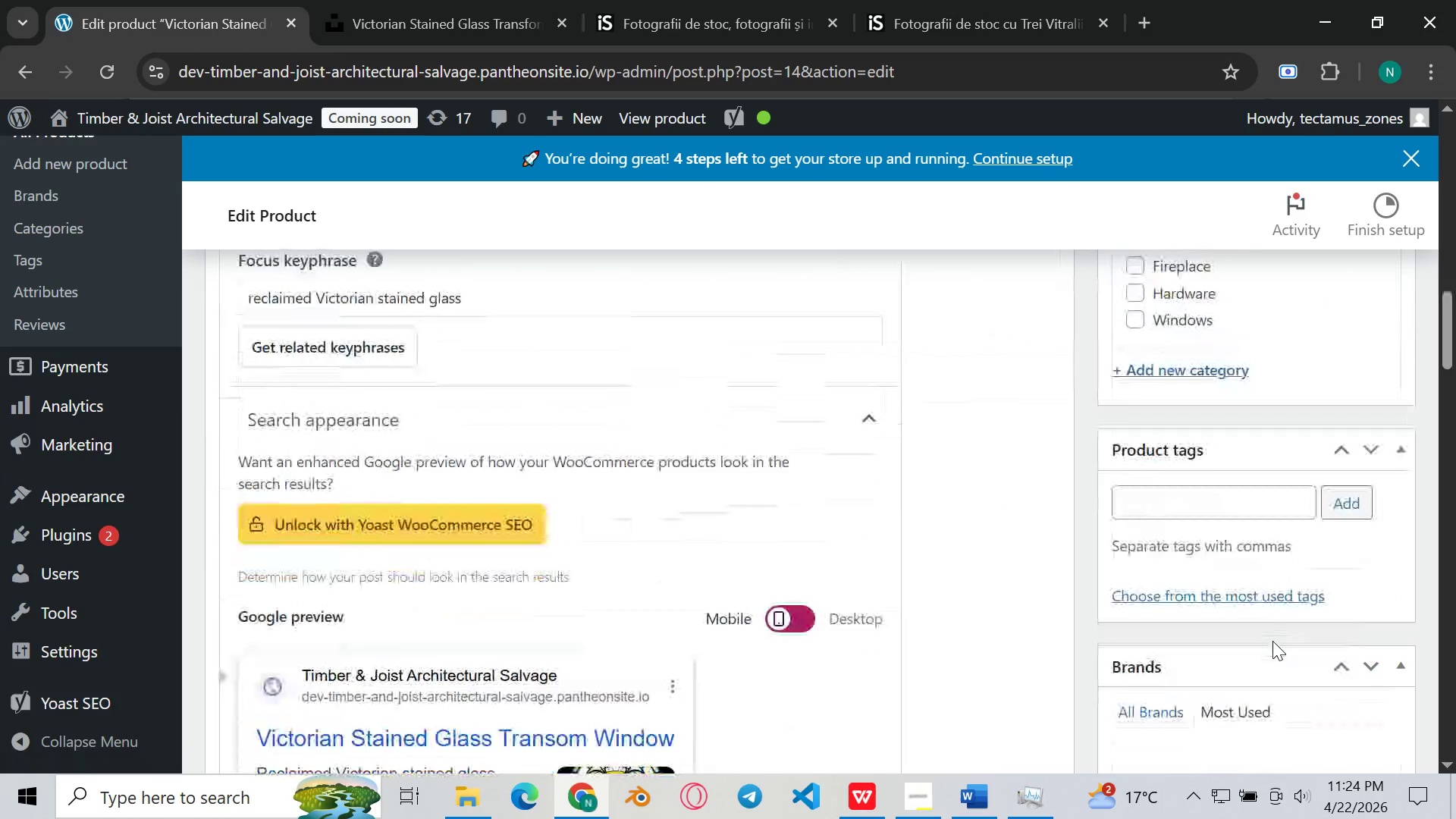 
scroll: coordinate [1272, 641], scroll_direction: up, amount: 3.0
 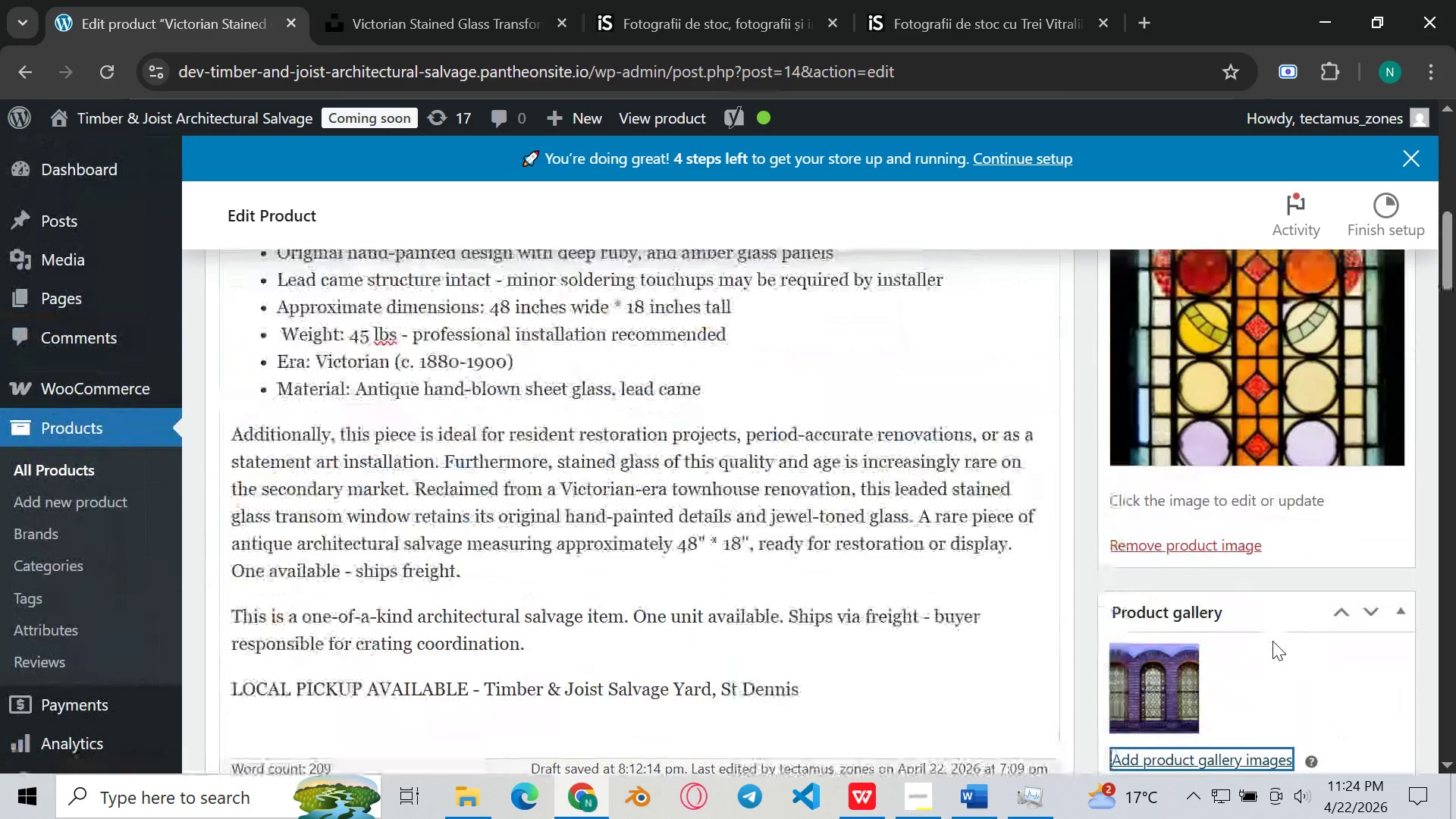 
scroll: coordinate [1272, 641], scroll_direction: none, amount: 0.0
 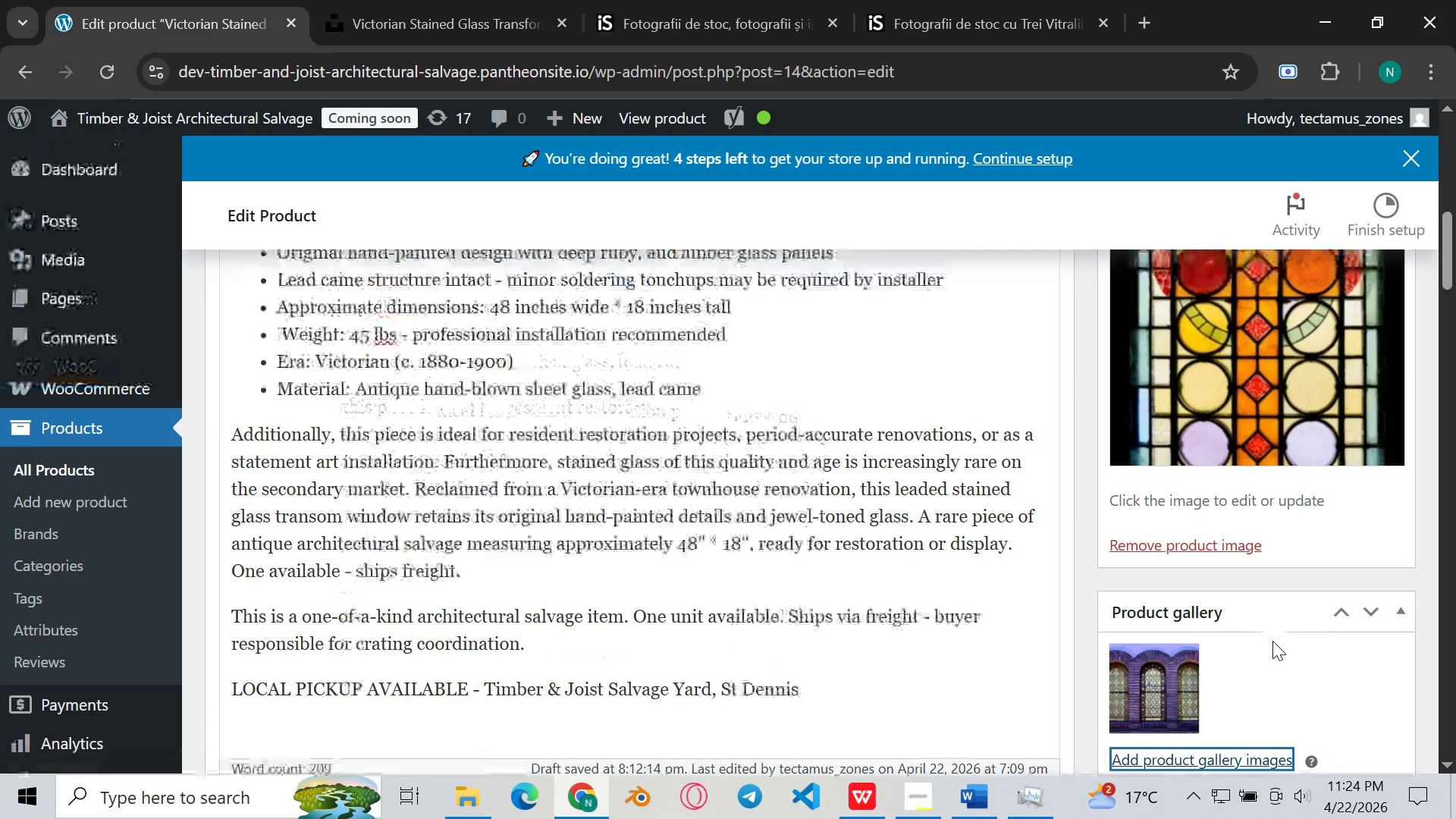 
scroll: coordinate [1272, 641], scroll_direction: down, amount: 4.0
 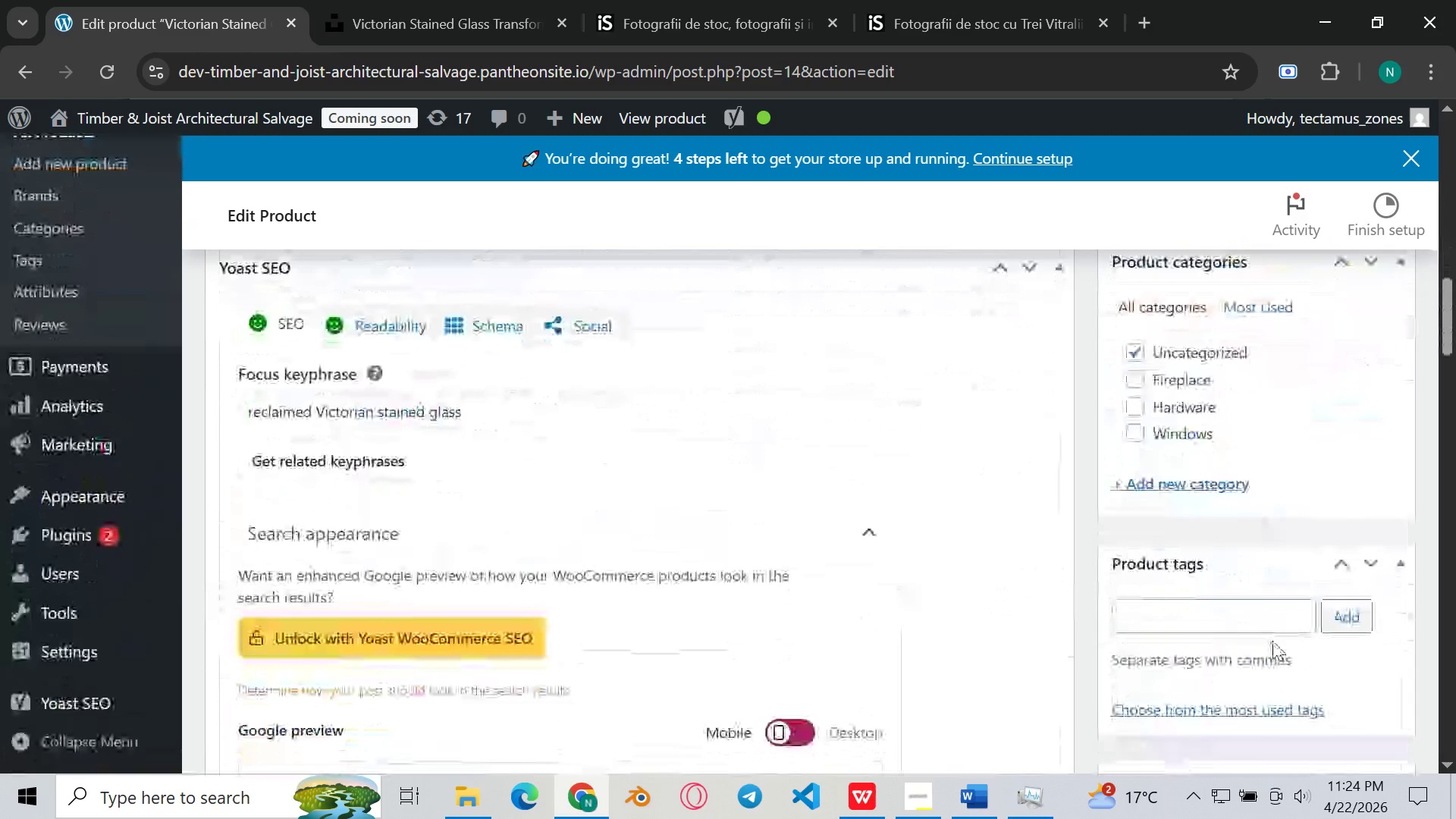 
scroll: coordinate [1272, 641], scroll_direction: none, amount: 0.0
 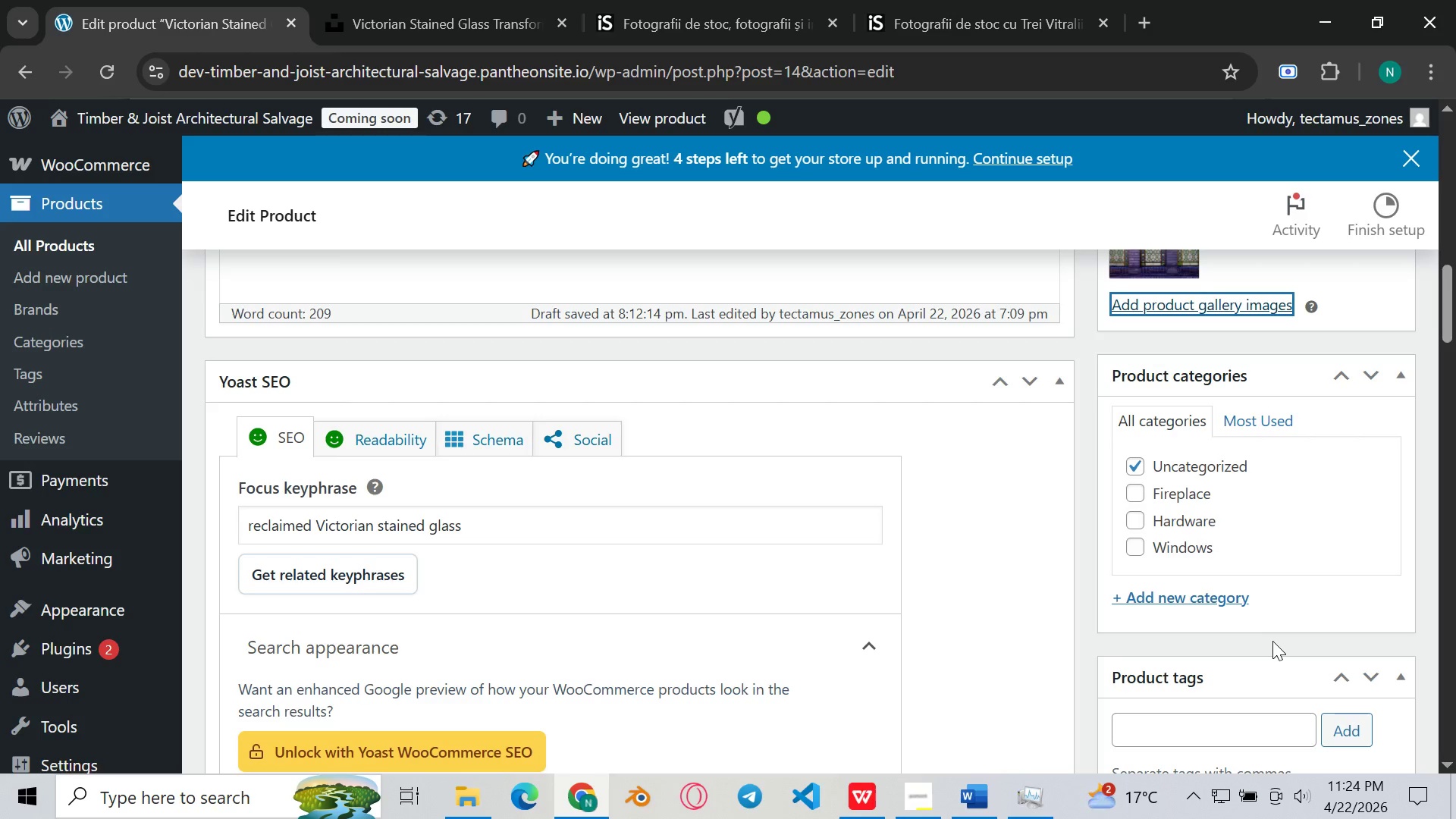 
wait(12.5)
 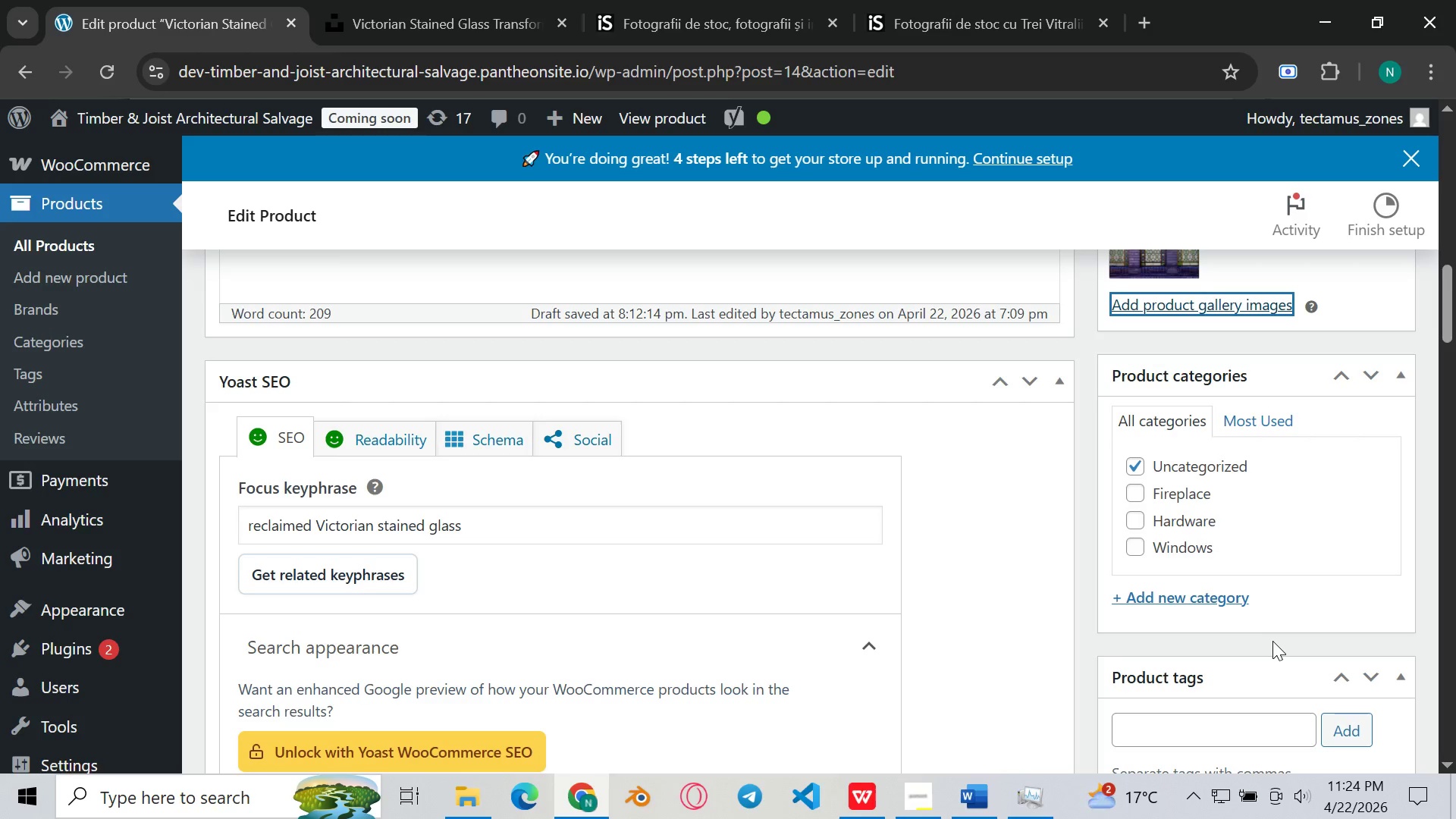 
scroll: coordinate [1272, 641], scroll_direction: none, amount: 0.0
 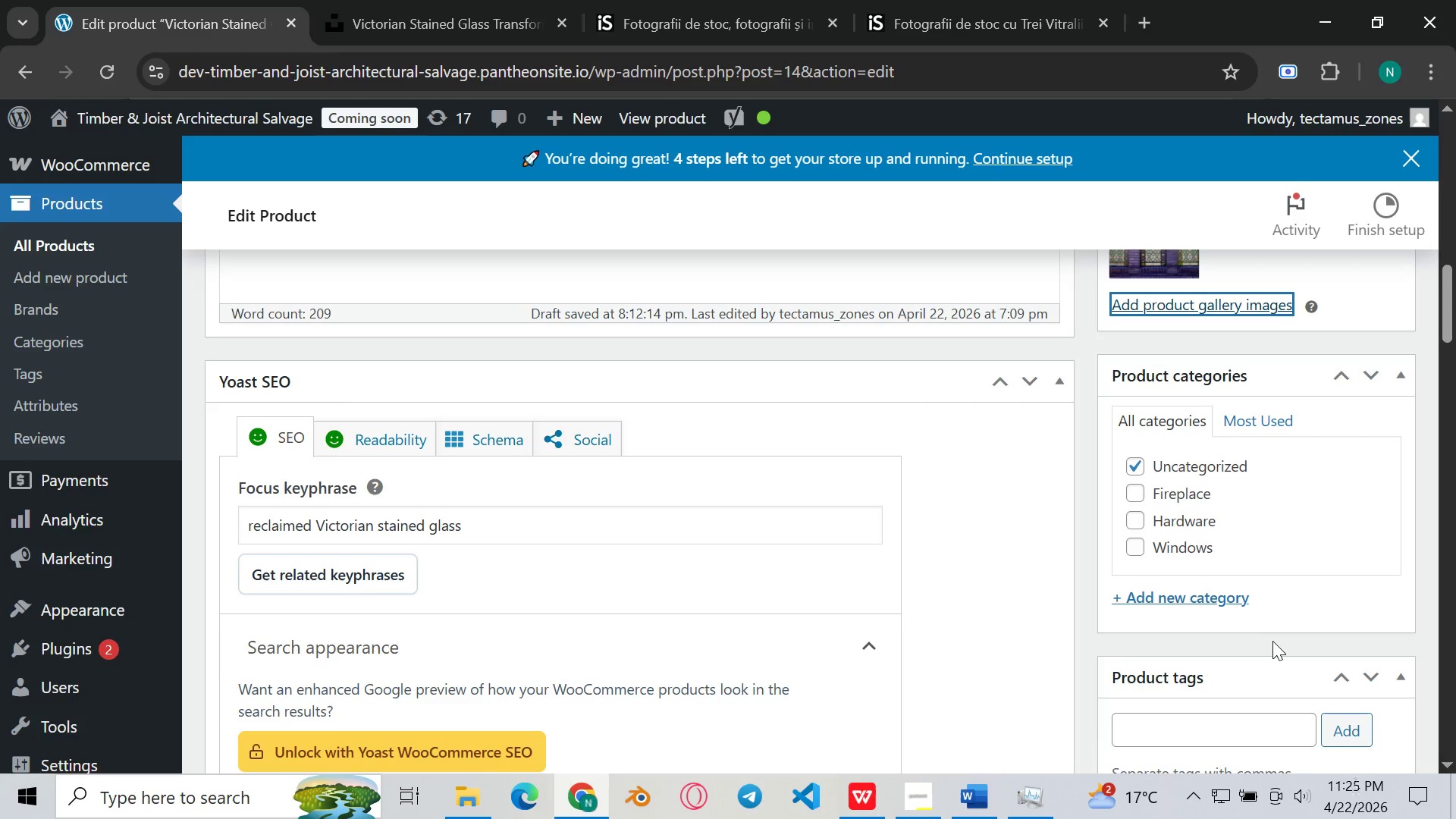 
scroll: coordinate [1272, 641], scroll_direction: up, amount: 1.0
 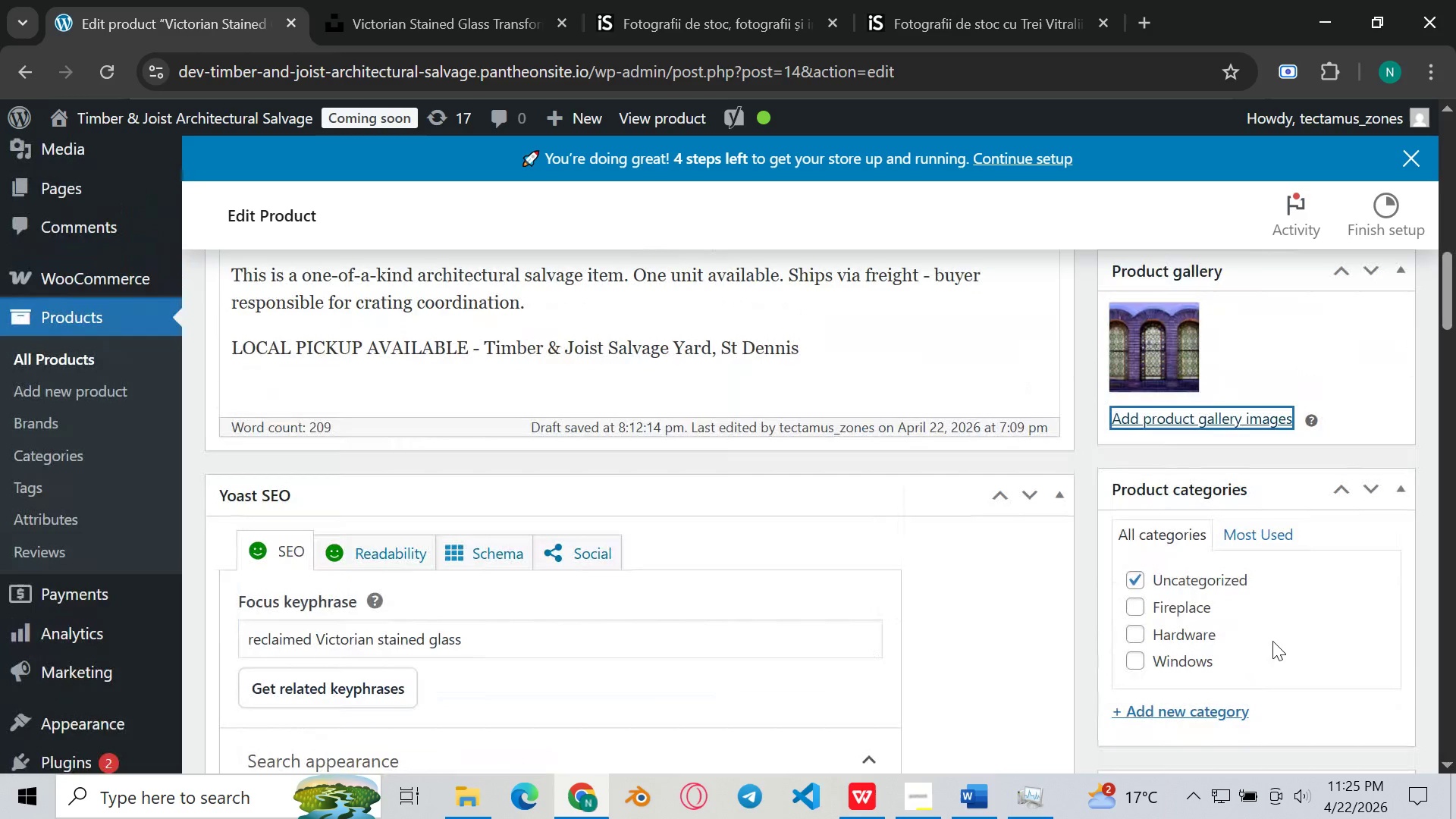 
wait(8.08)
 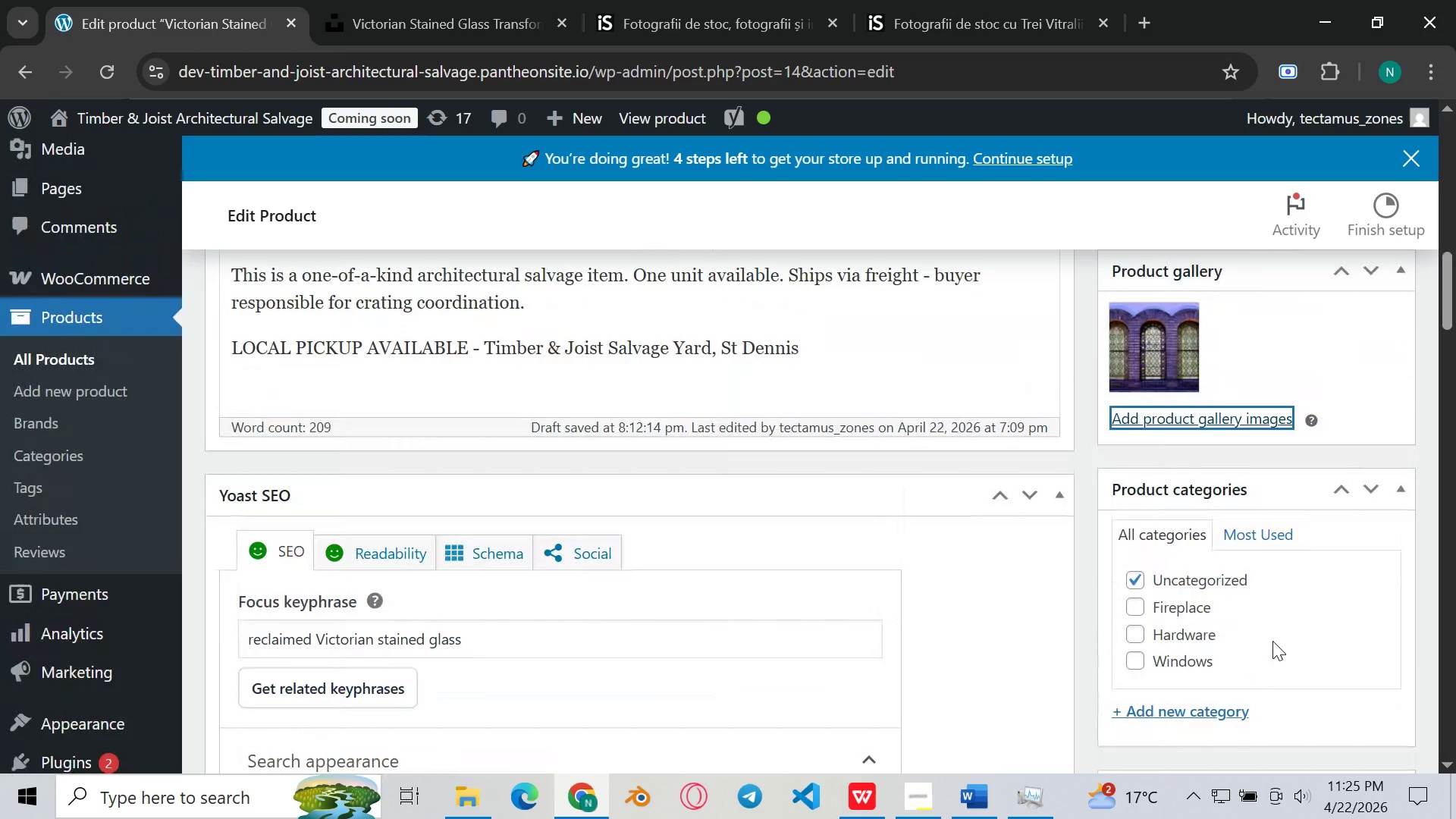 
scroll: coordinate [1272, 641], scroll_direction: none, amount: 0.0
 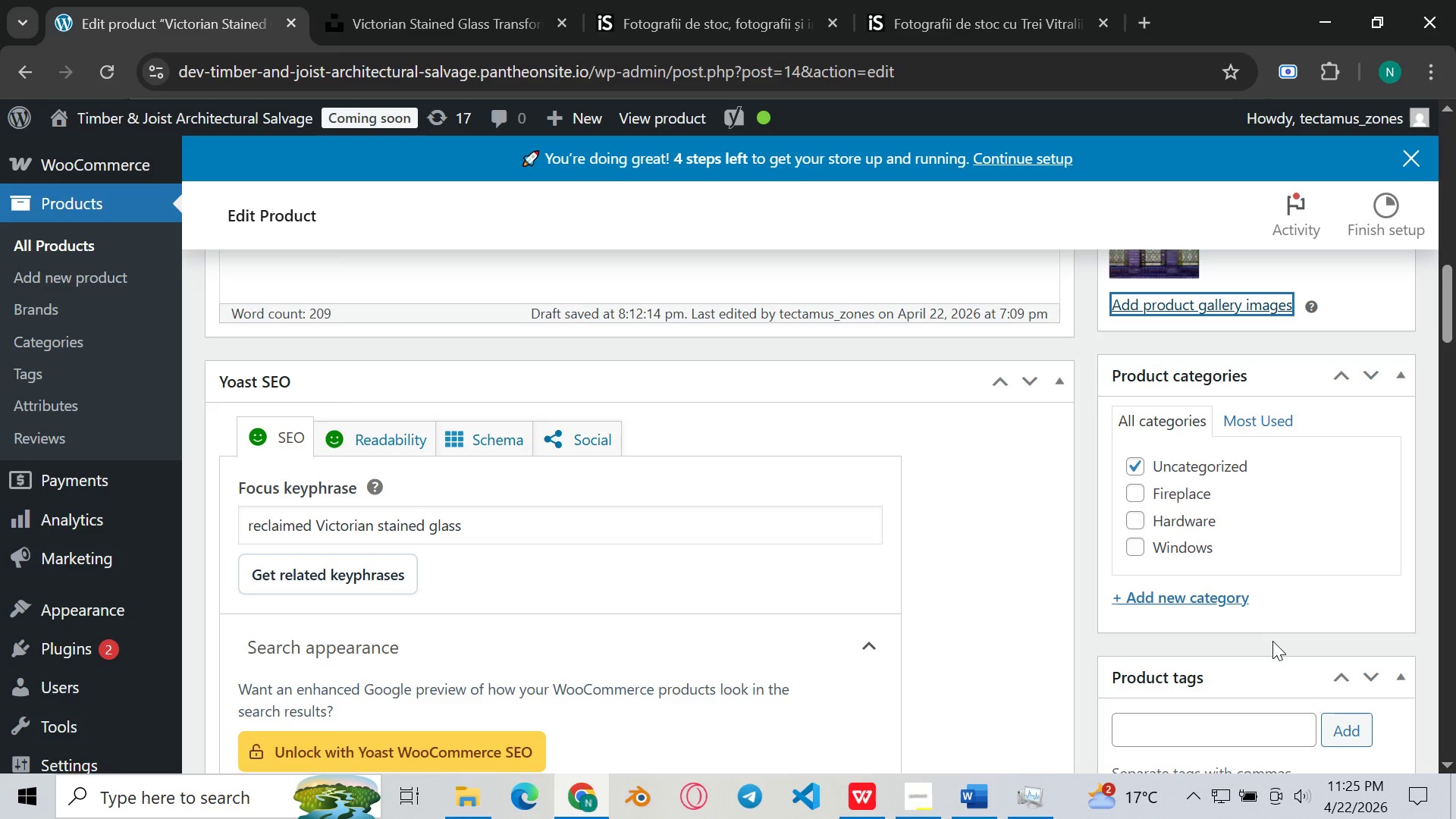 
wait(13.93)
 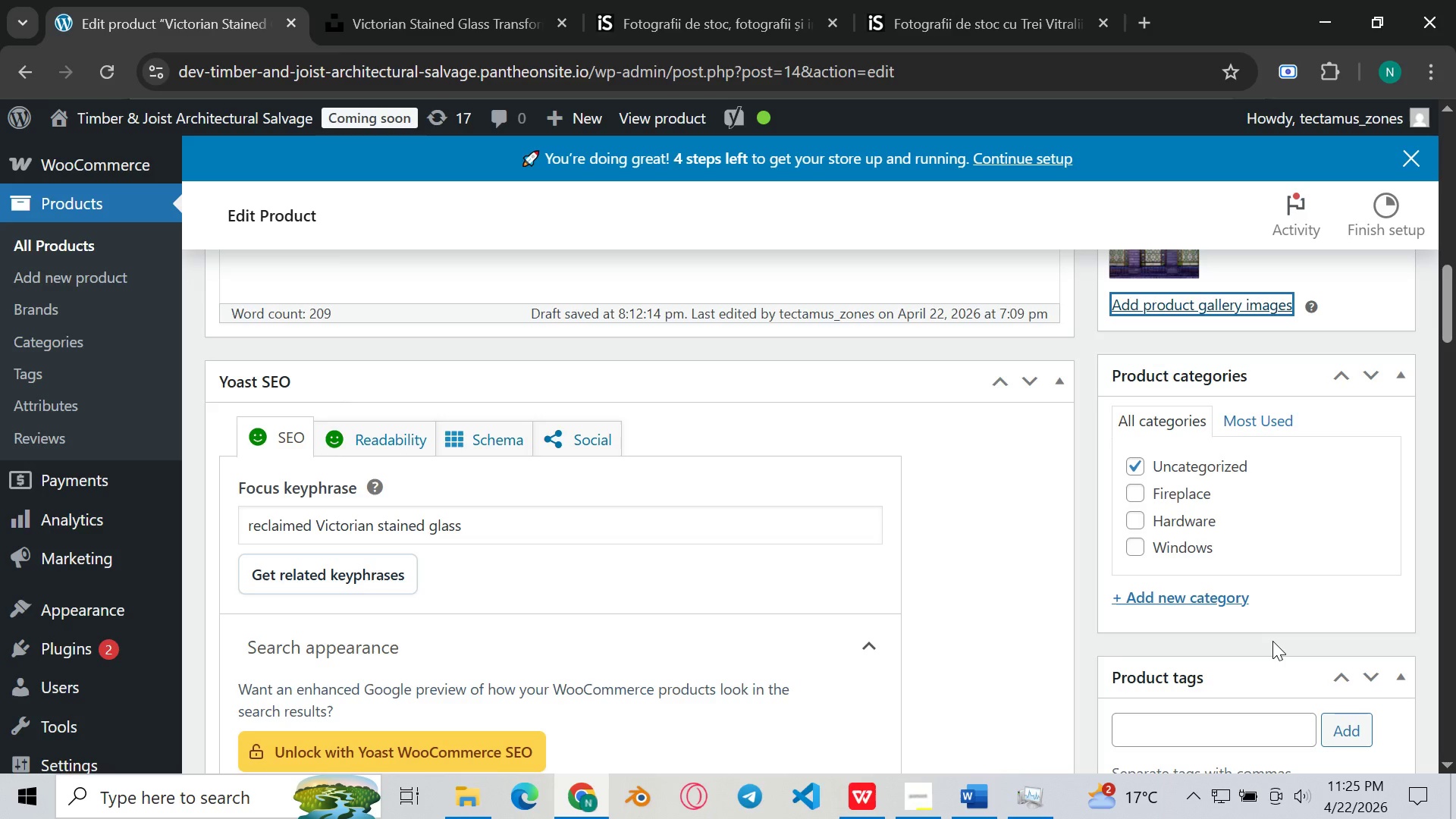 
scroll: coordinate [1272, 641], scroll_direction: down, amount: 2.0
 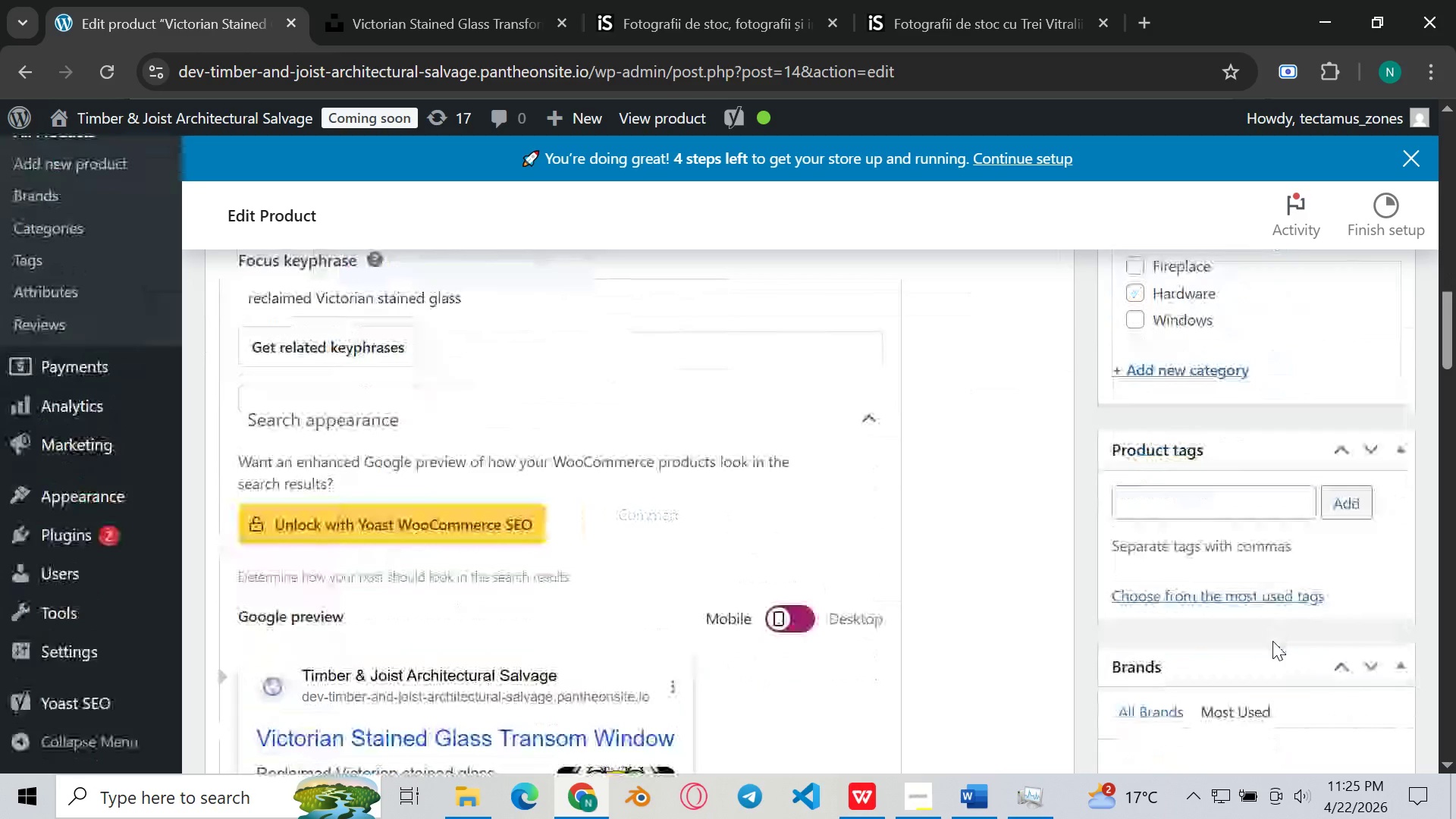 
scroll: coordinate [1454, 497], scroll_direction: none, amount: 0.0
 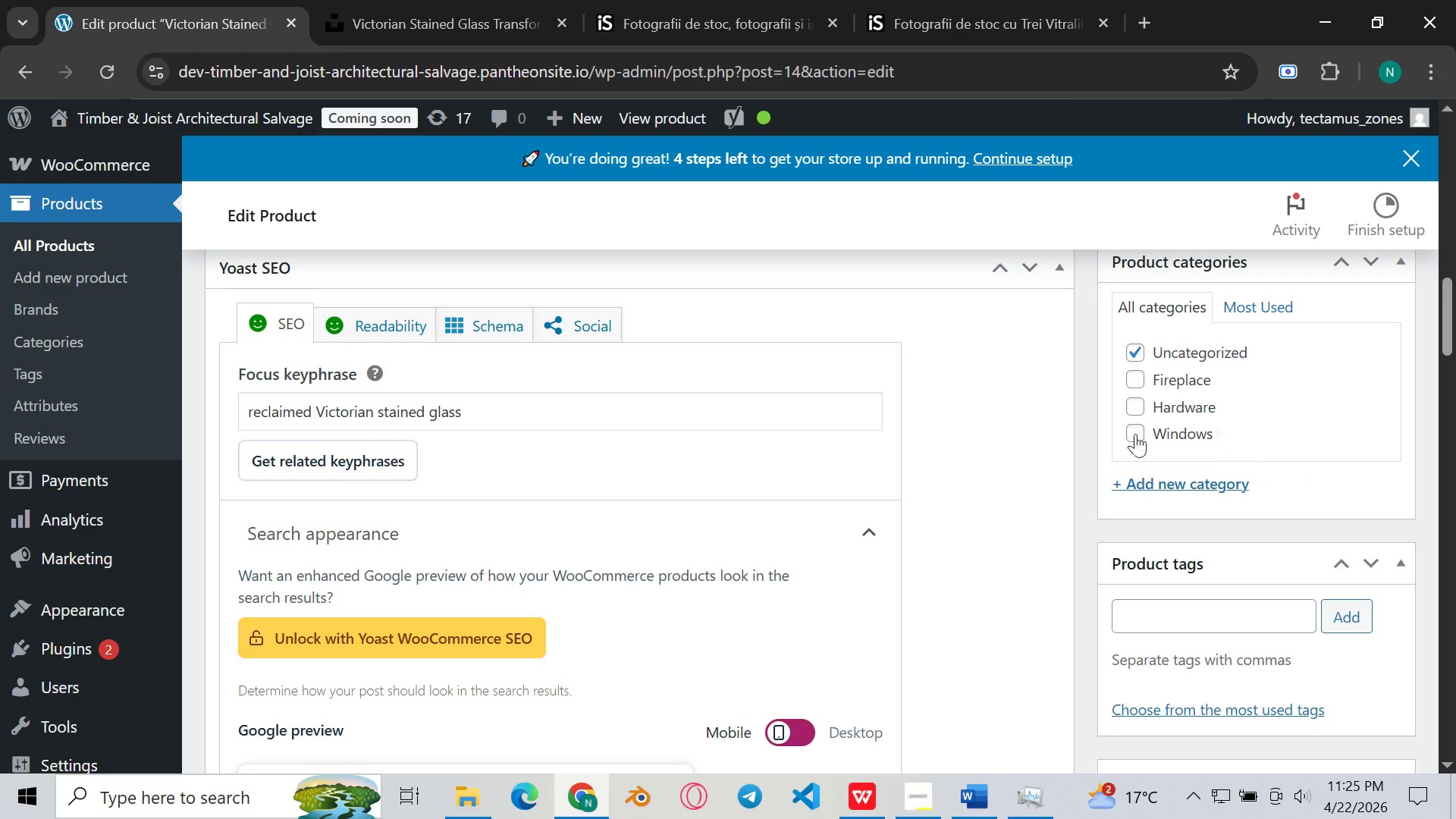 
left_click([1132, 438])
 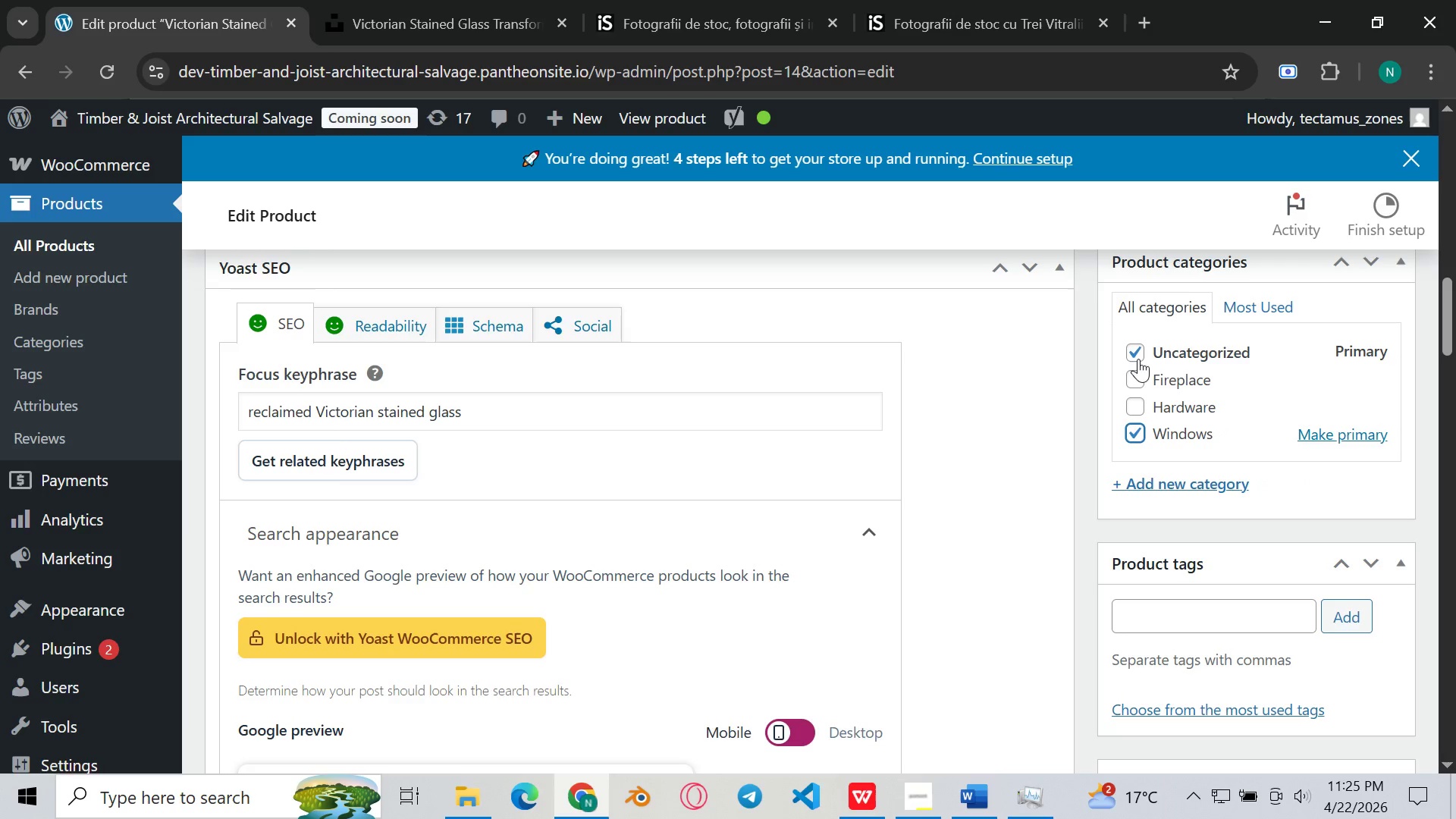 
left_click([1139, 359])
 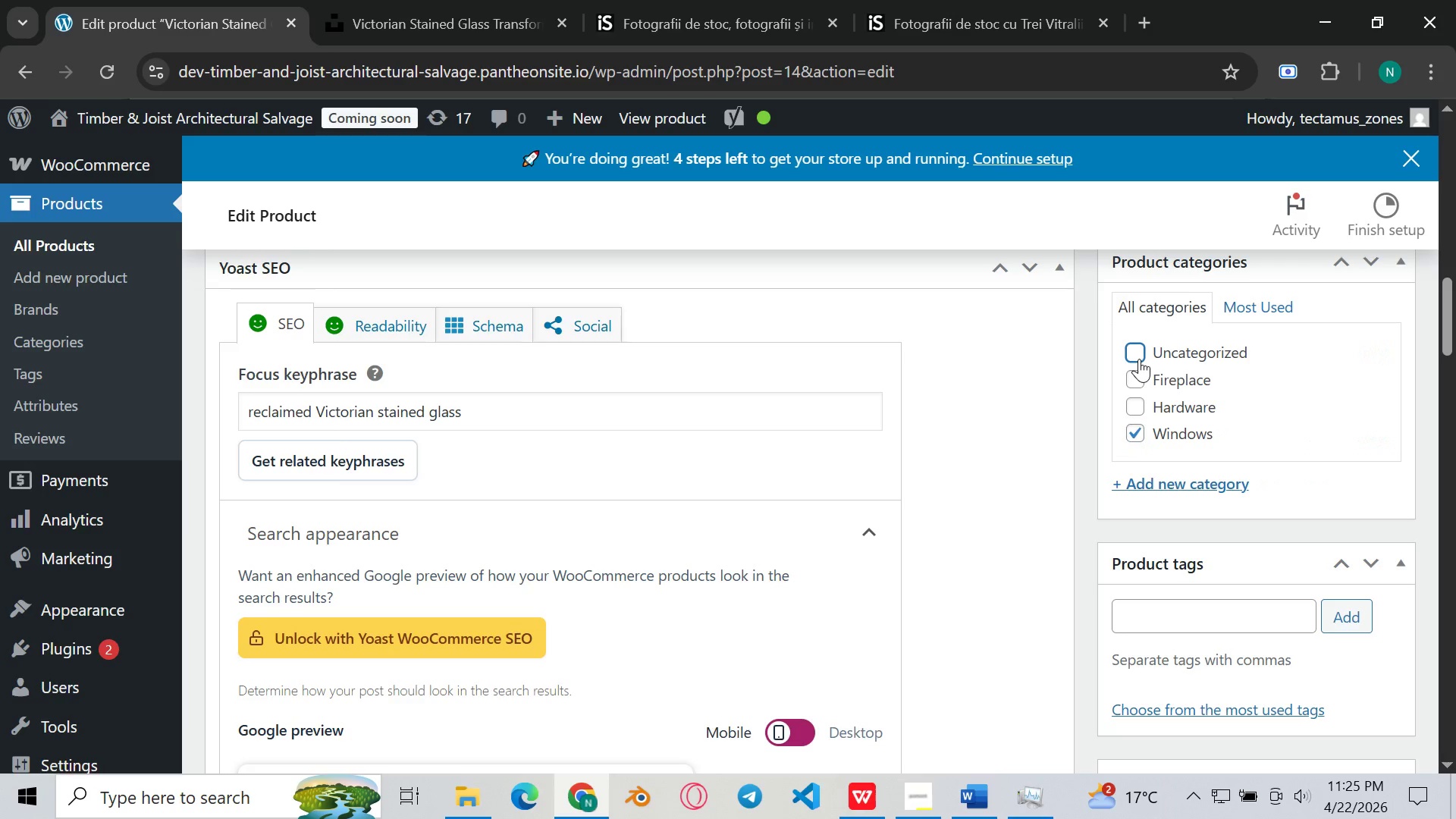 
left_click([1139, 359])
 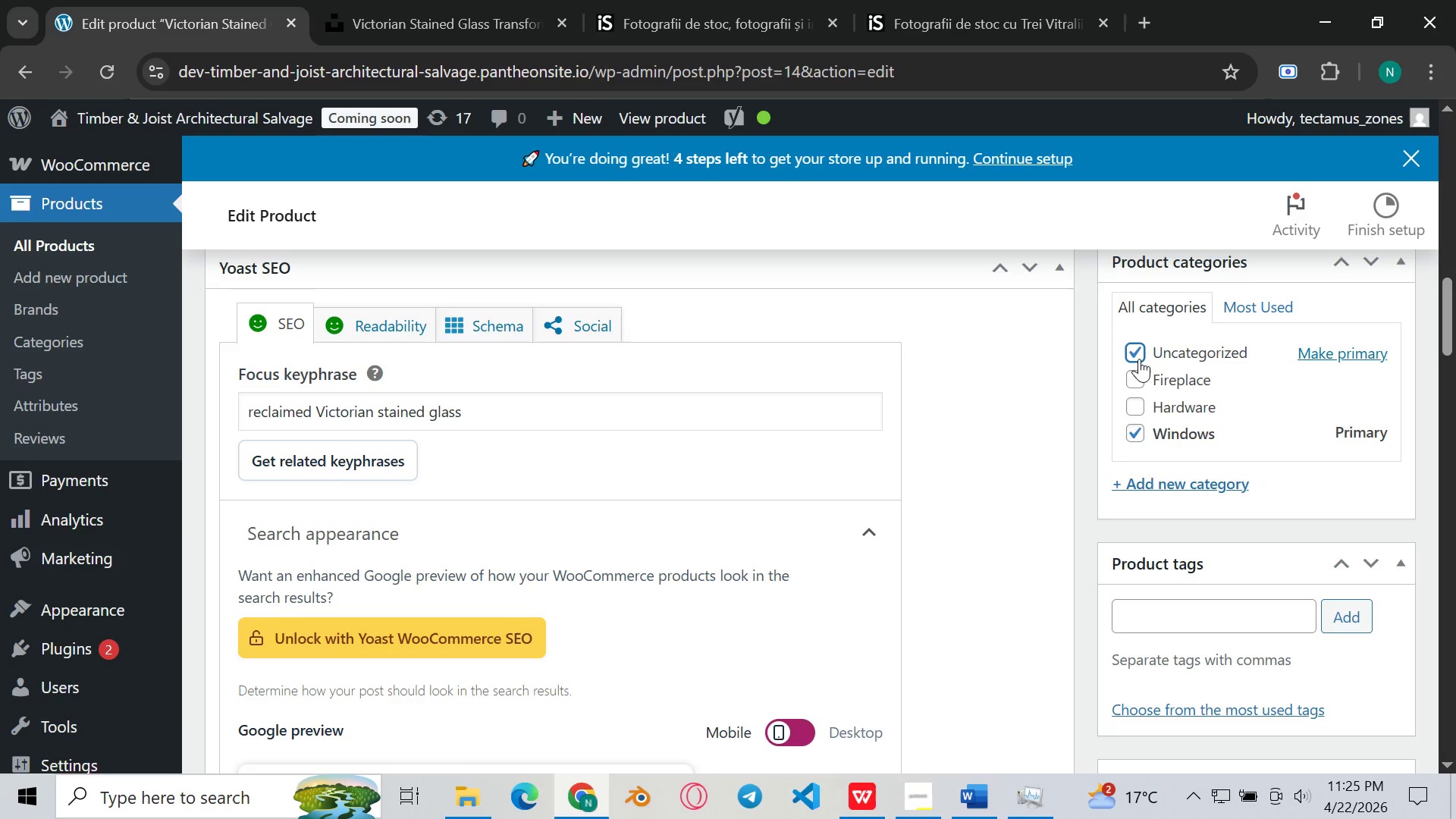 
wait(6.0)
 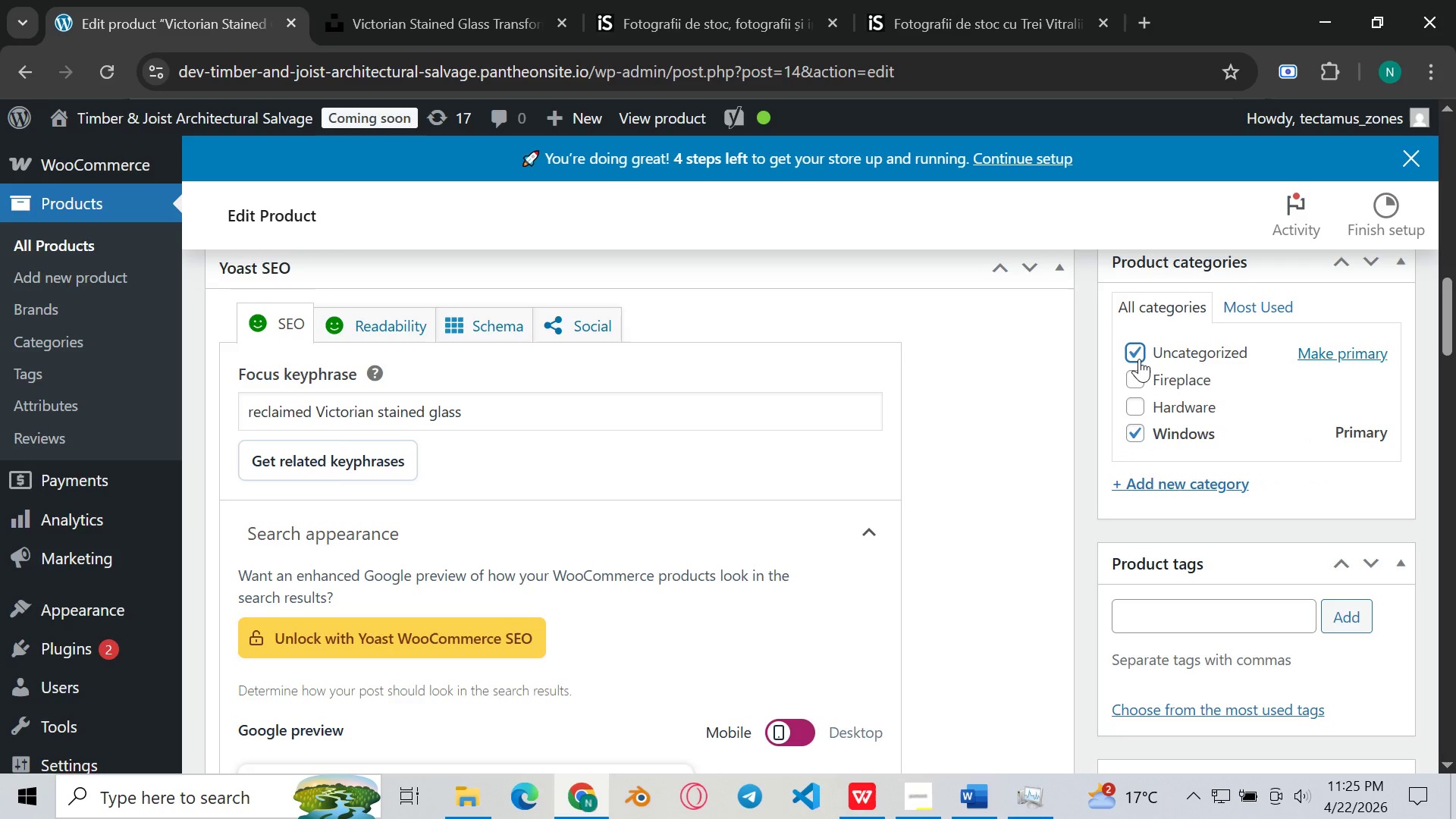 
left_click([1139, 359])
 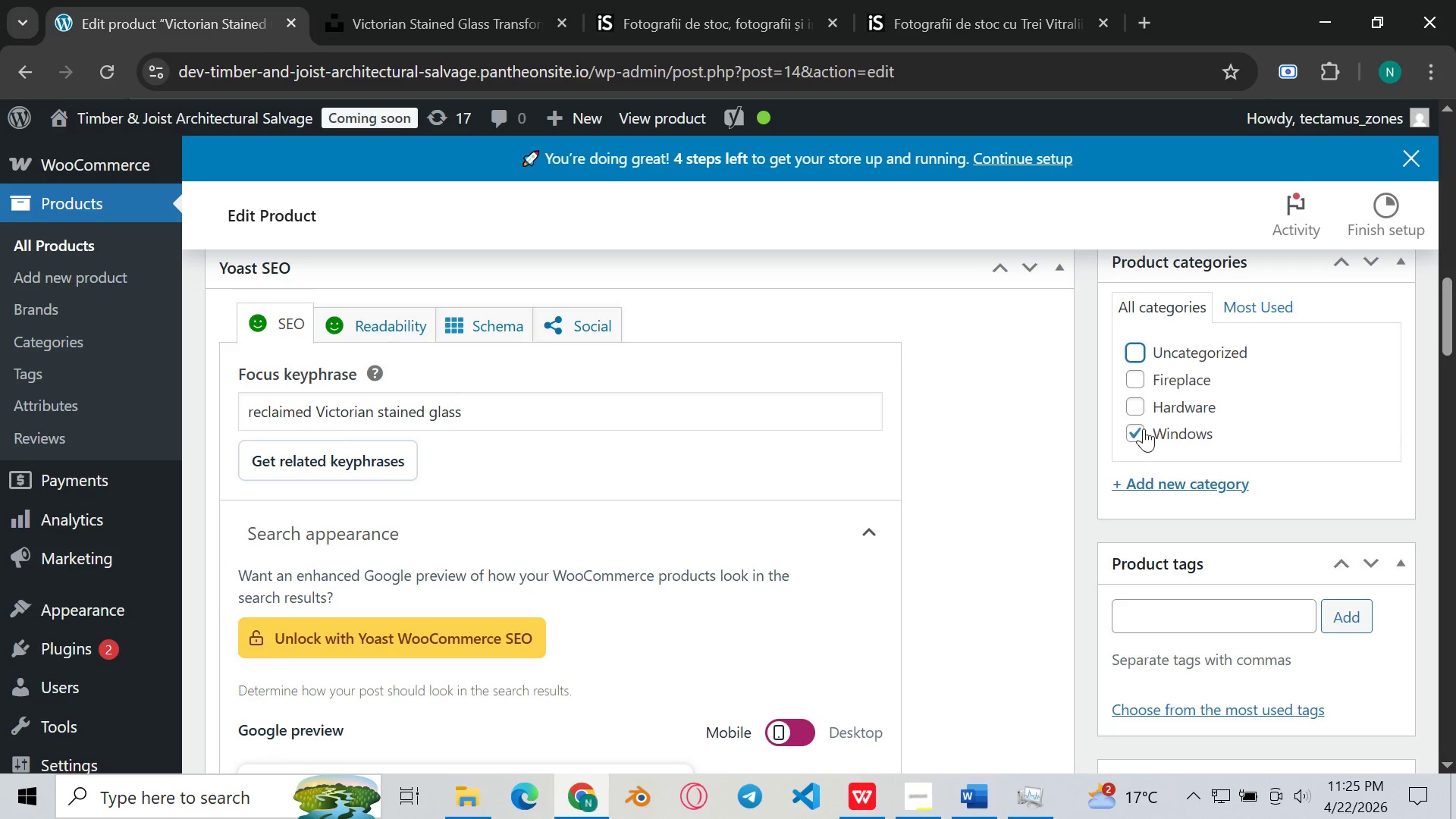 
double_click([1146, 435])
 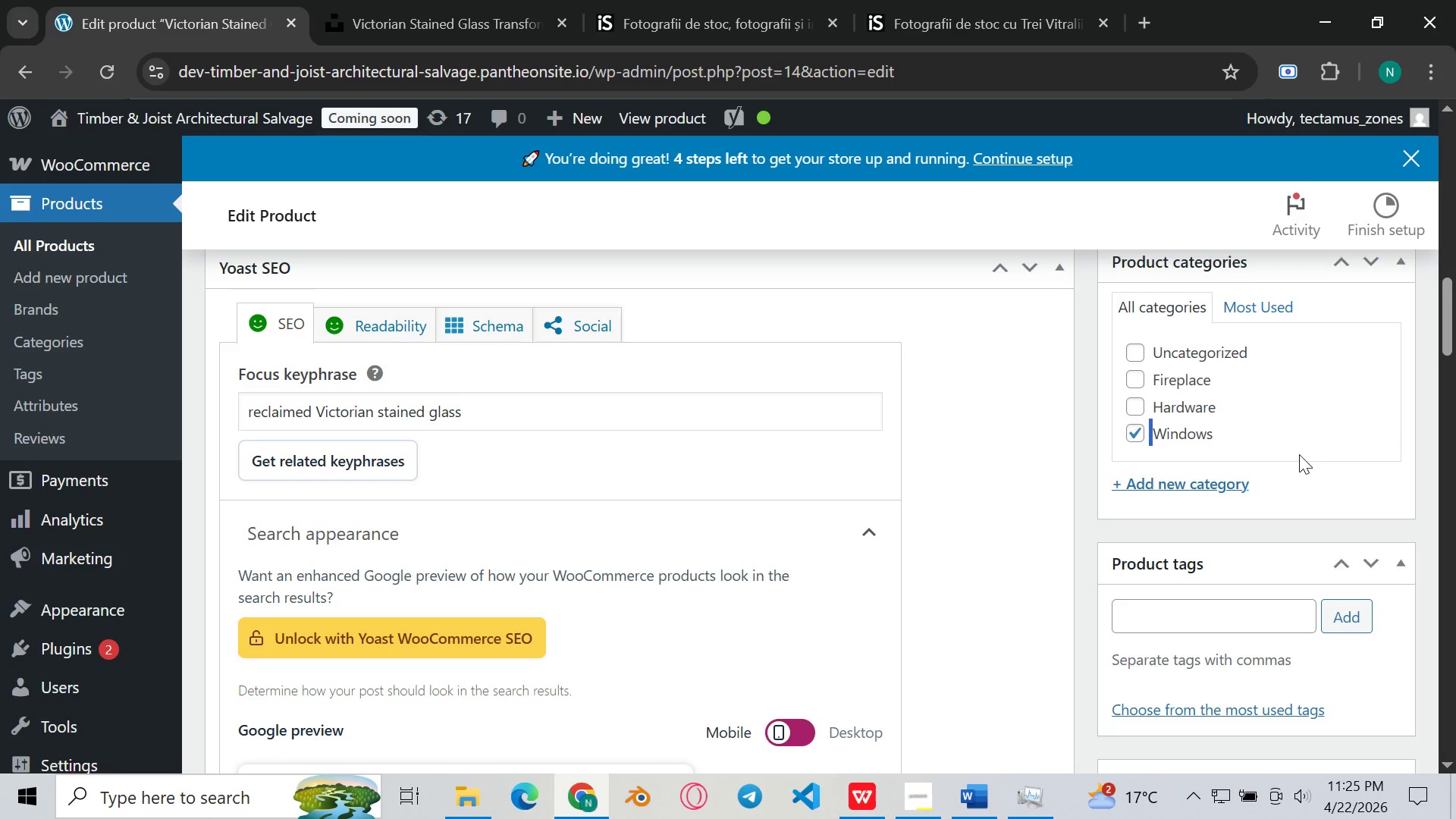 
left_click([1283, 425])
 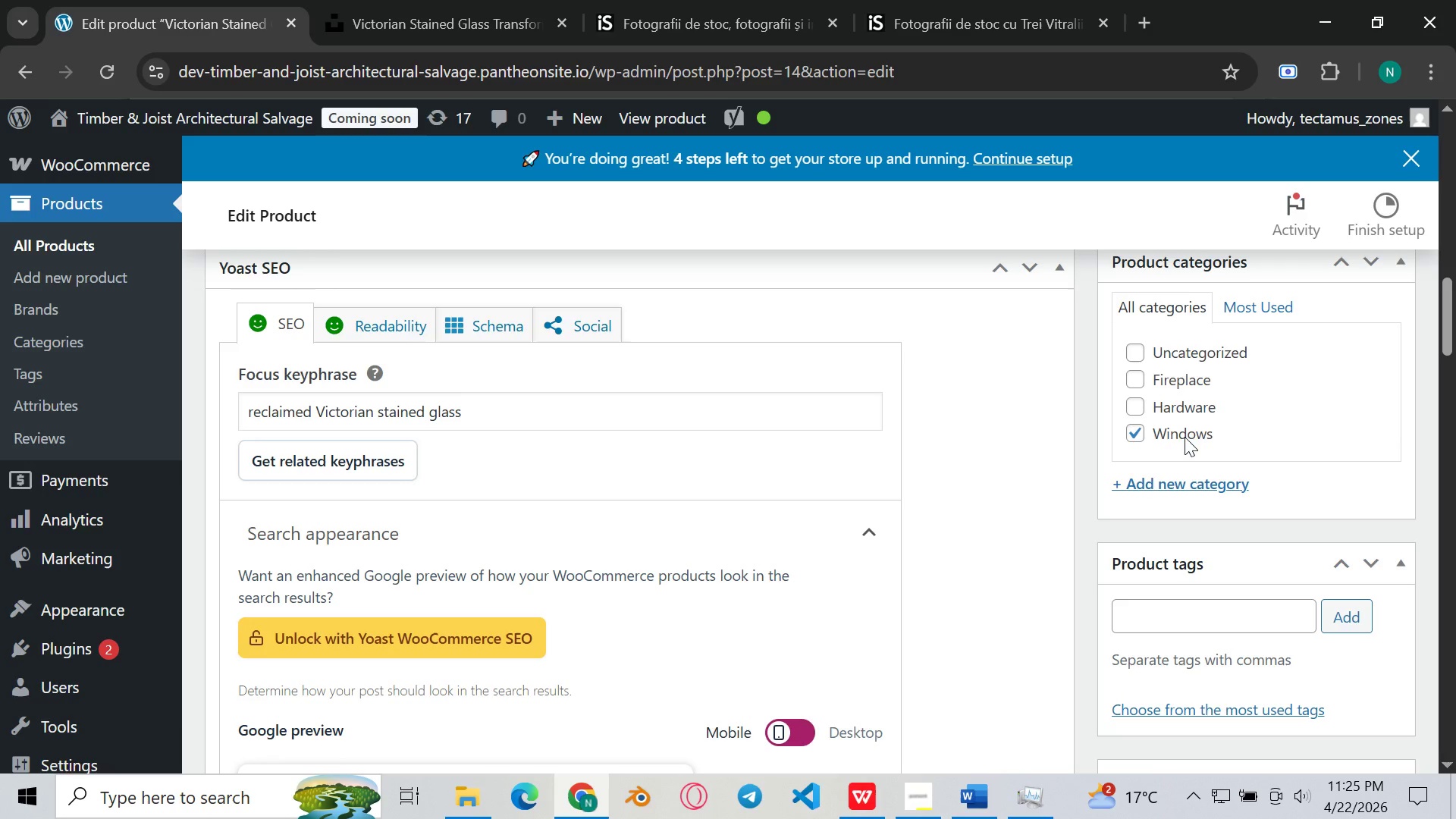 
left_click([1217, 431])
 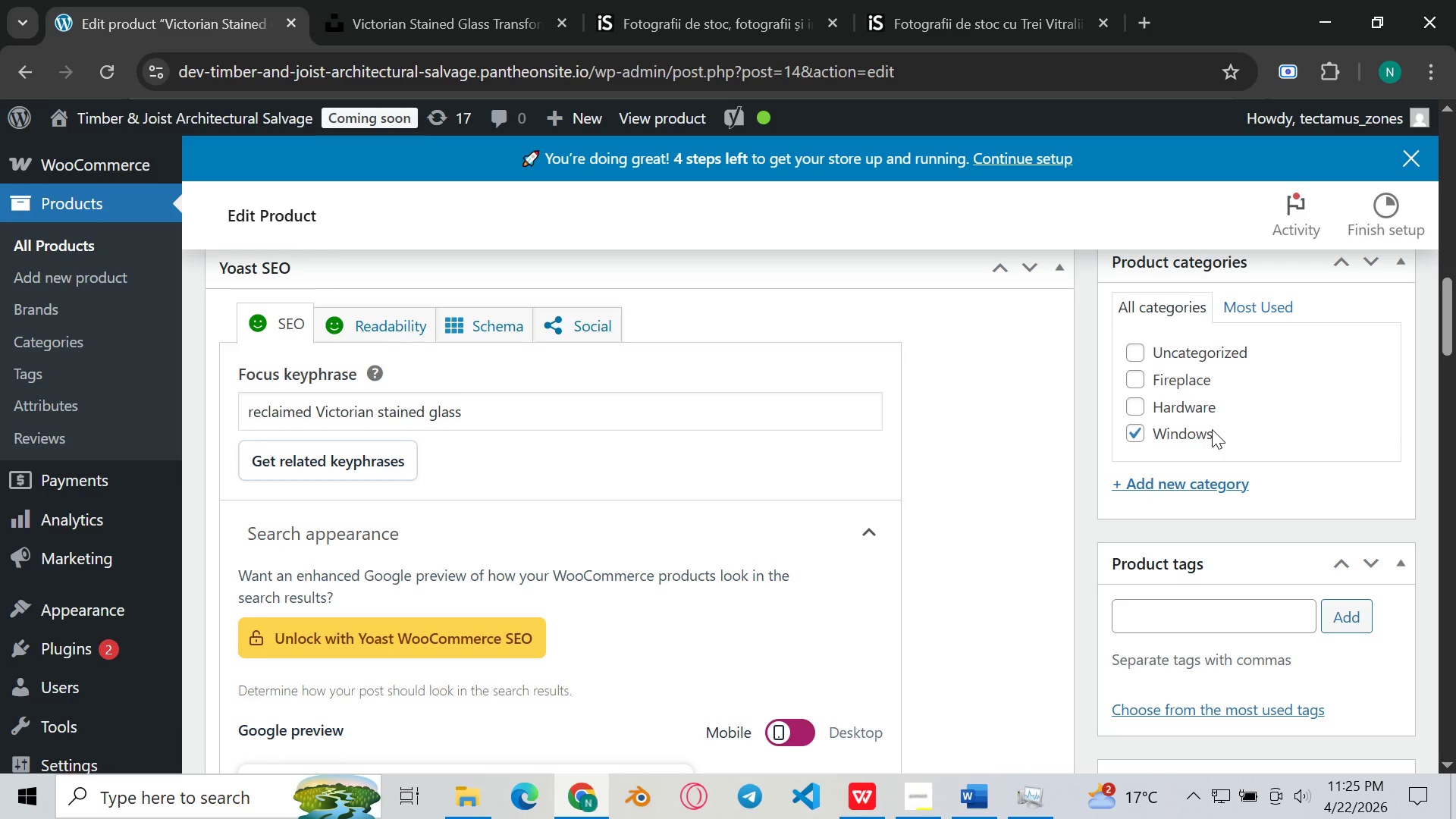 
left_click([1206, 428])
 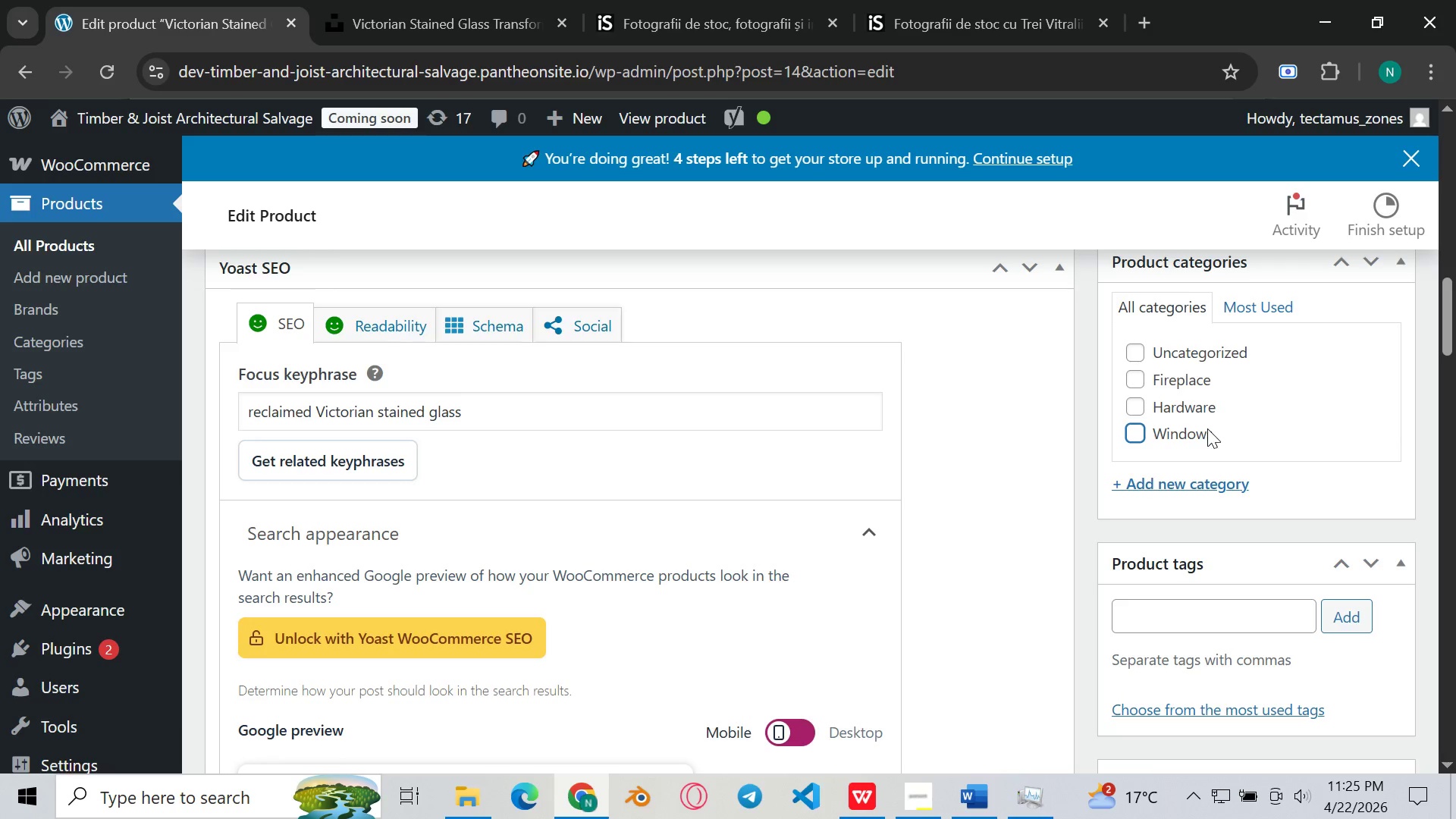 
left_click([1207, 425])
 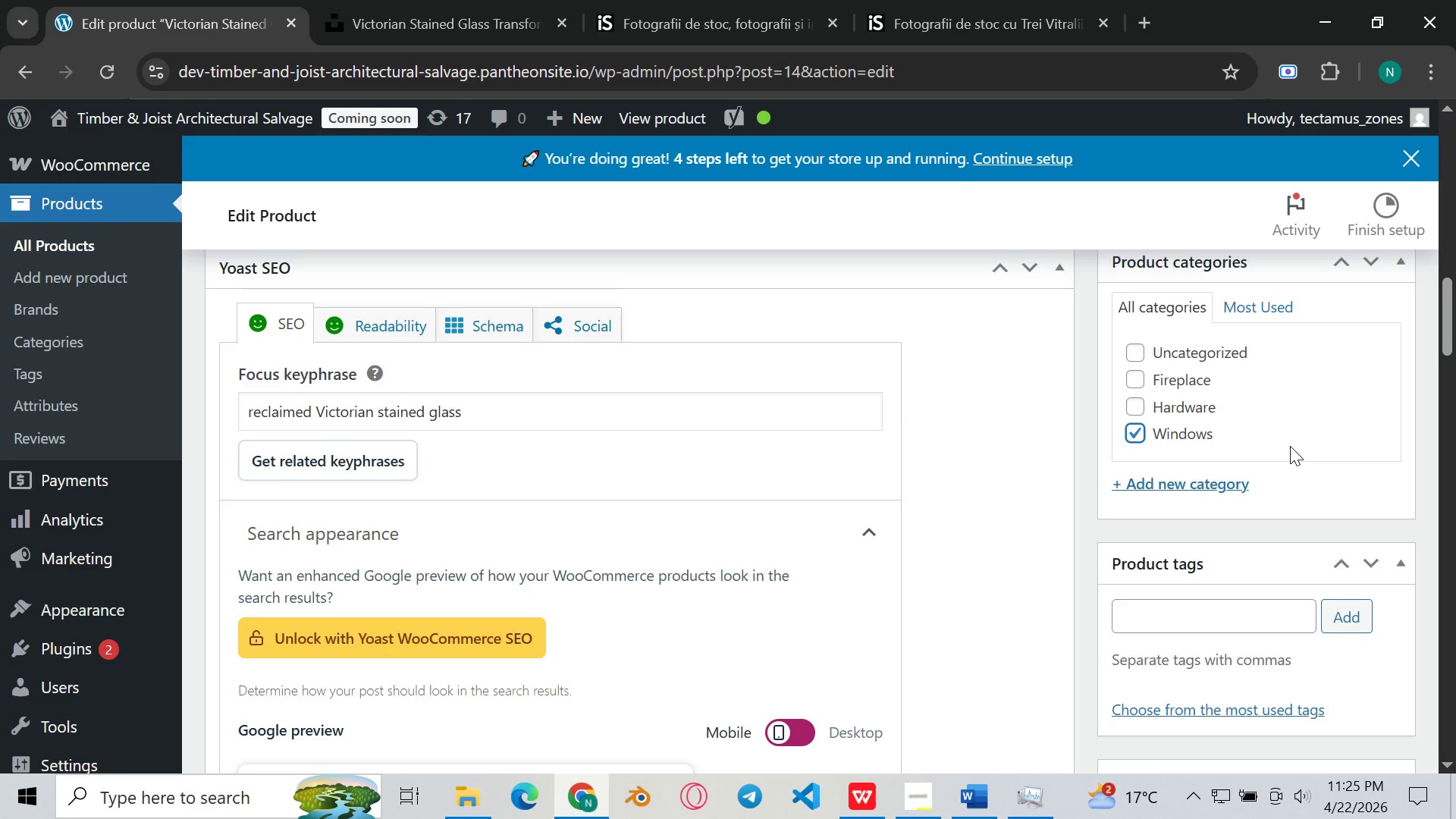 
scroll: coordinate [1290, 446], scroll_direction: none, amount: 0.0
 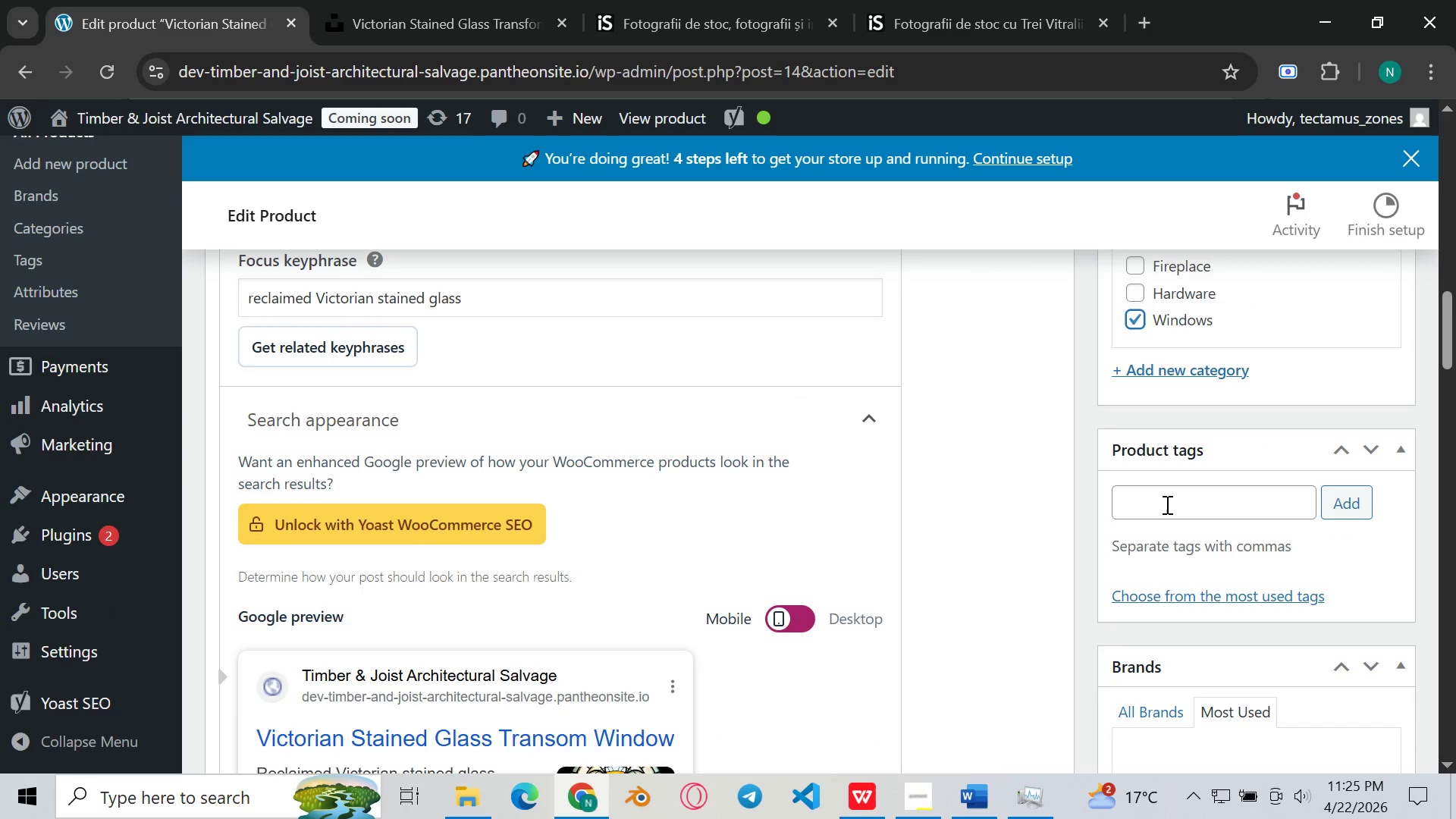 
left_click([1169, 507])
 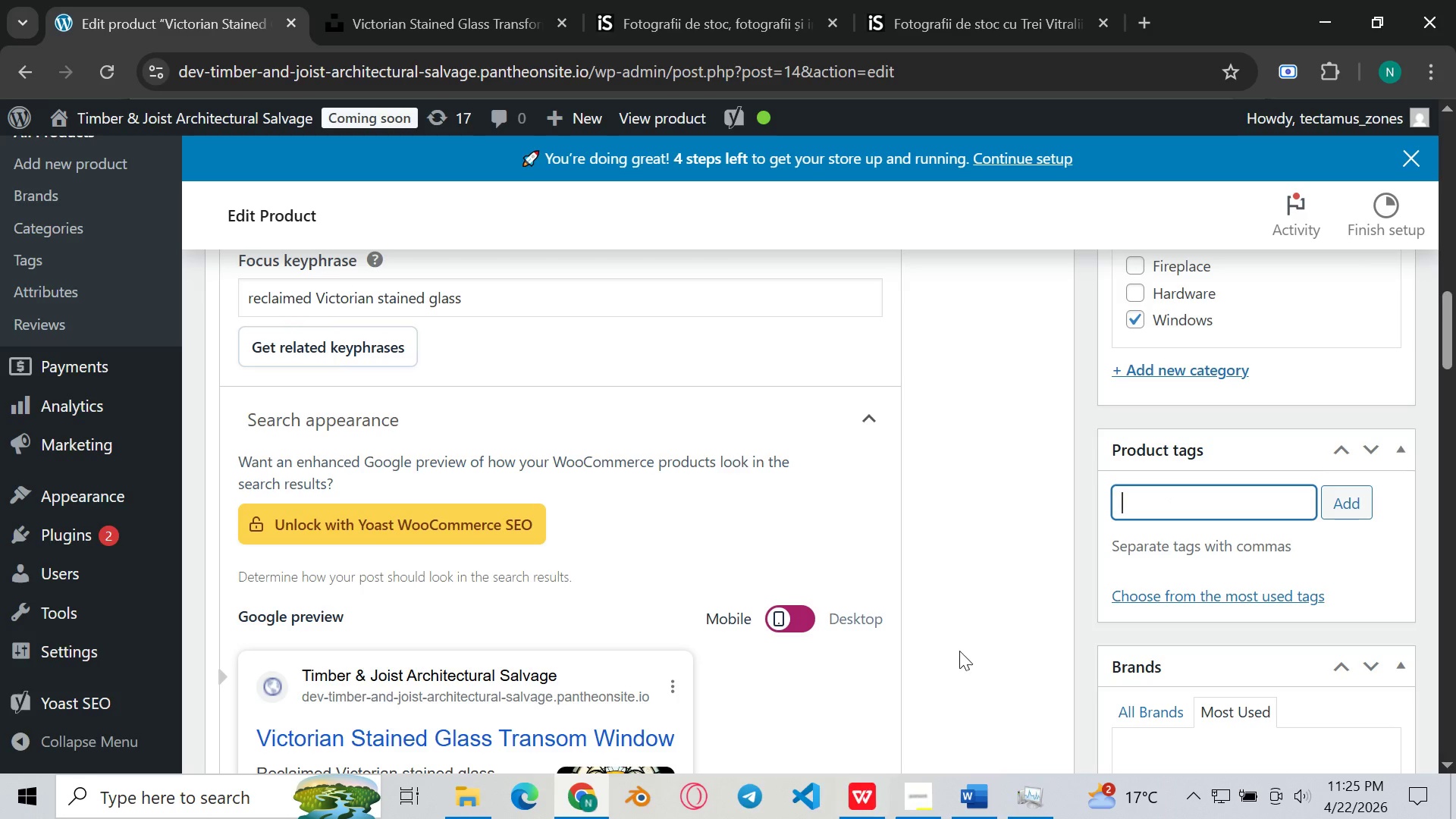 
wait(6.86)
 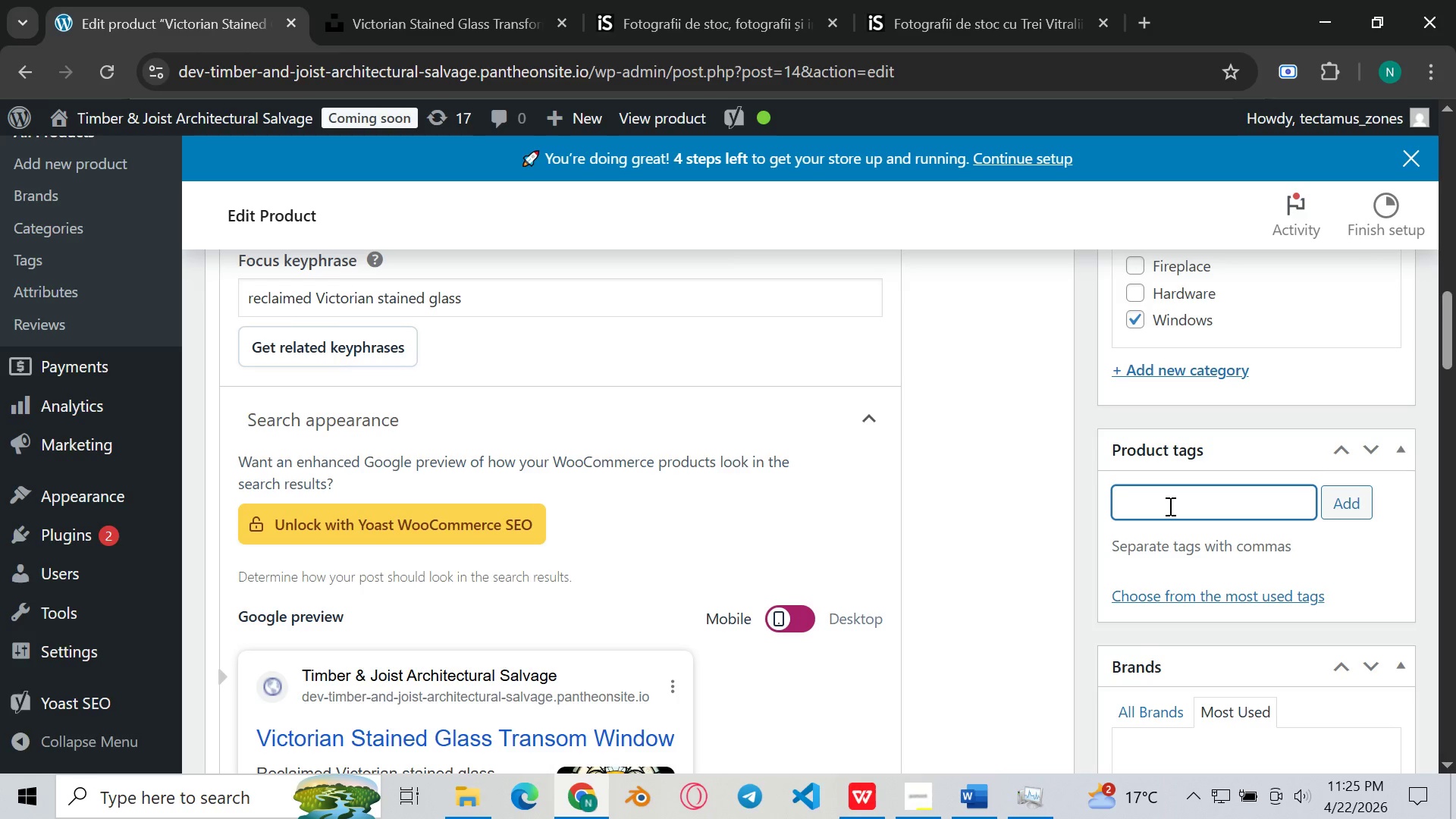 
type(stained glass )
key(Backspace)
type(, Vivtoriam)
 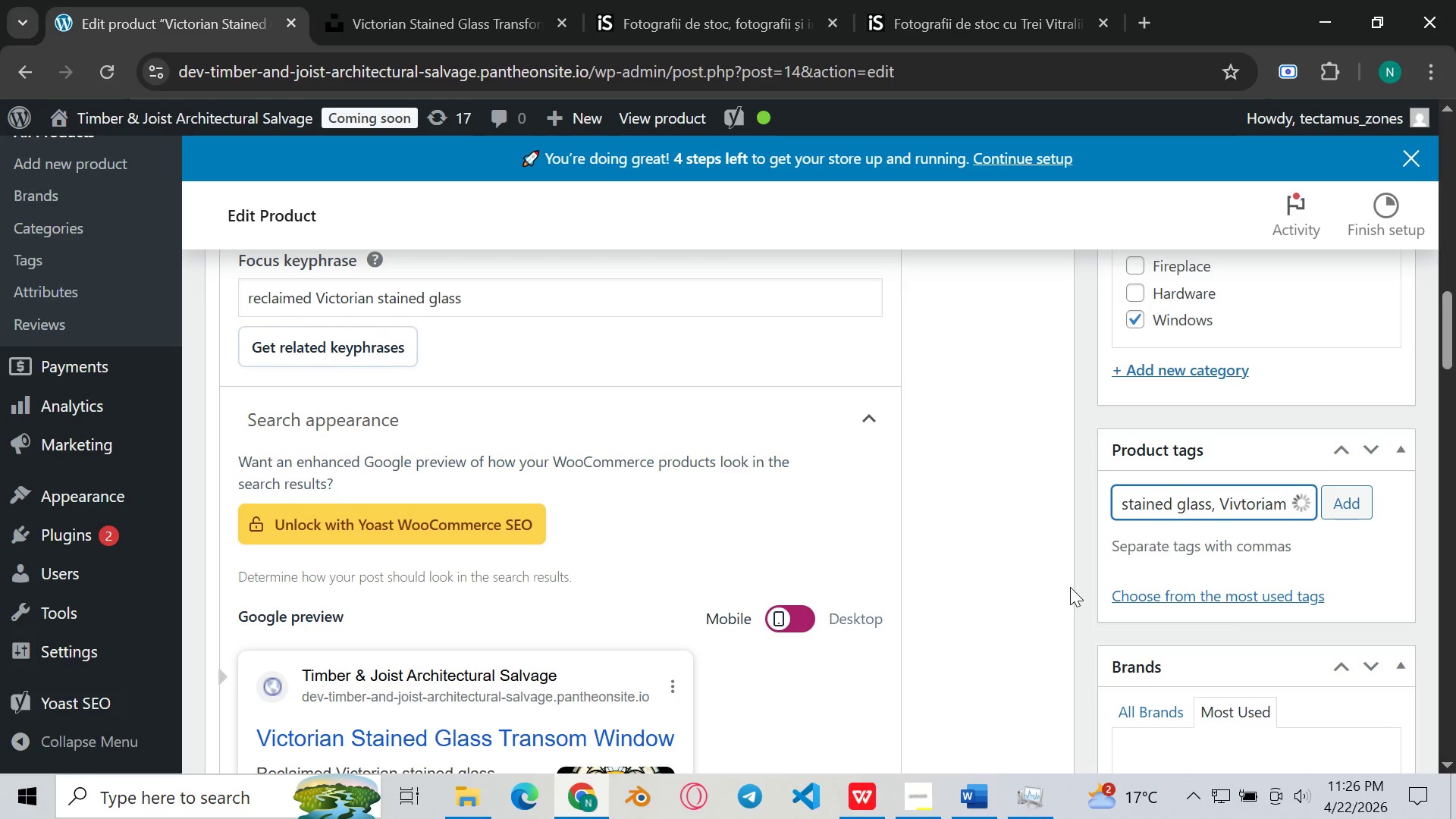 
left_click([1237, 489])
 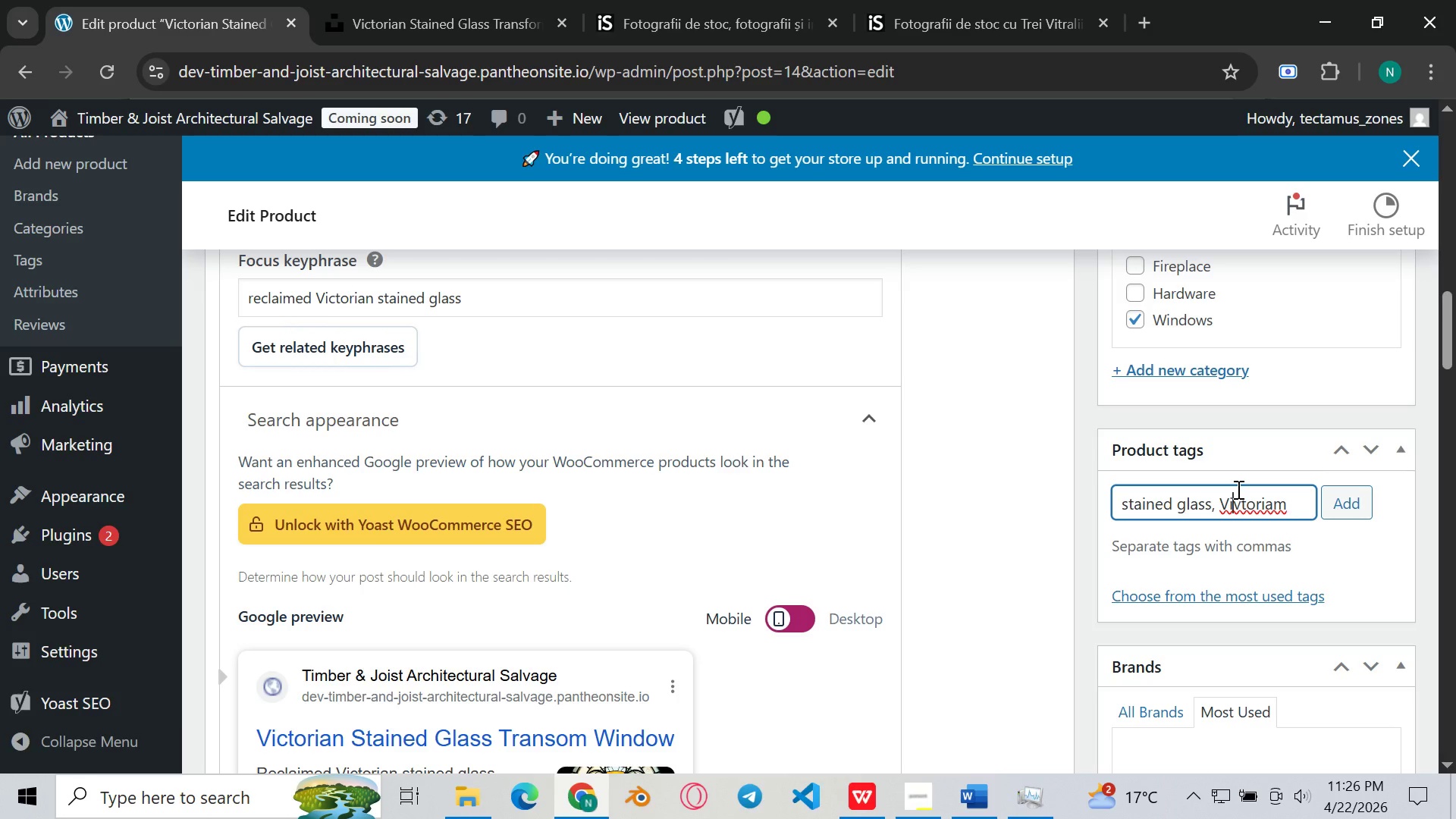 
key(ArrowRight)
 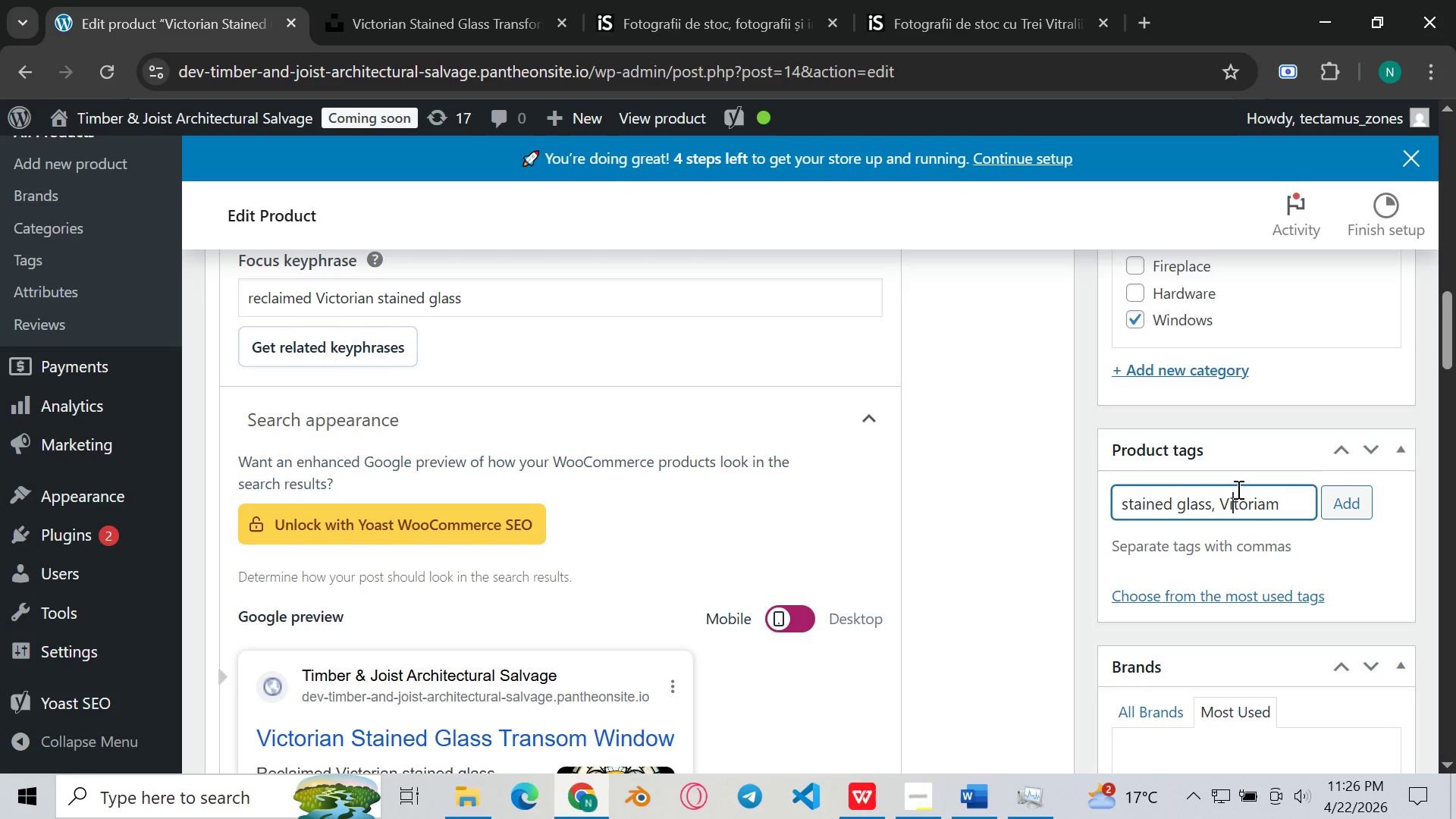 
key(Backspace)
 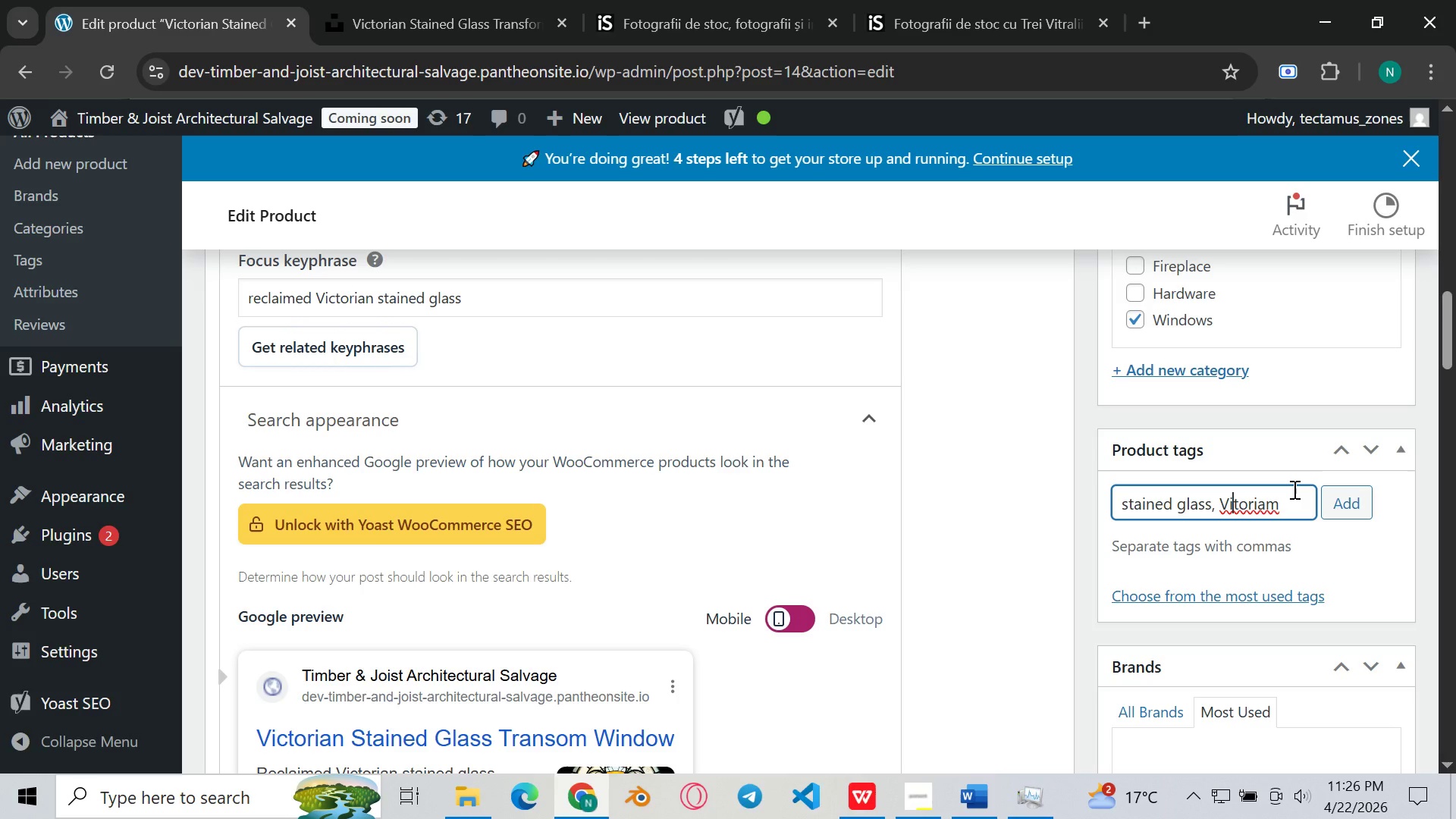 
key(C)
 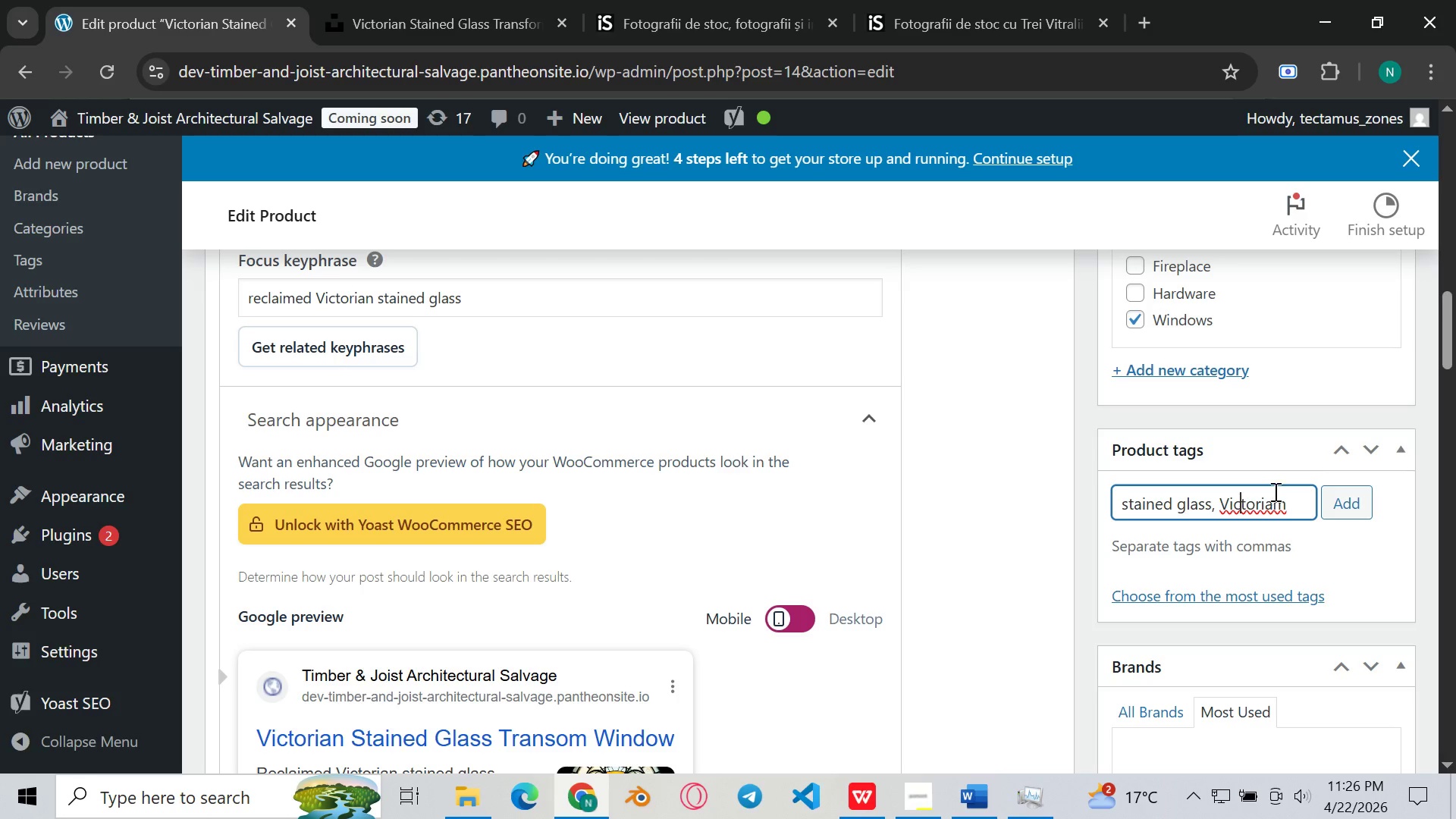 
left_click([1288, 502])
 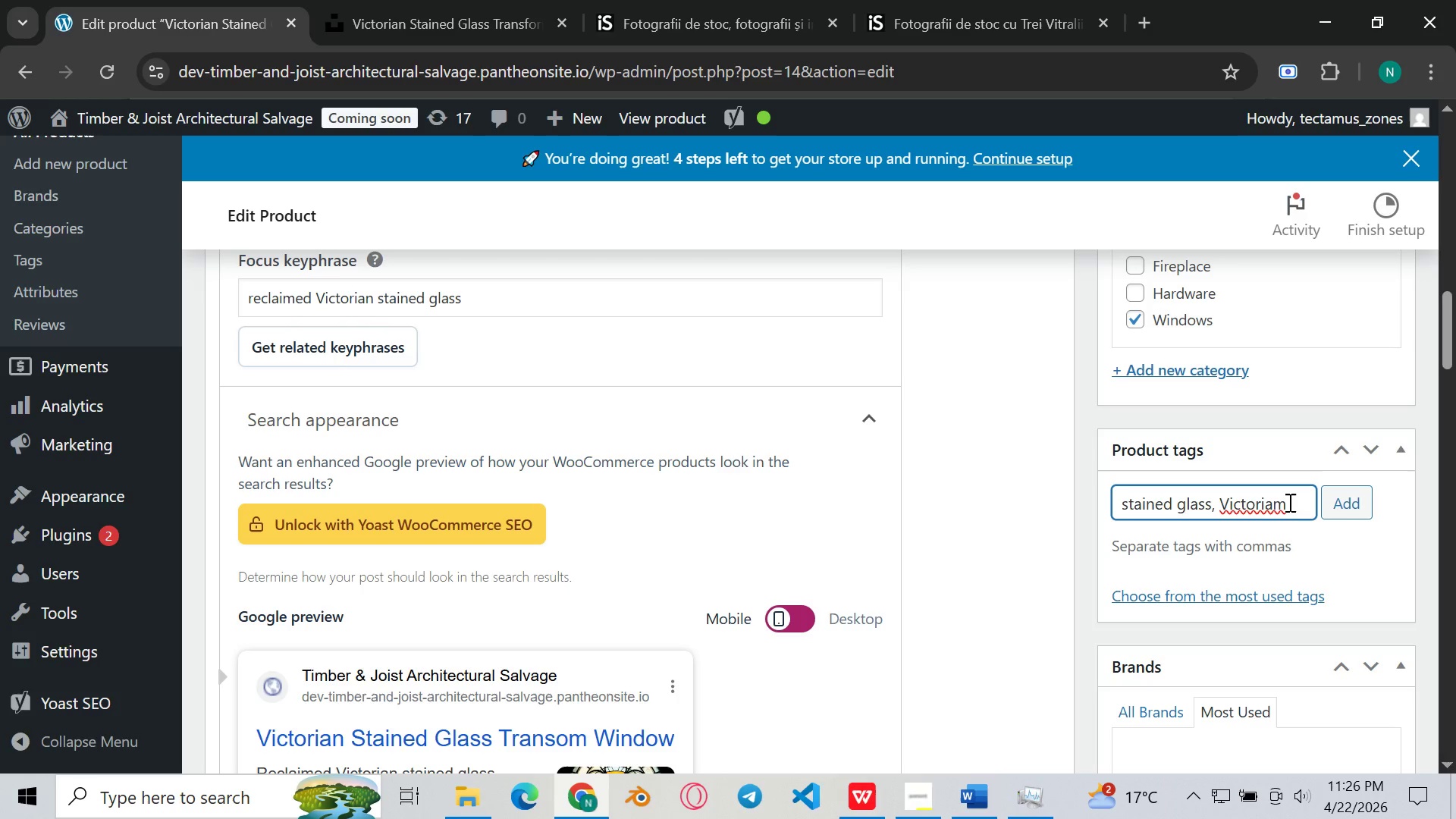 
key(Backspace)
 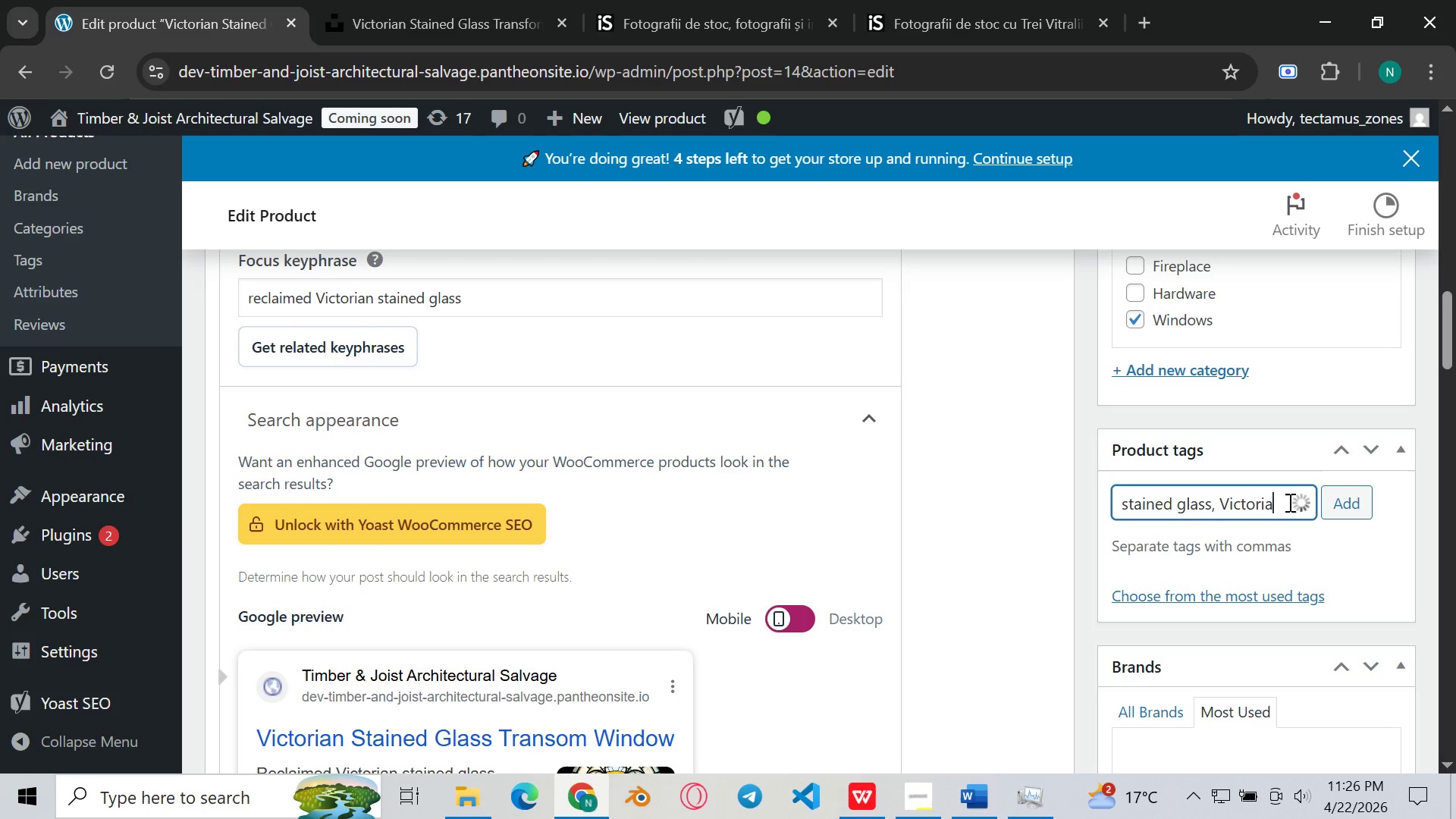 
key(N)
 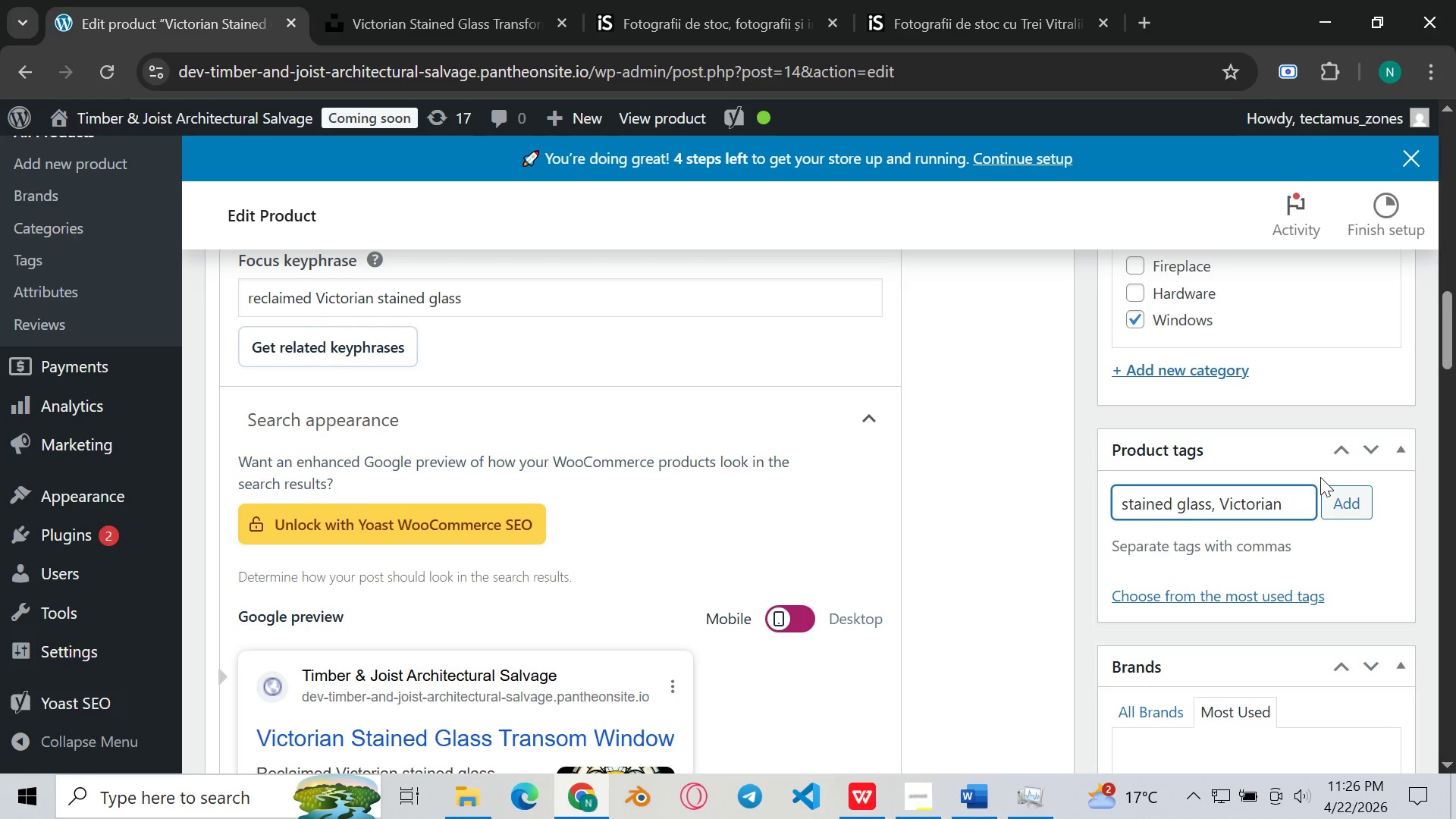 
type( widn)
key(Backspace)
key(Backspace)
type(ndow, reclaimed glass, architectural salvage )
key(Backspace)
type(, antique)
 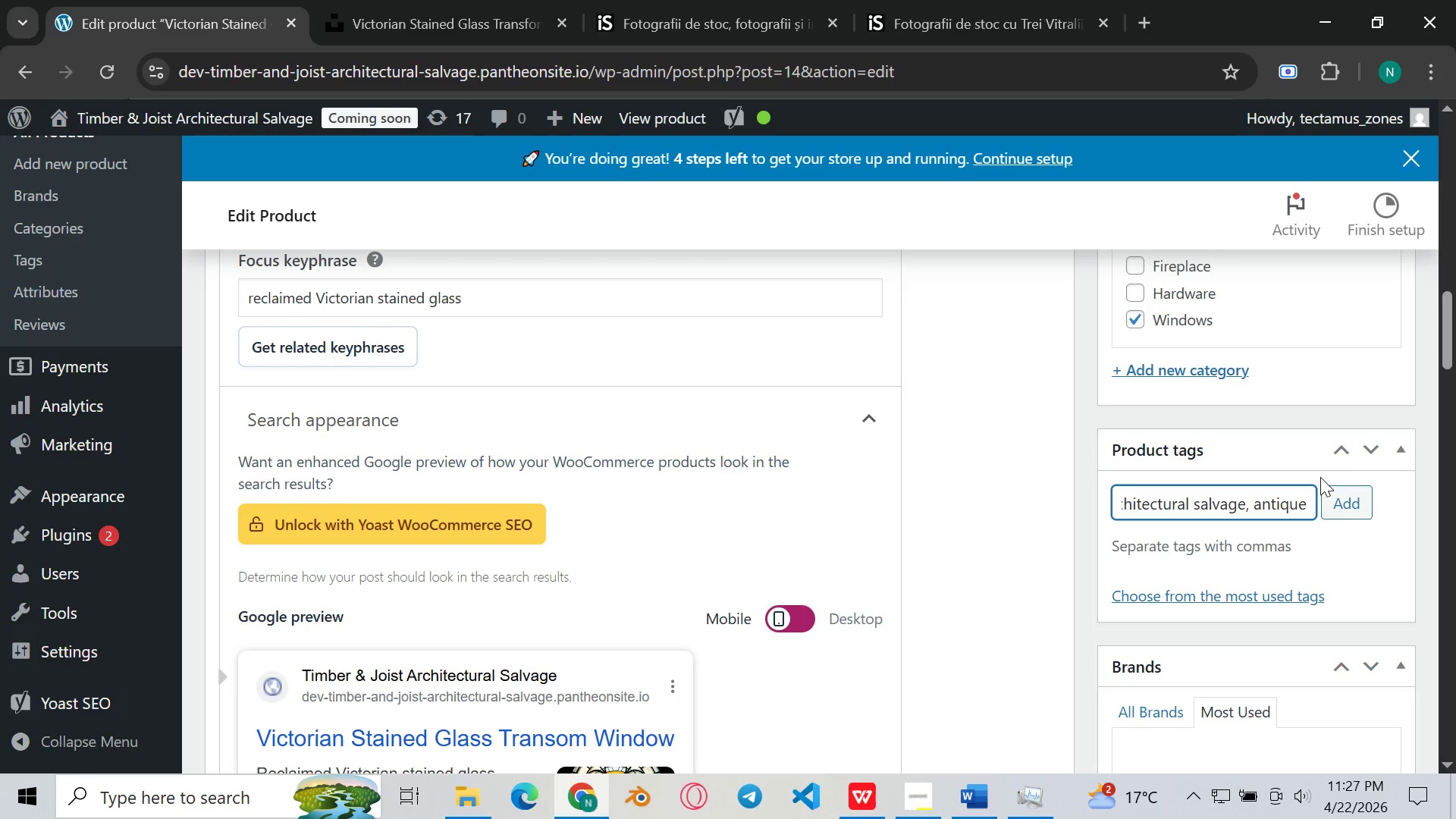 
type( window, transom window )
key(Backspace)
type(, reclaimed bi)
key(Backspace)
type(uilding marei)
key(Backspace)
key(Backspace)
key(Backspace)
type(terials)
 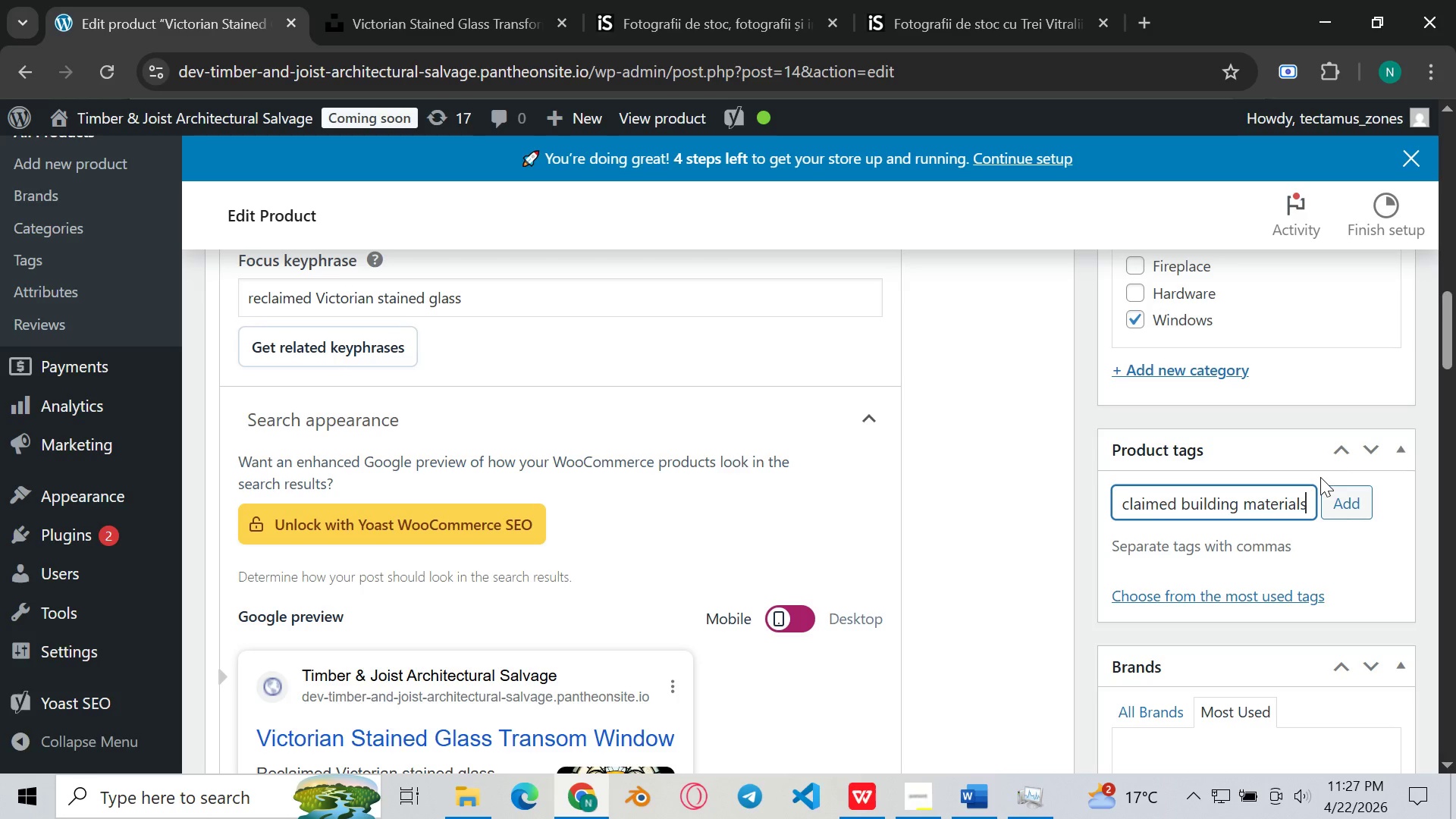 
wait(9.31)
 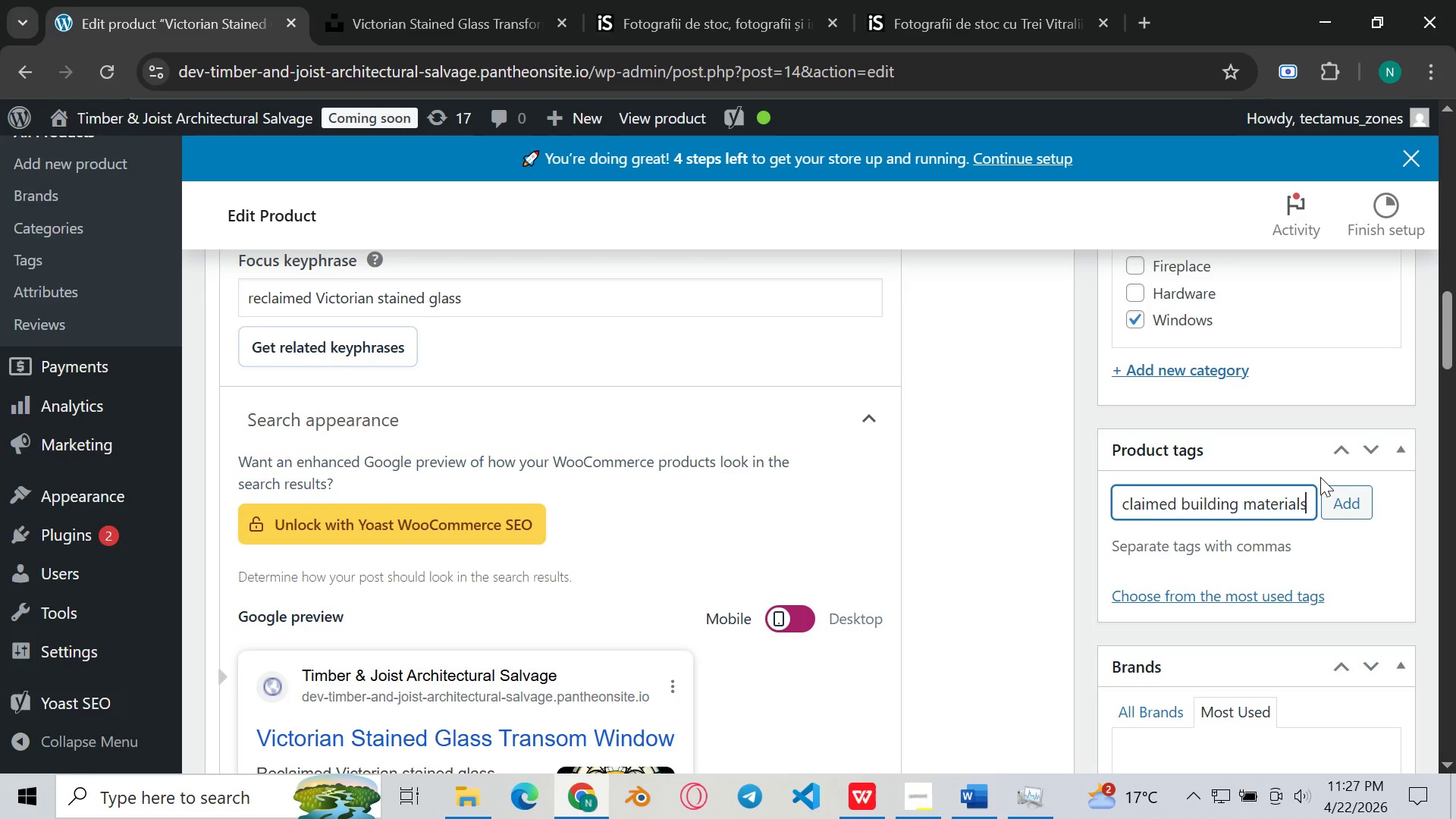 
scroll: coordinate [915, 443], scroll_direction: down, amount: 23.0
 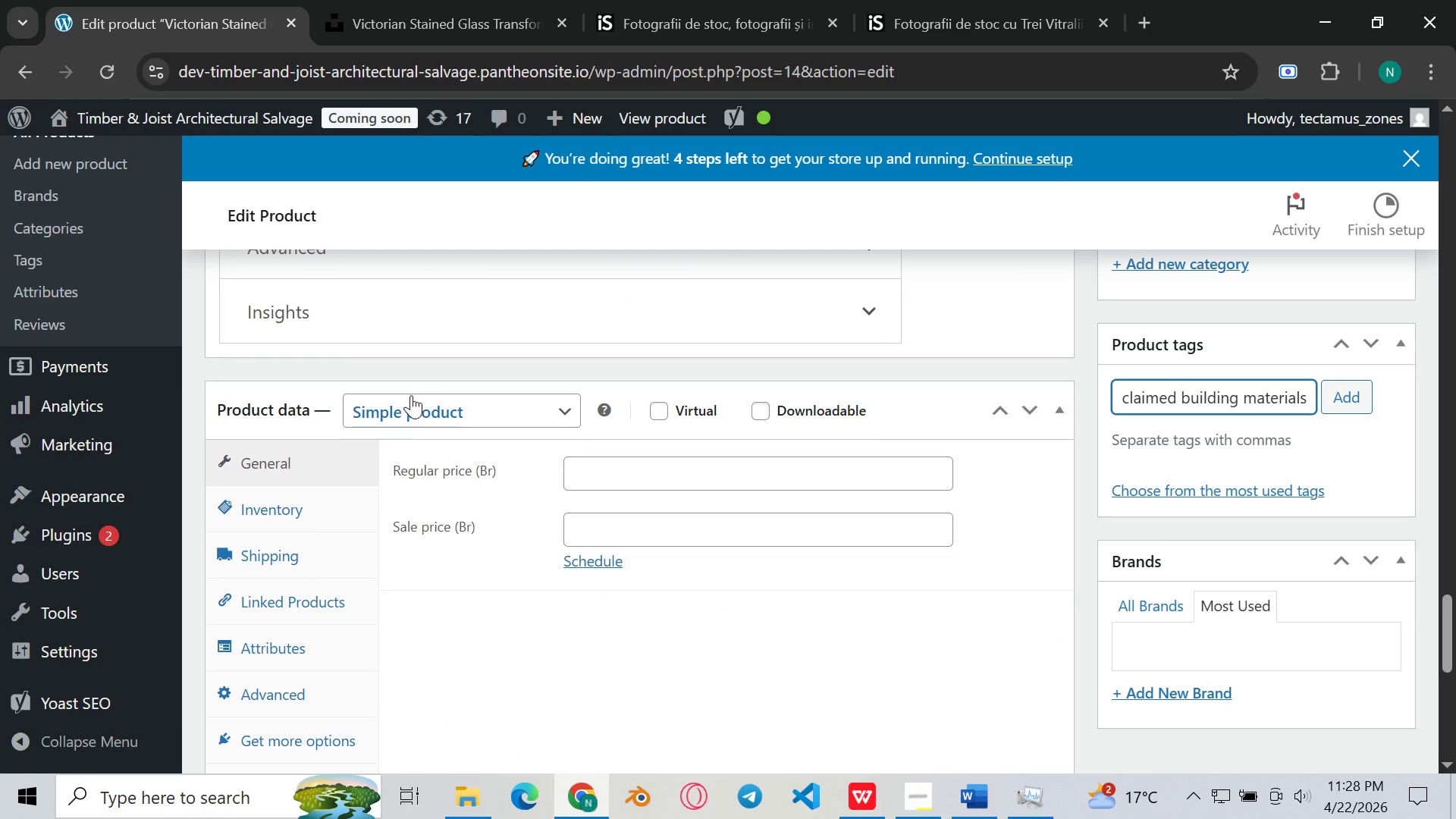 
left_click([657, 472])
 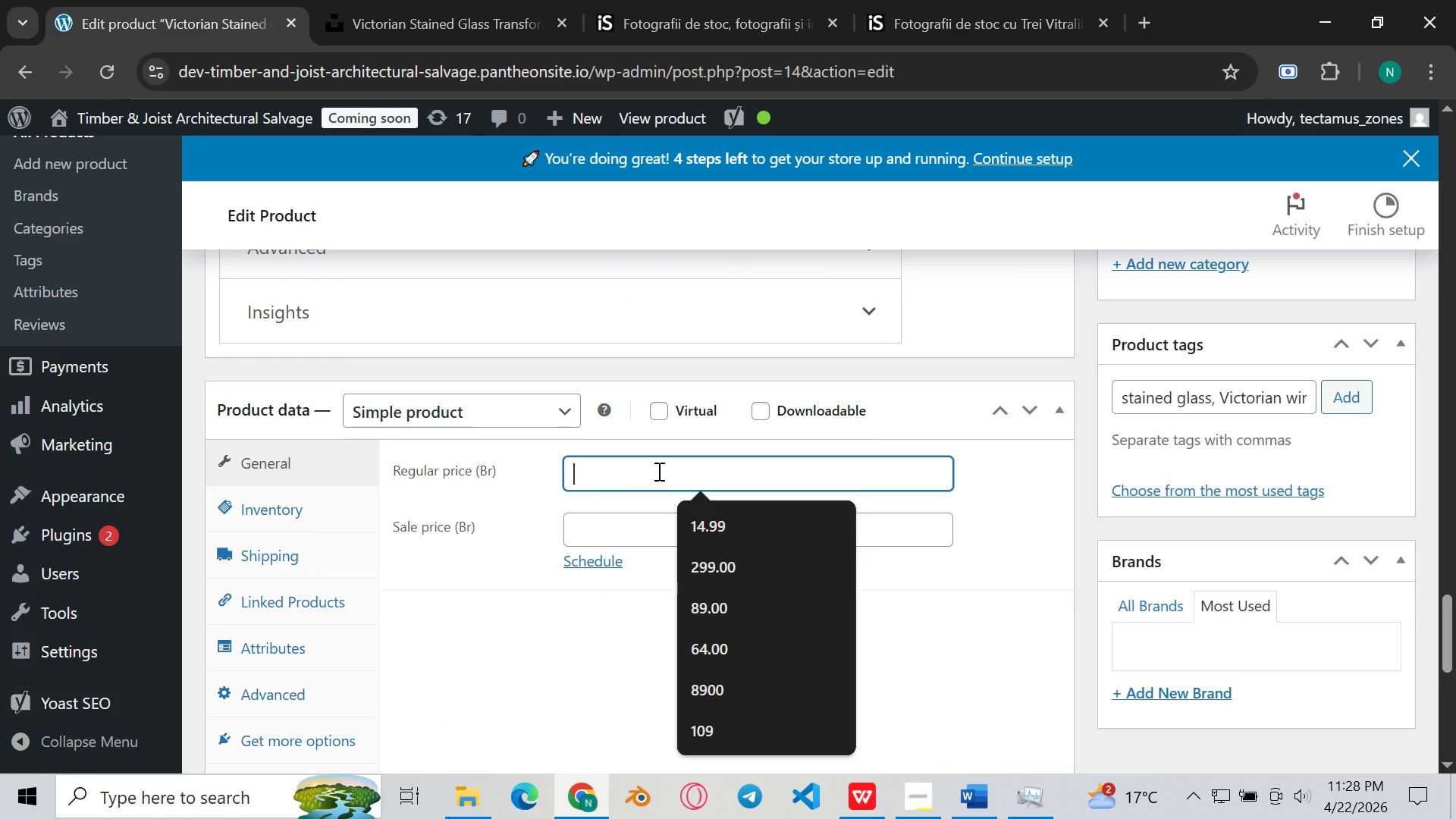 
key(8)
 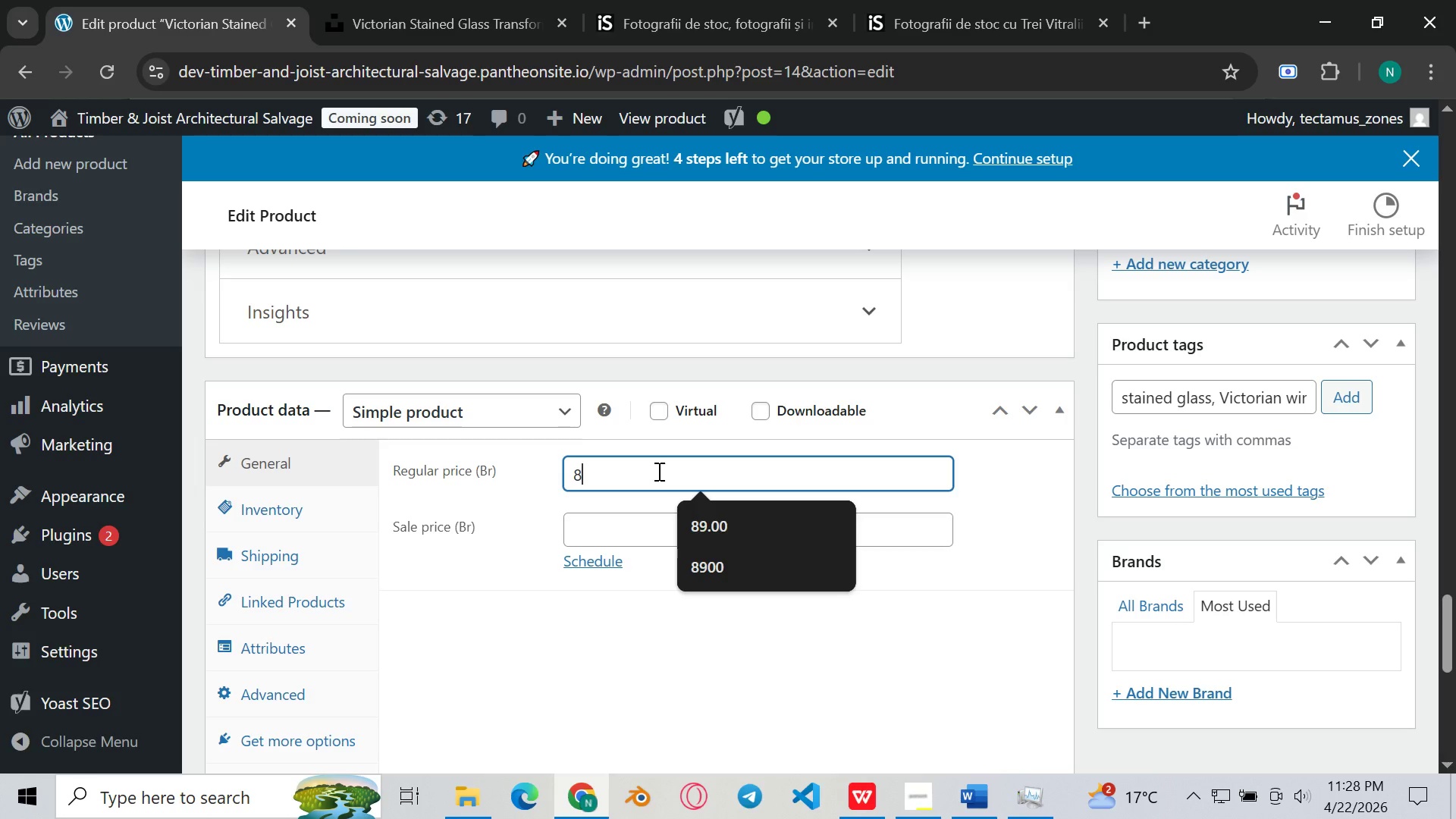 
type(50.00)
 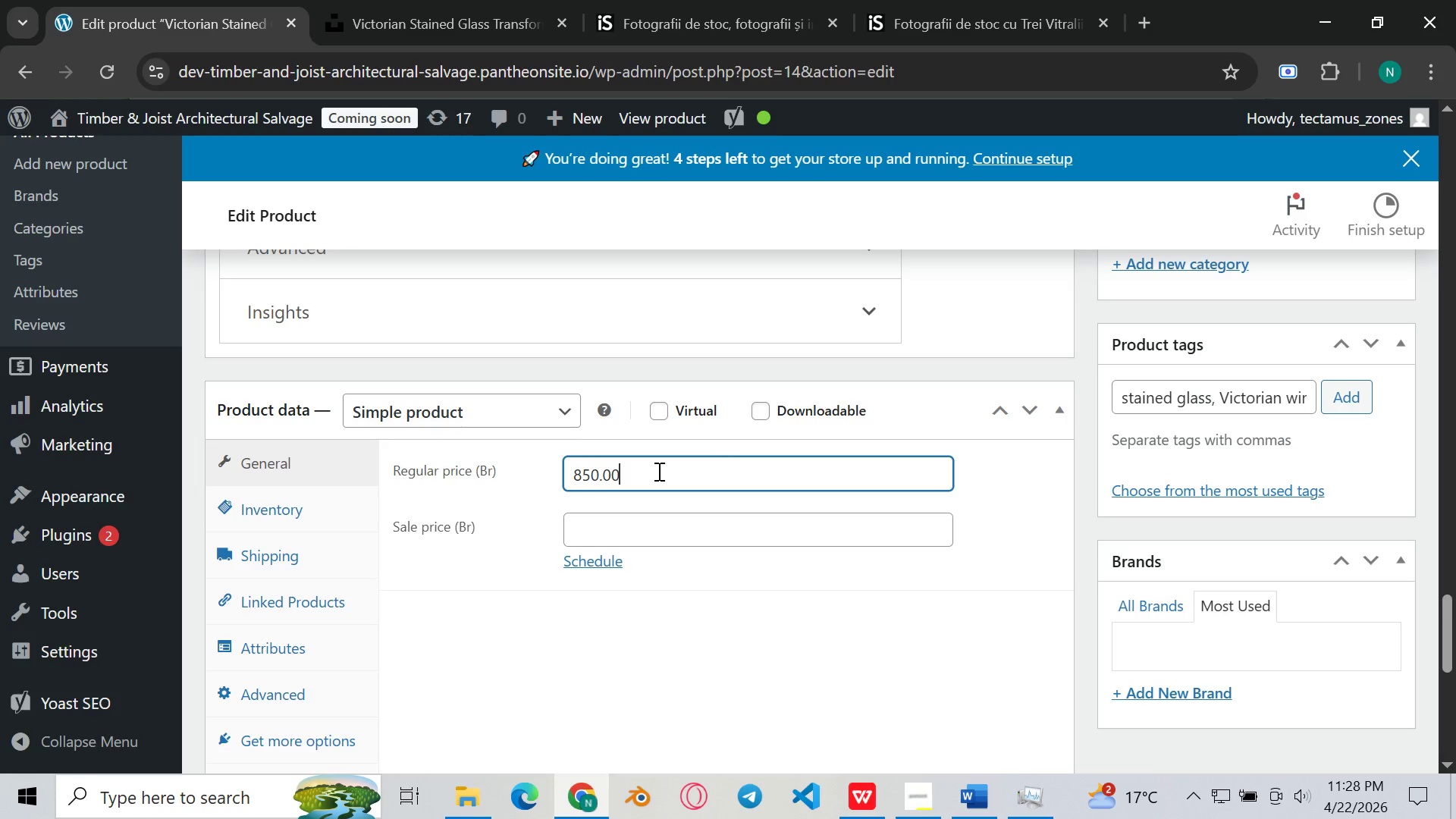 
wait(8.22)
 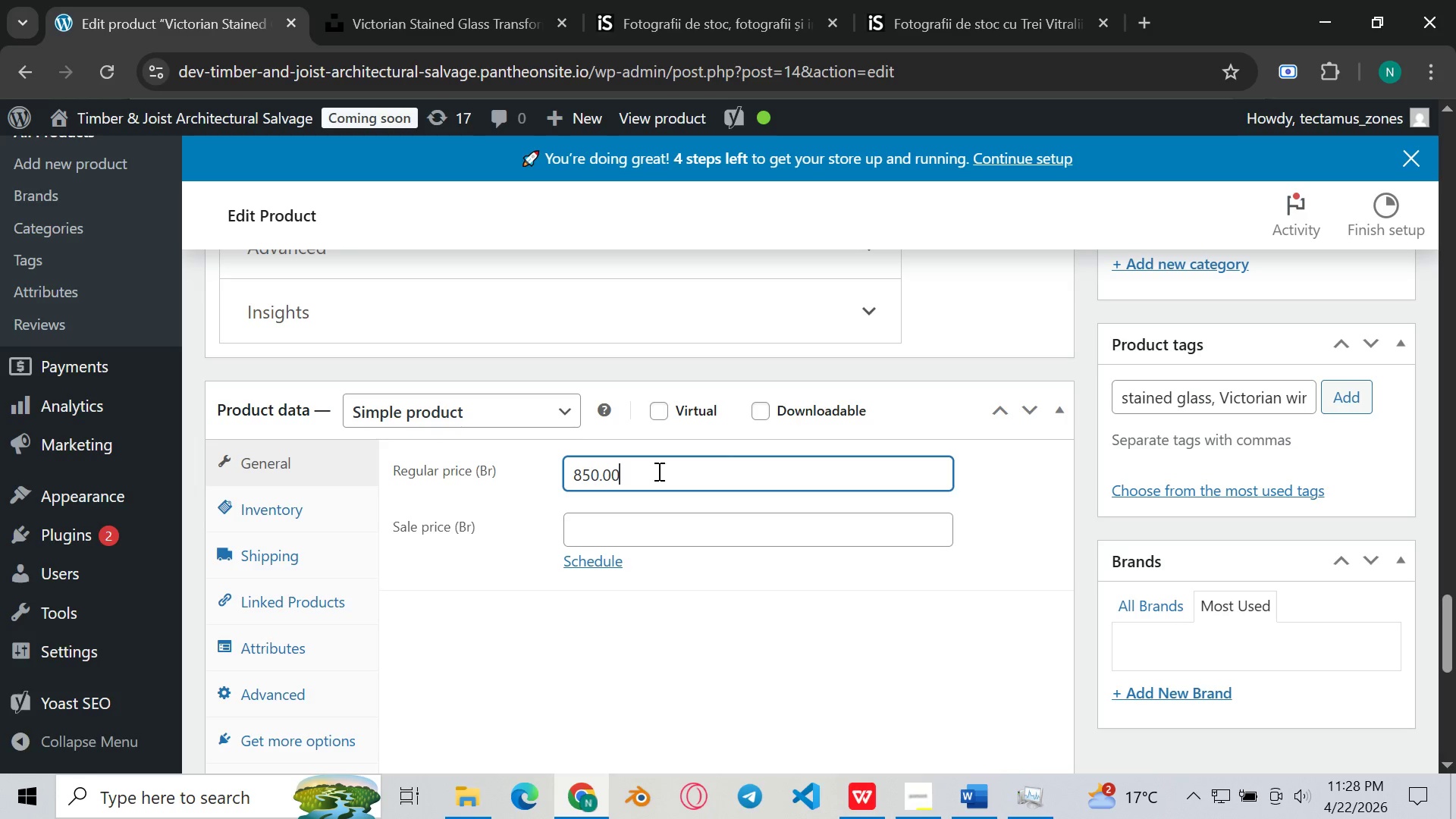 
scroll: coordinate [657, 471], scroll_direction: down, amount: 2.0
 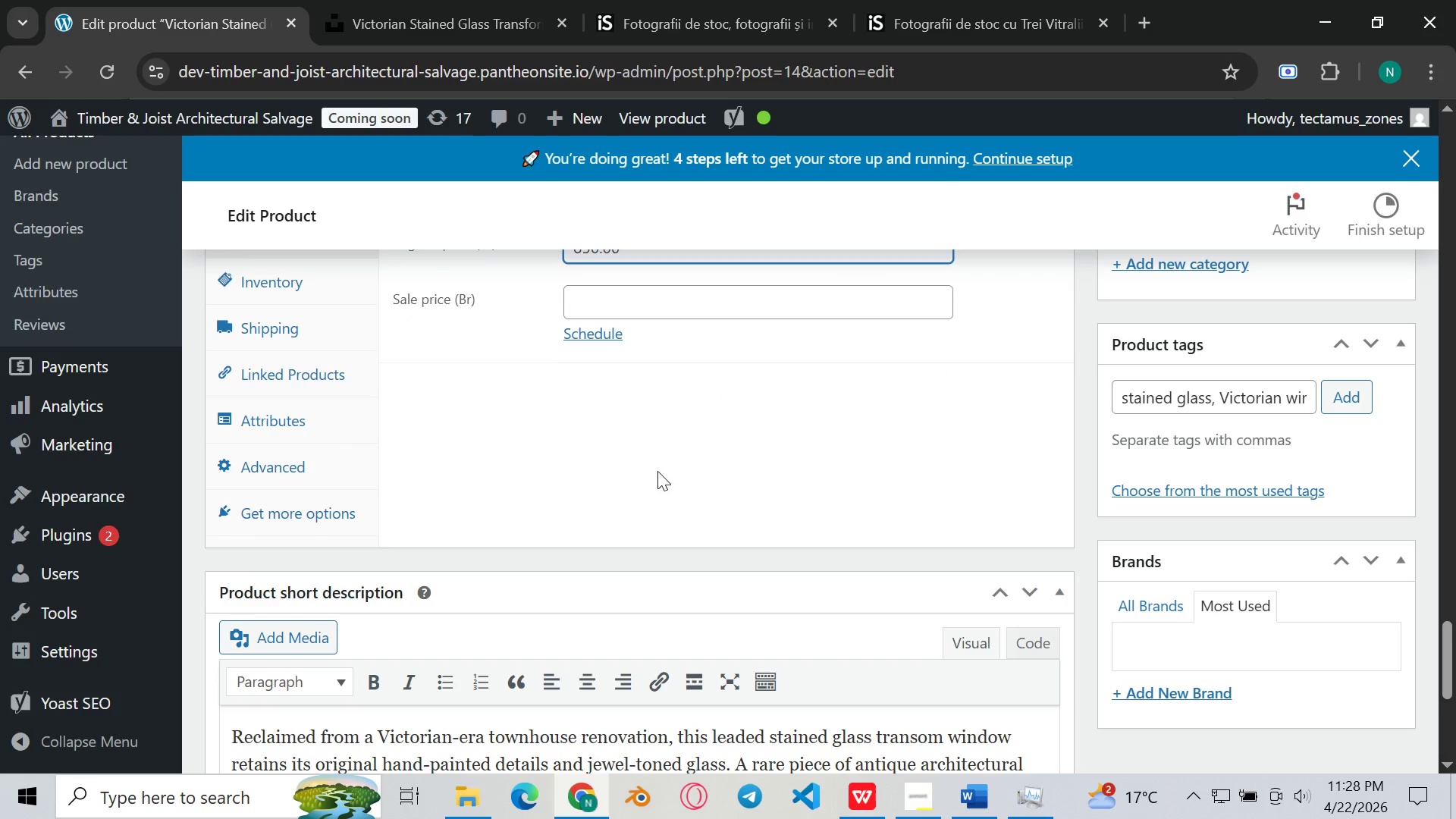 
scroll: coordinate [657, 471], scroll_direction: none, amount: 0.0
 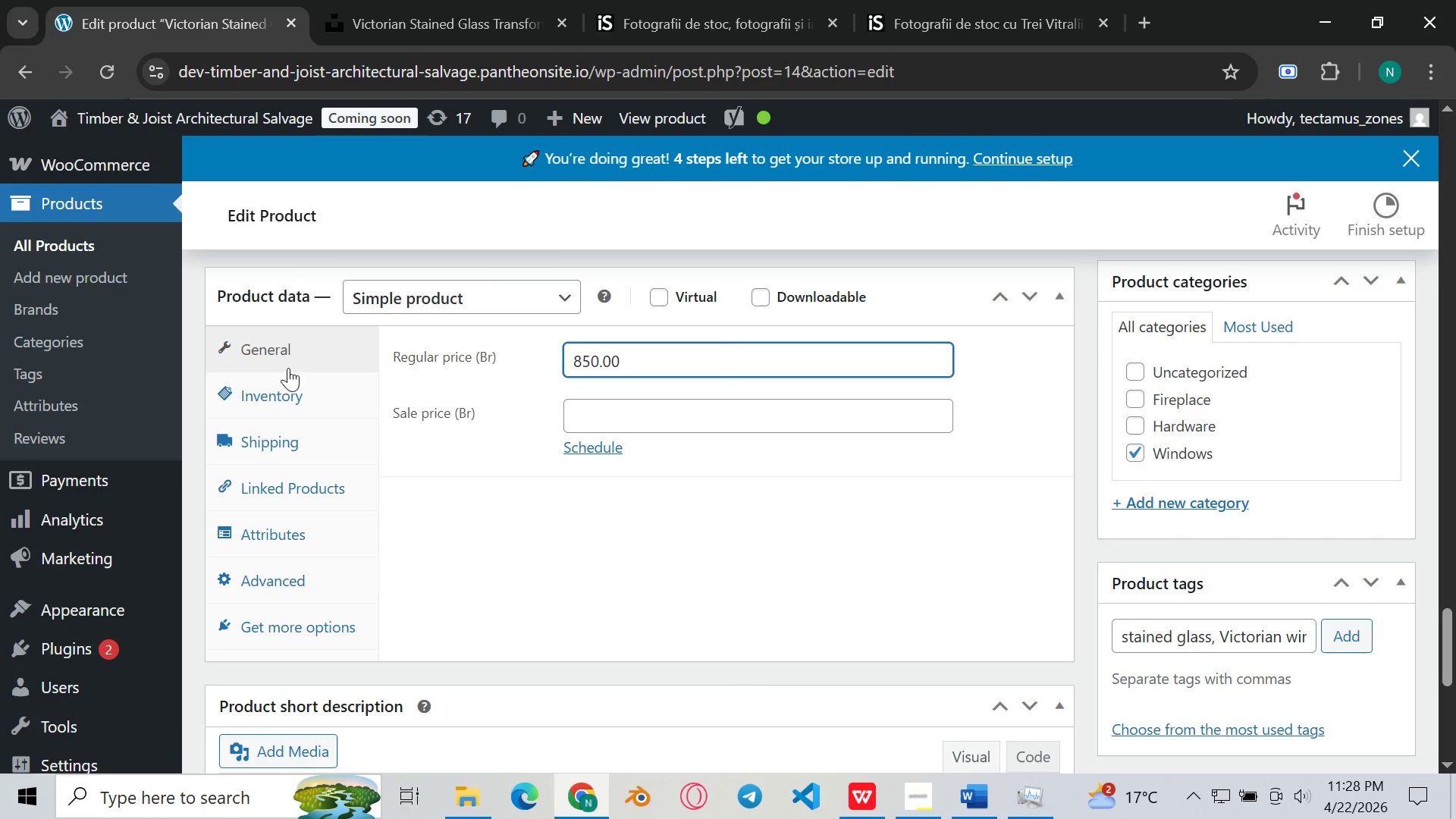 
left_click([266, 415])
 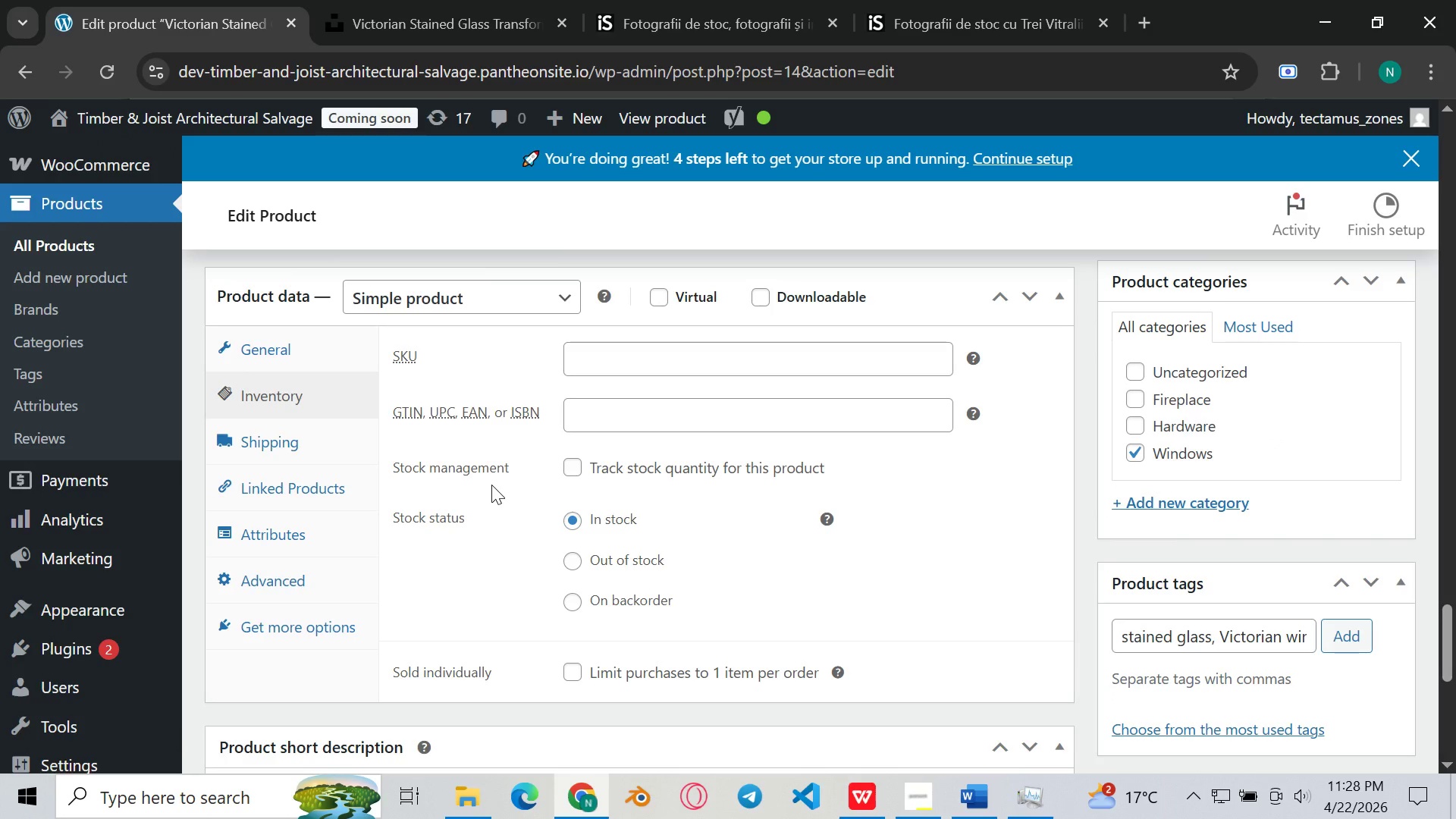 
wait(5.88)
 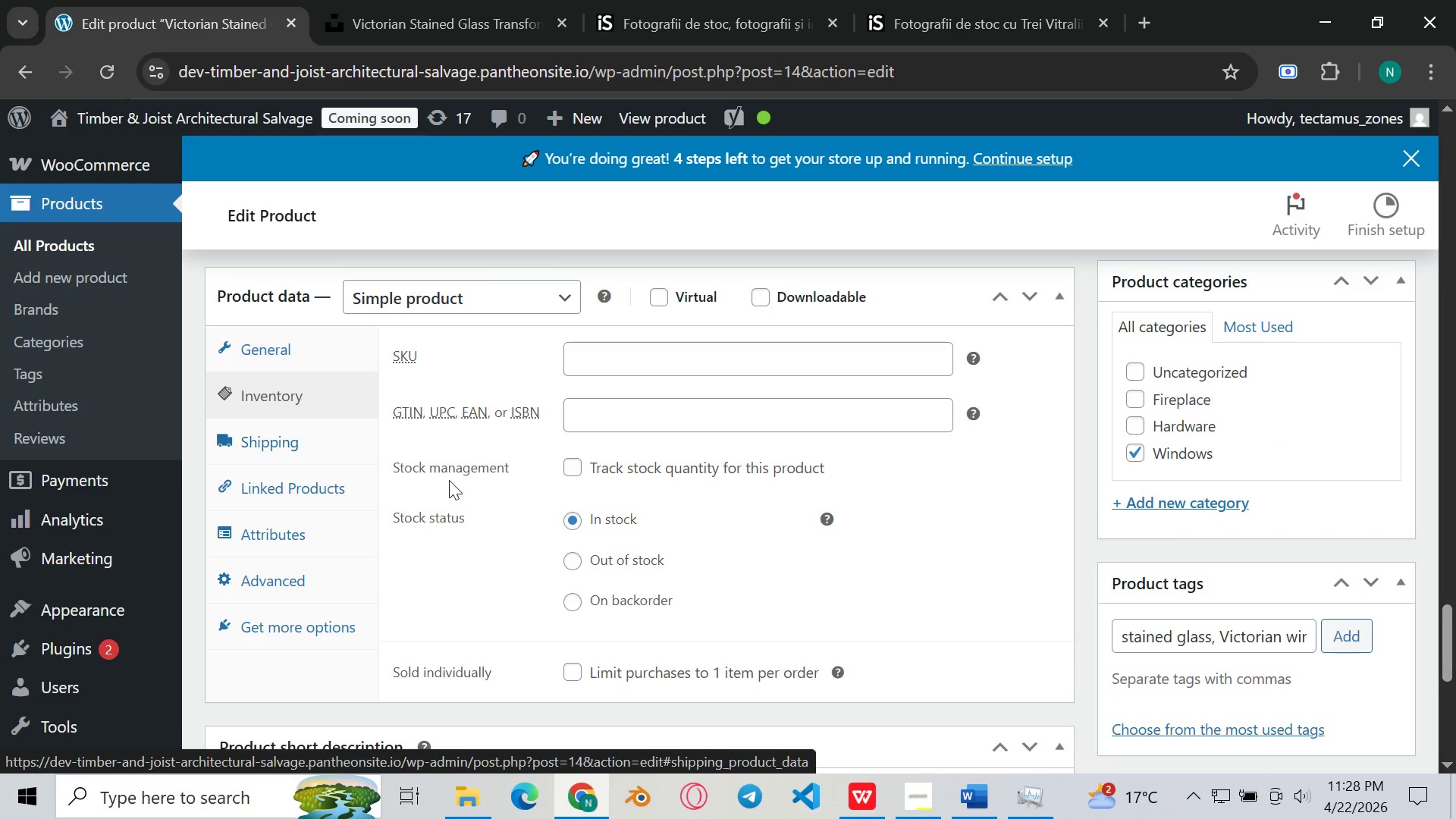 
scroll: coordinate [491, 485], scroll_direction: none, amount: 0.0
 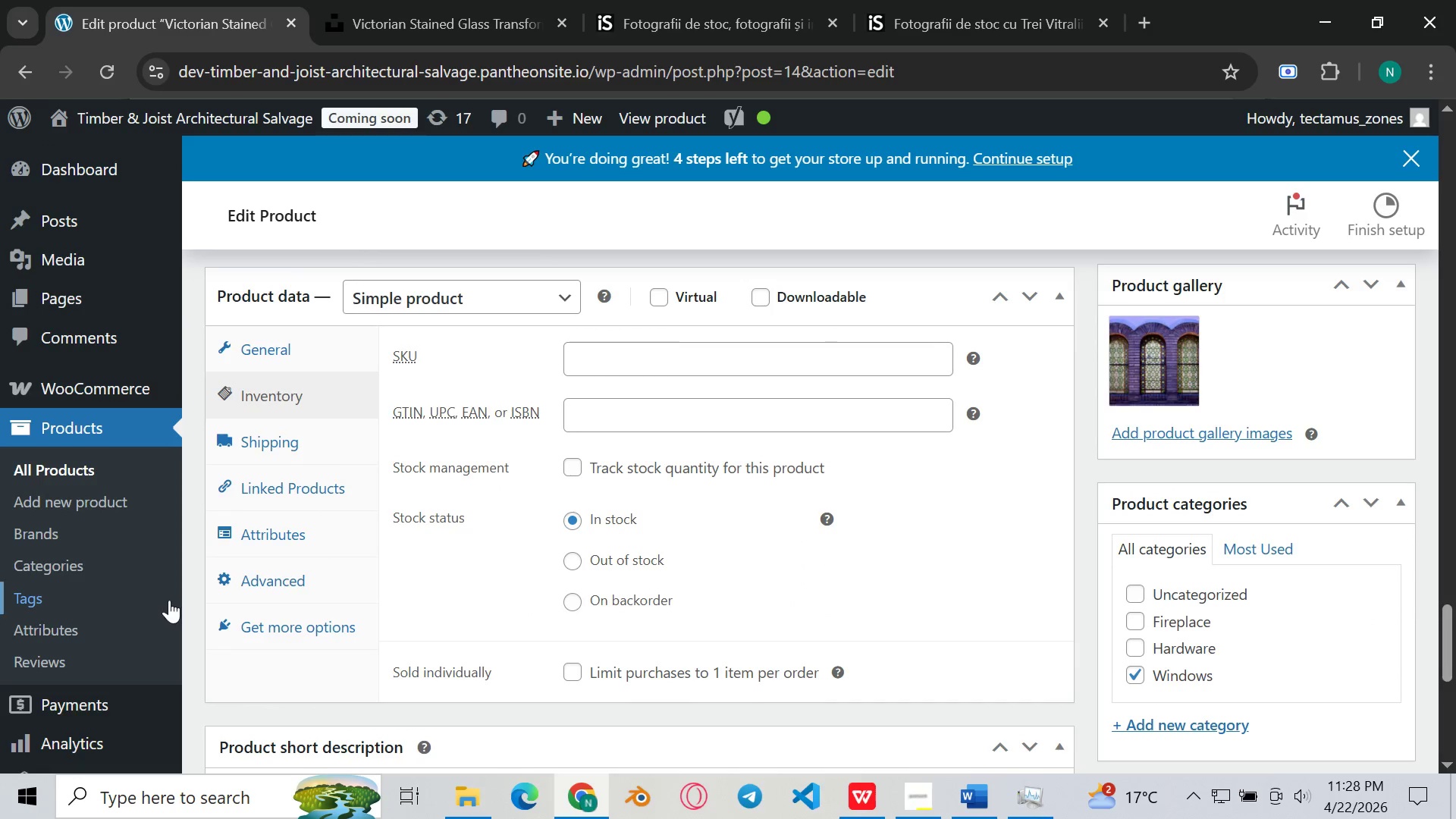 
left_click([269, 551])
 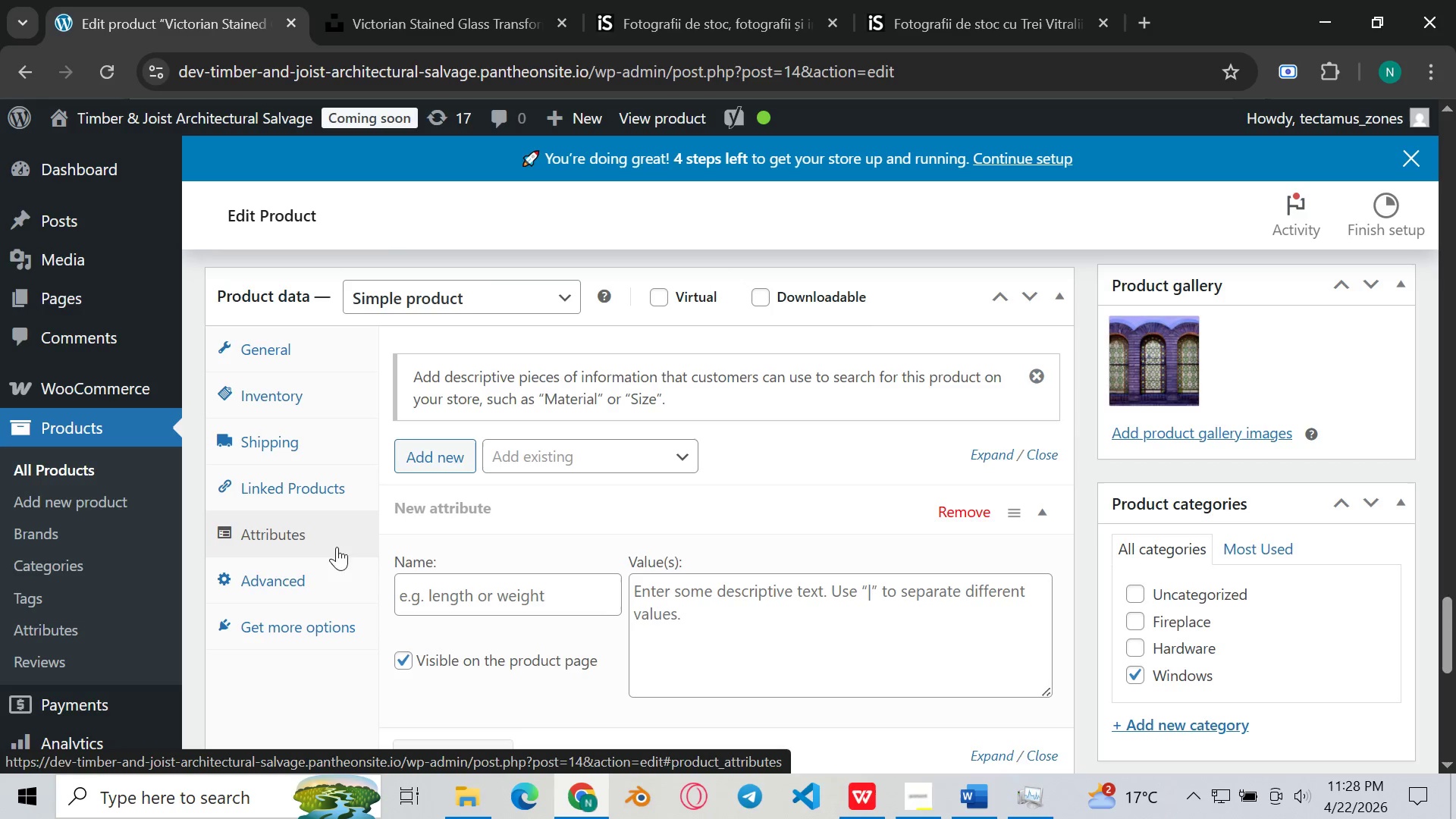 
scroll: coordinate [586, 582], scroll_direction: none, amount: 0.0
 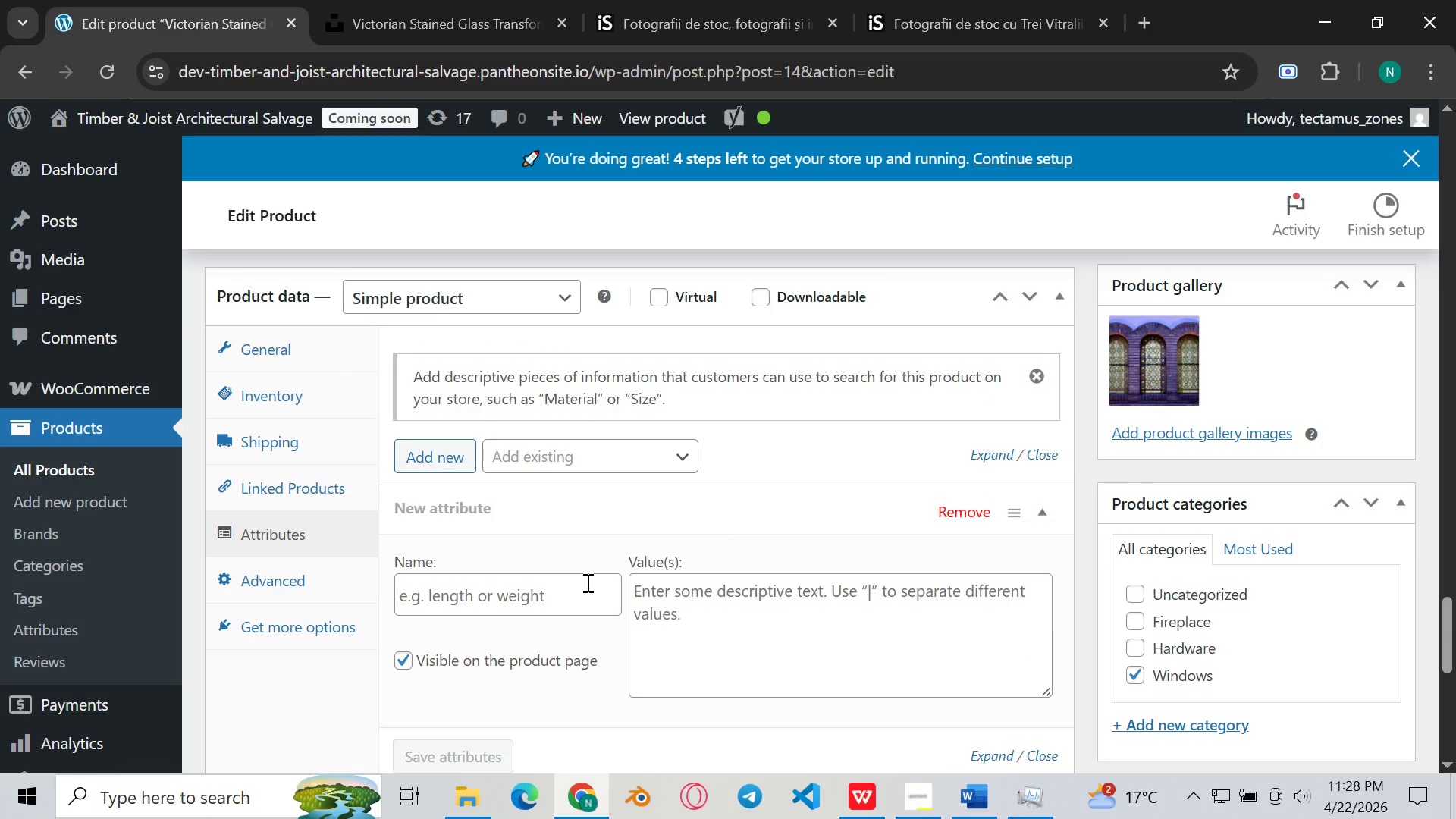 
scroll: coordinate [586, 582], scroll_direction: up, amount: 4.0
 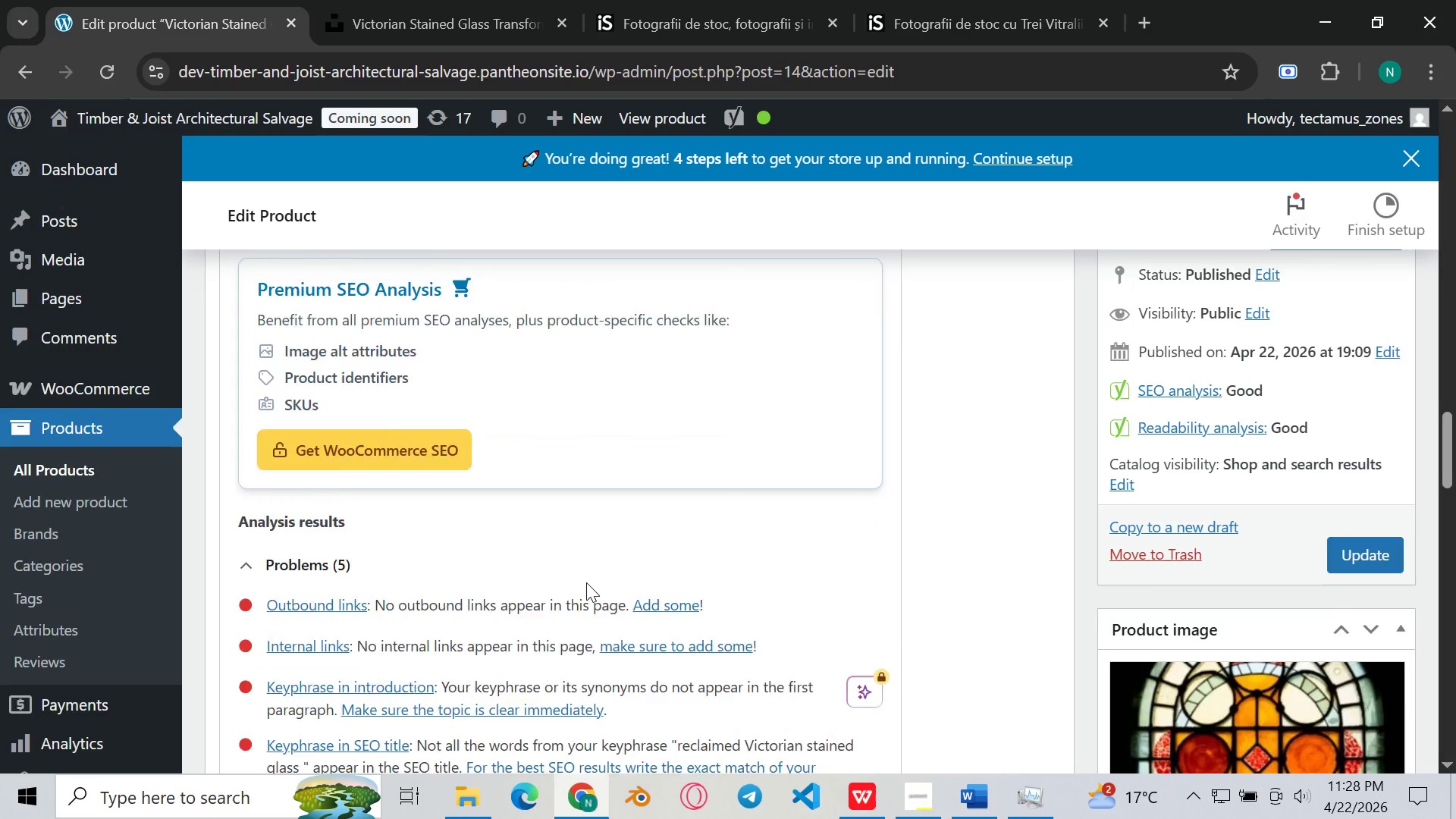 
scroll: coordinate [586, 582], scroll_direction: down, amount: 13.0
 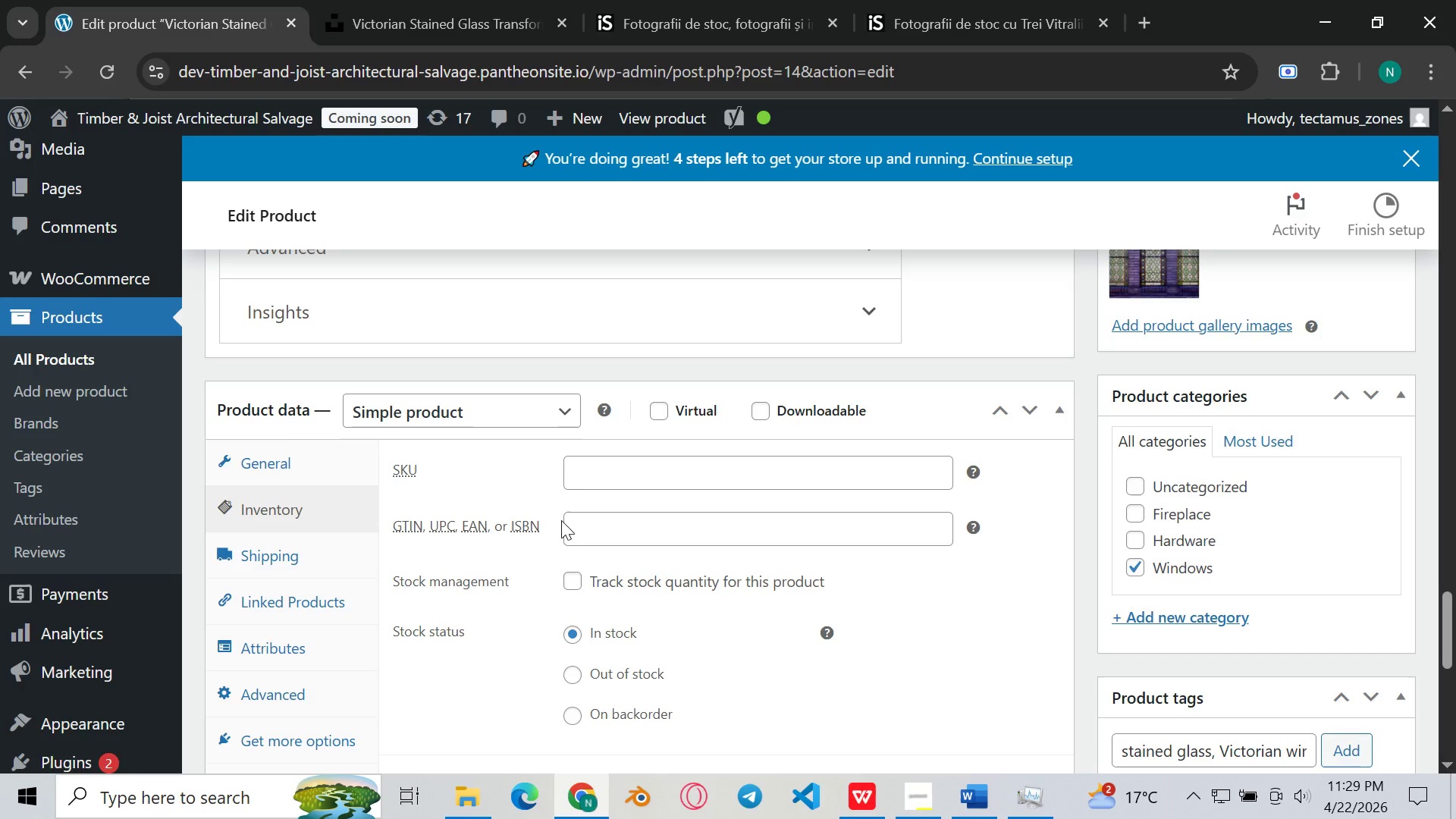 
left_click([642, 480])
 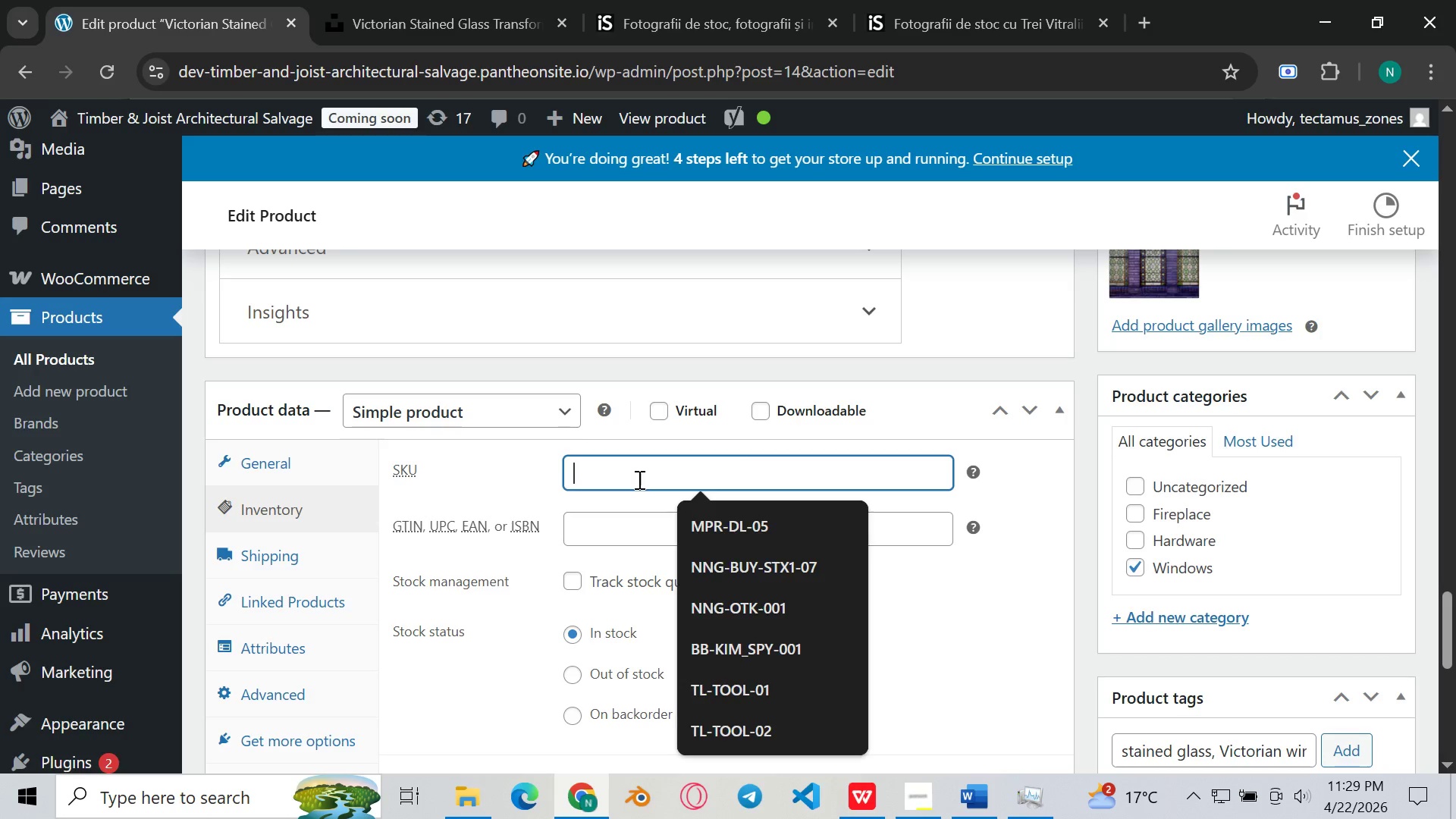 
type(TJ-SAV-001)
 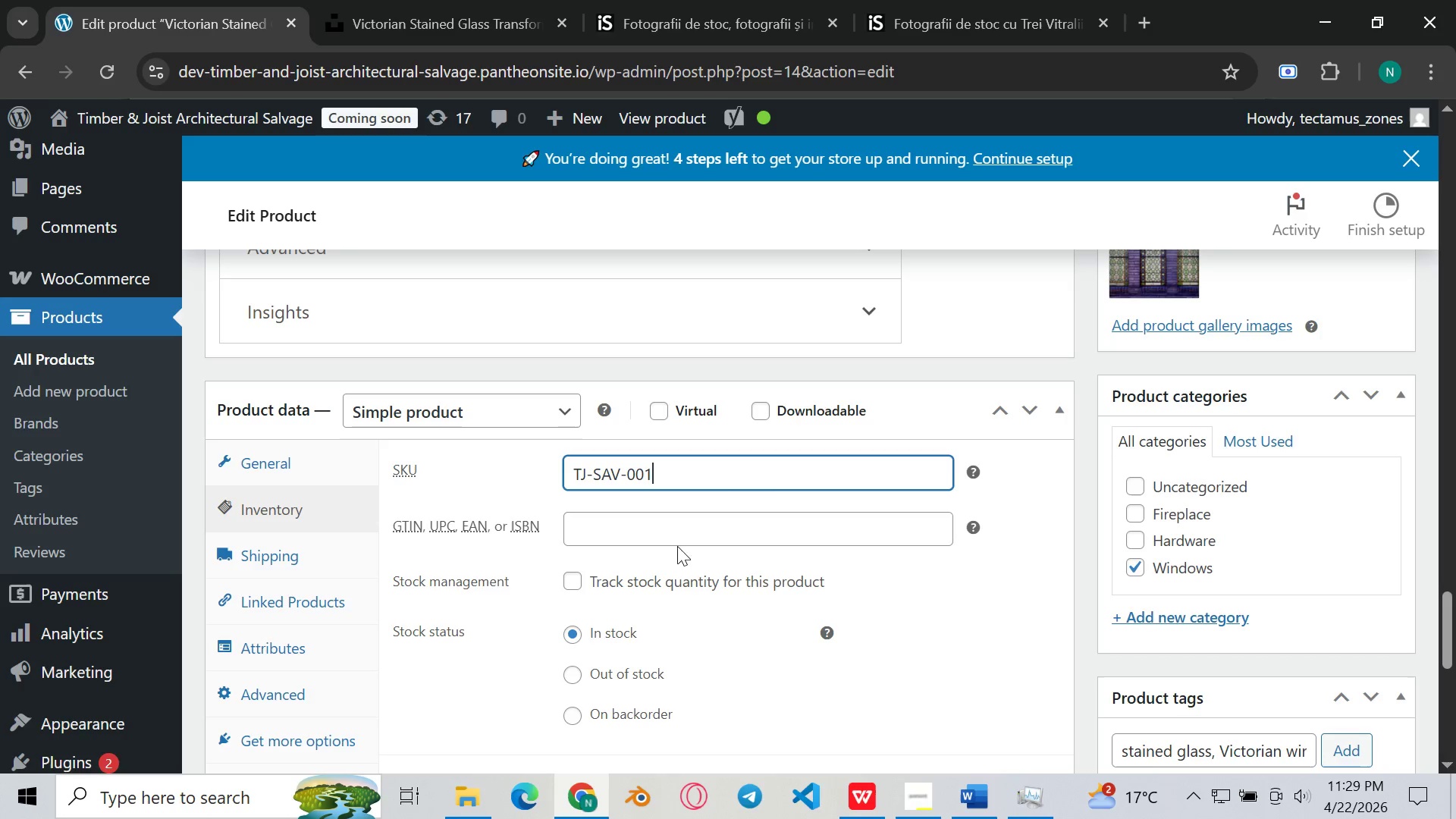 
left_click([670, 530])
 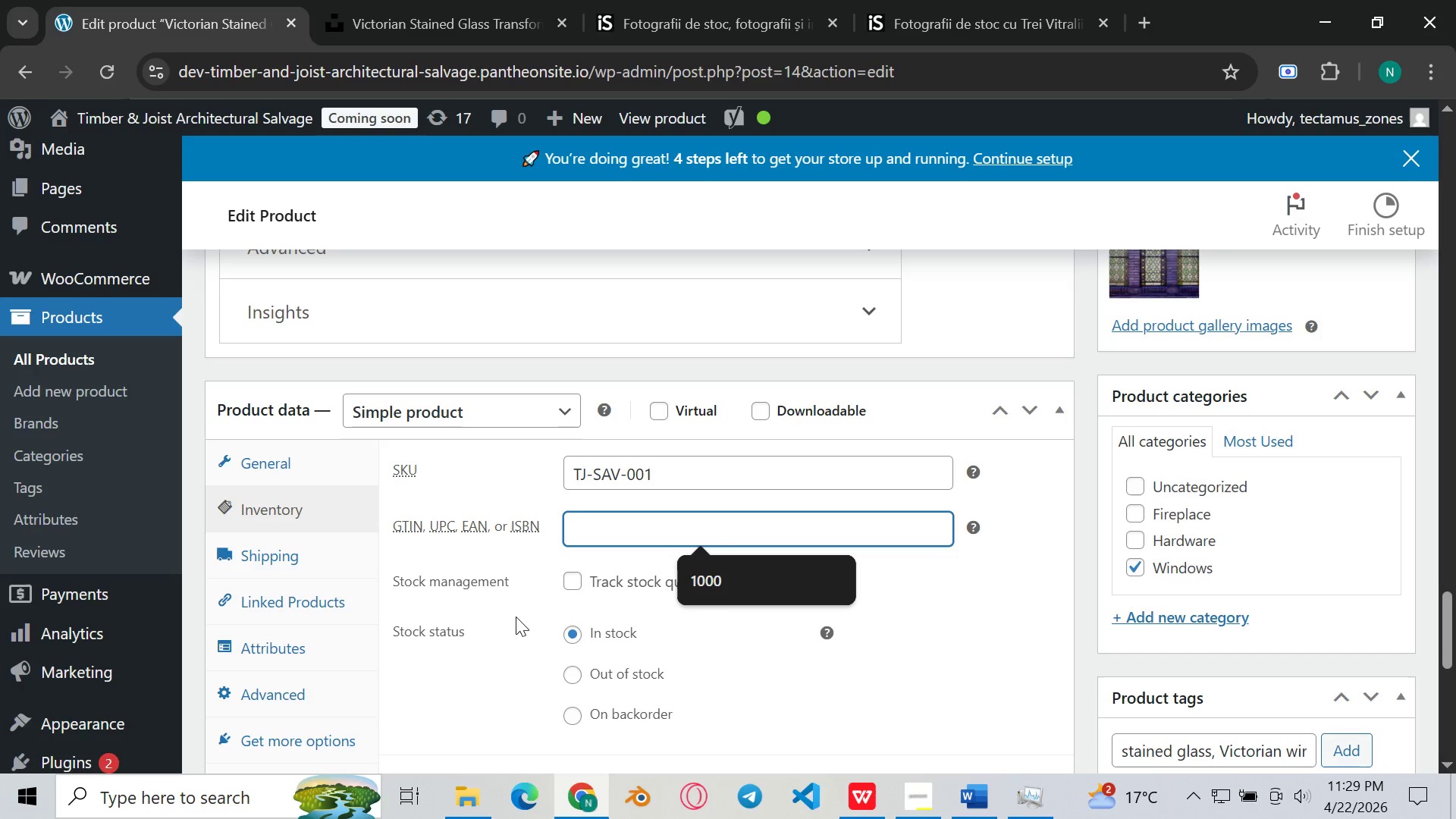 
left_click([516, 617])
 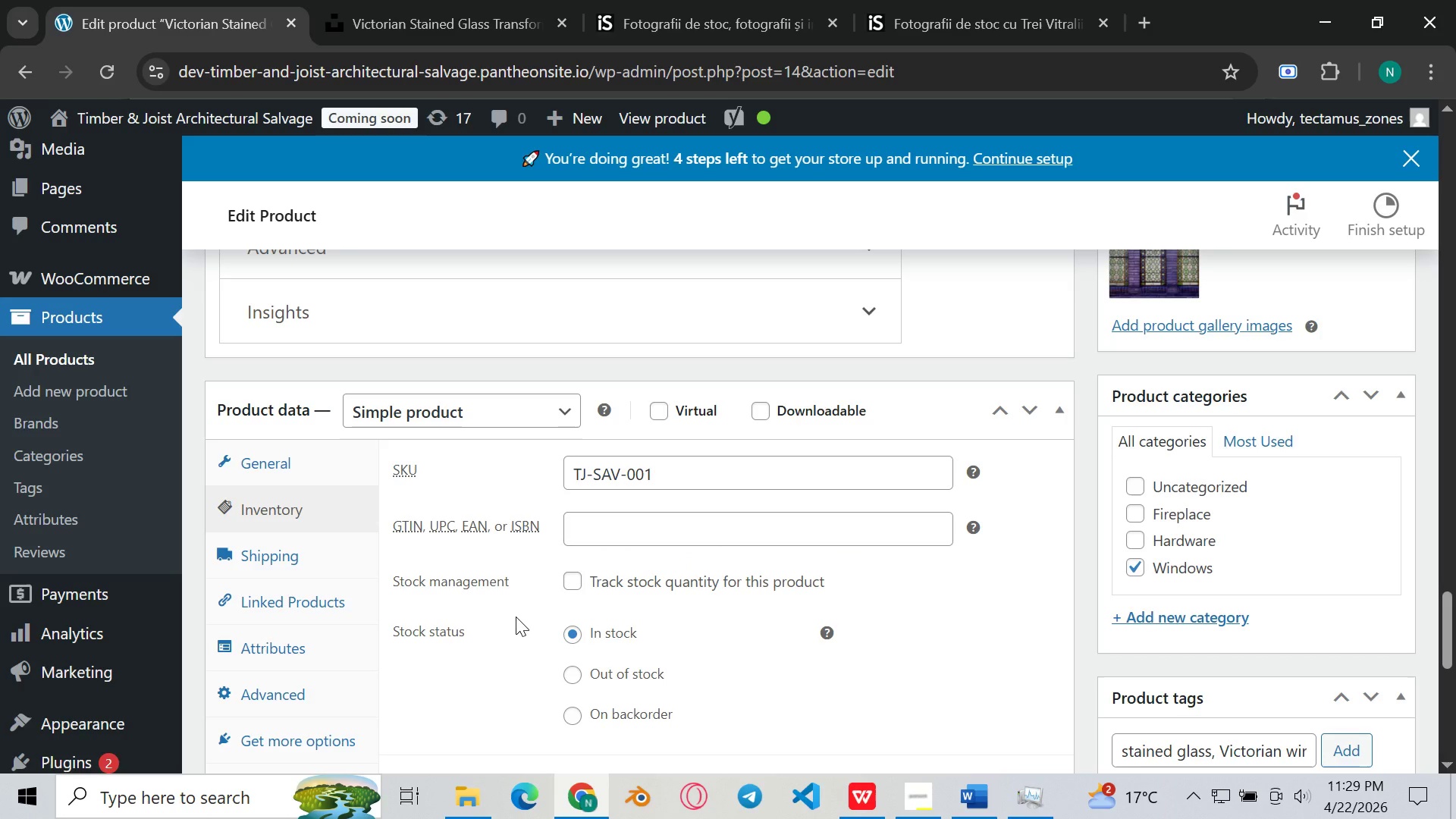 
scroll: coordinate [516, 617], scroll_direction: none, amount: 0.0
 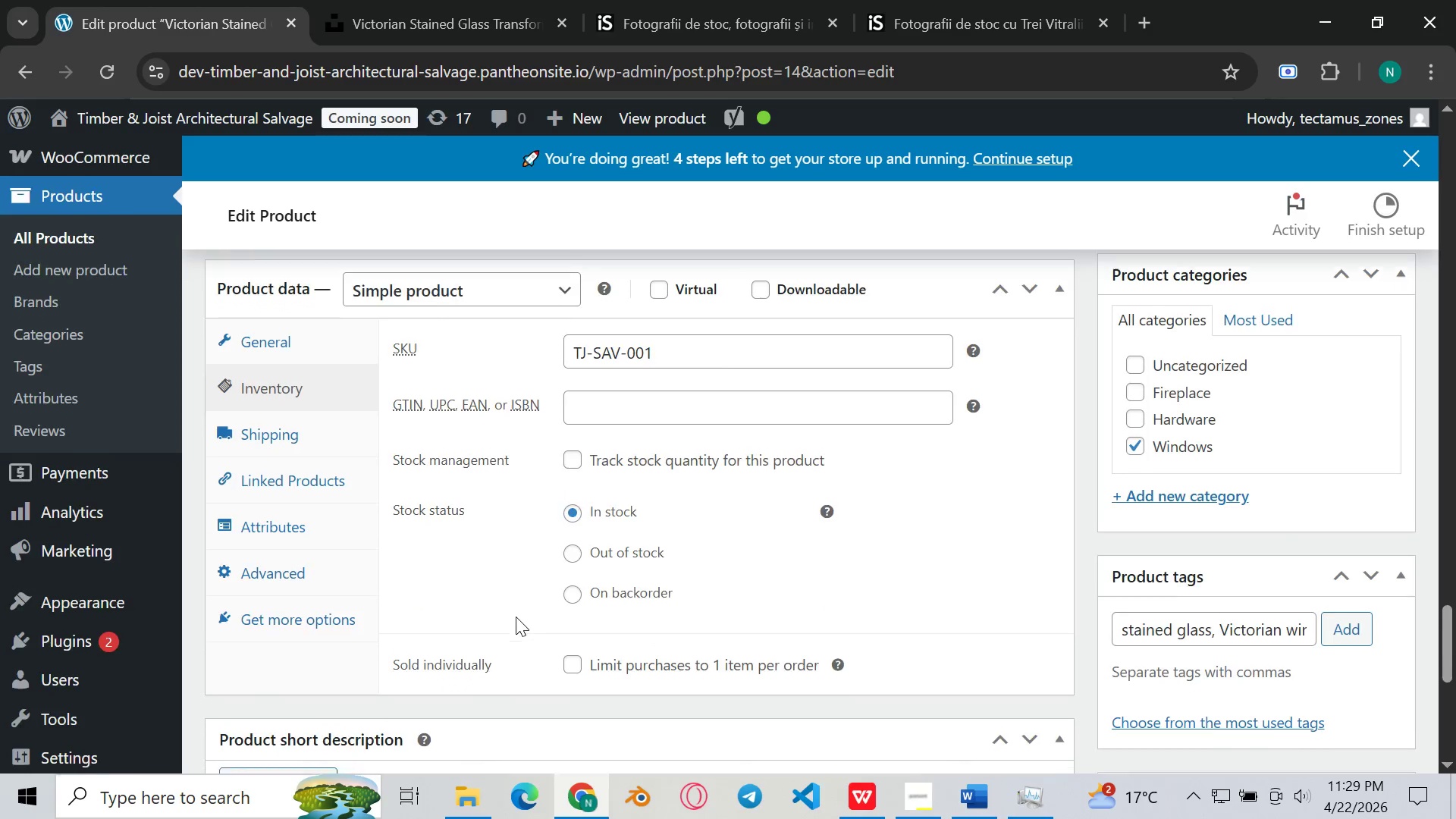 
scroll: coordinate [516, 617], scroll_direction: down, amount: 1.0
 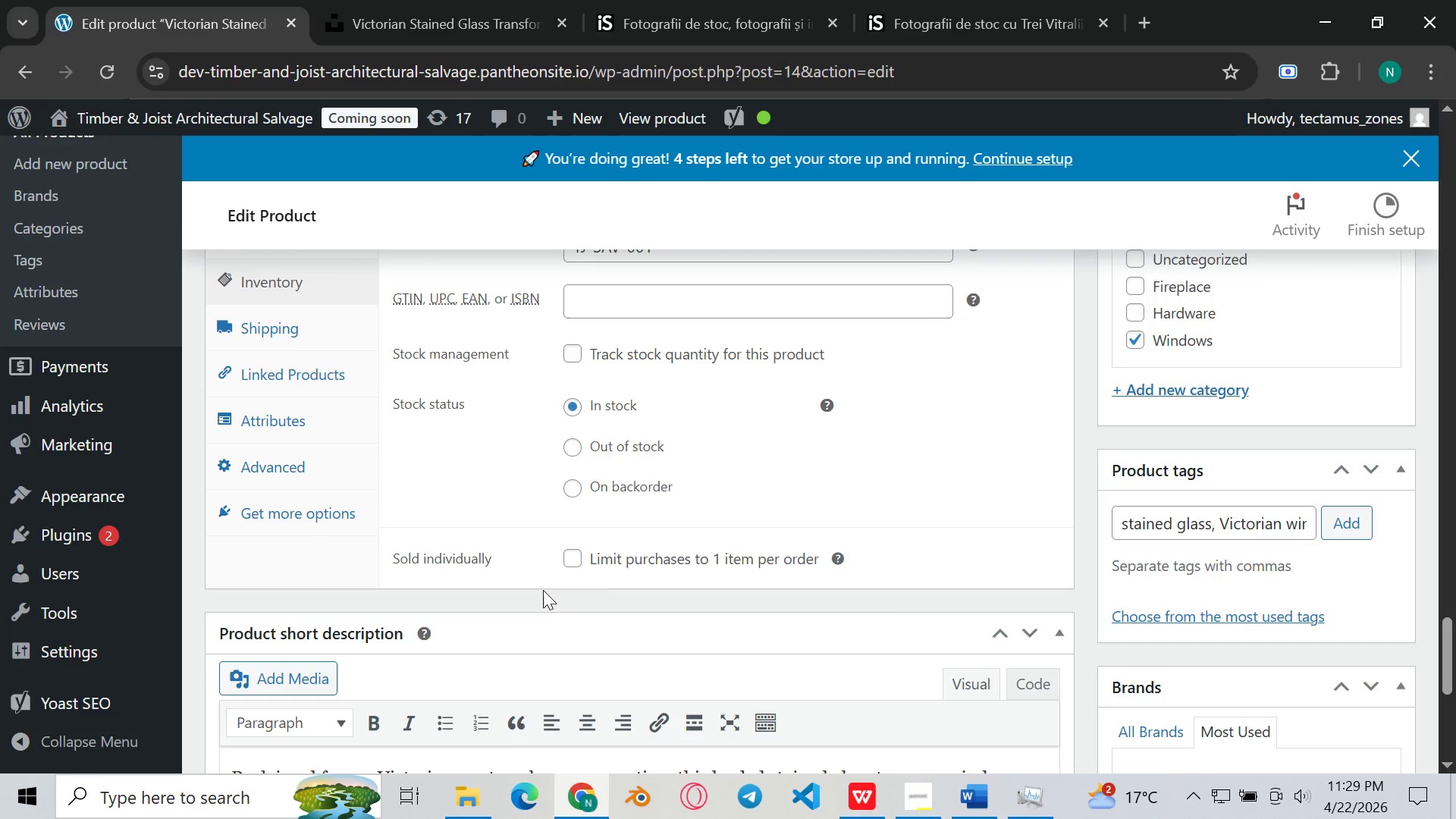 
scroll: coordinate [592, 571], scroll_direction: none, amount: 0.0
 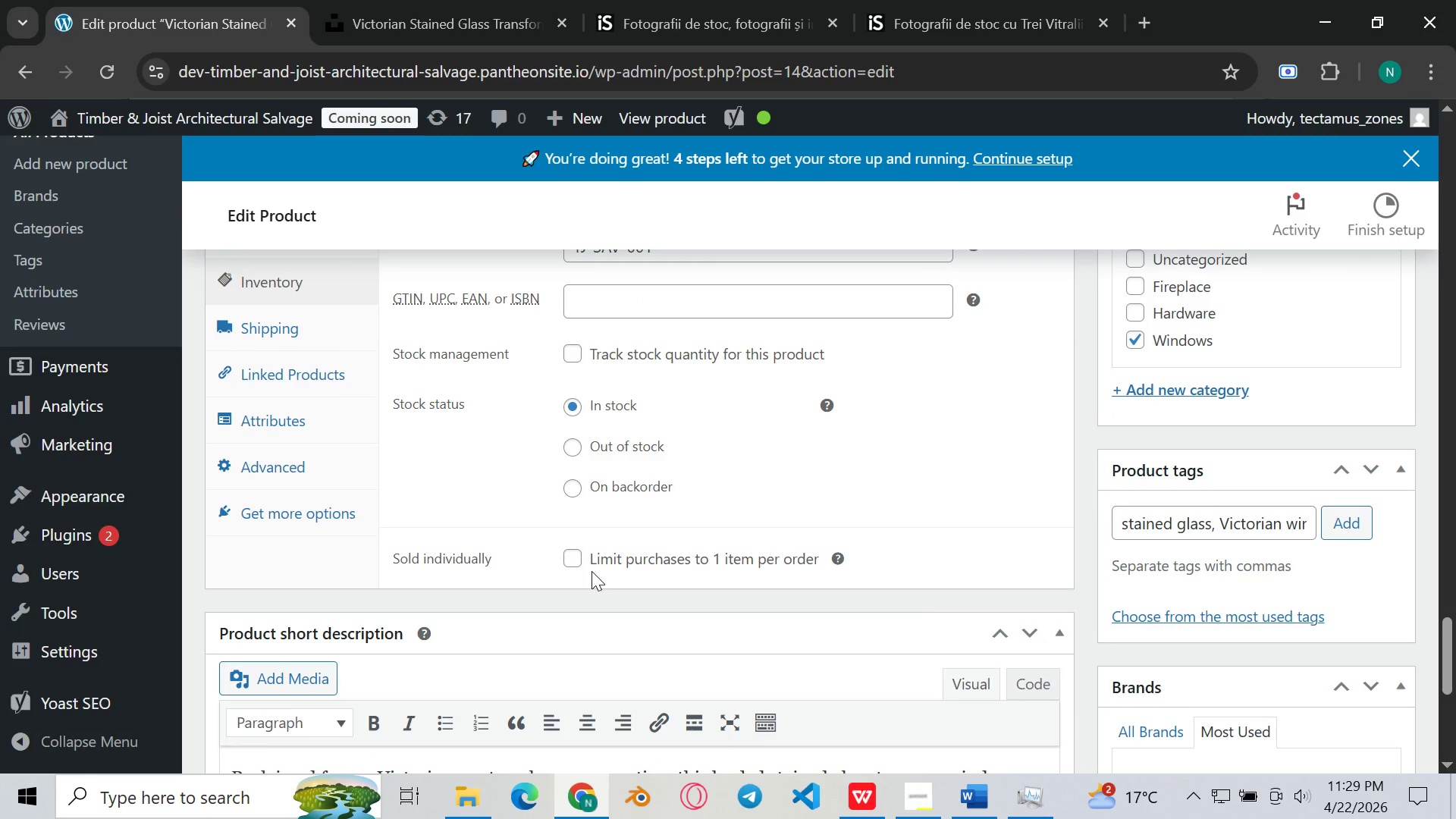 
scroll: coordinate [592, 571], scroll_direction: down, amount: 1.0
 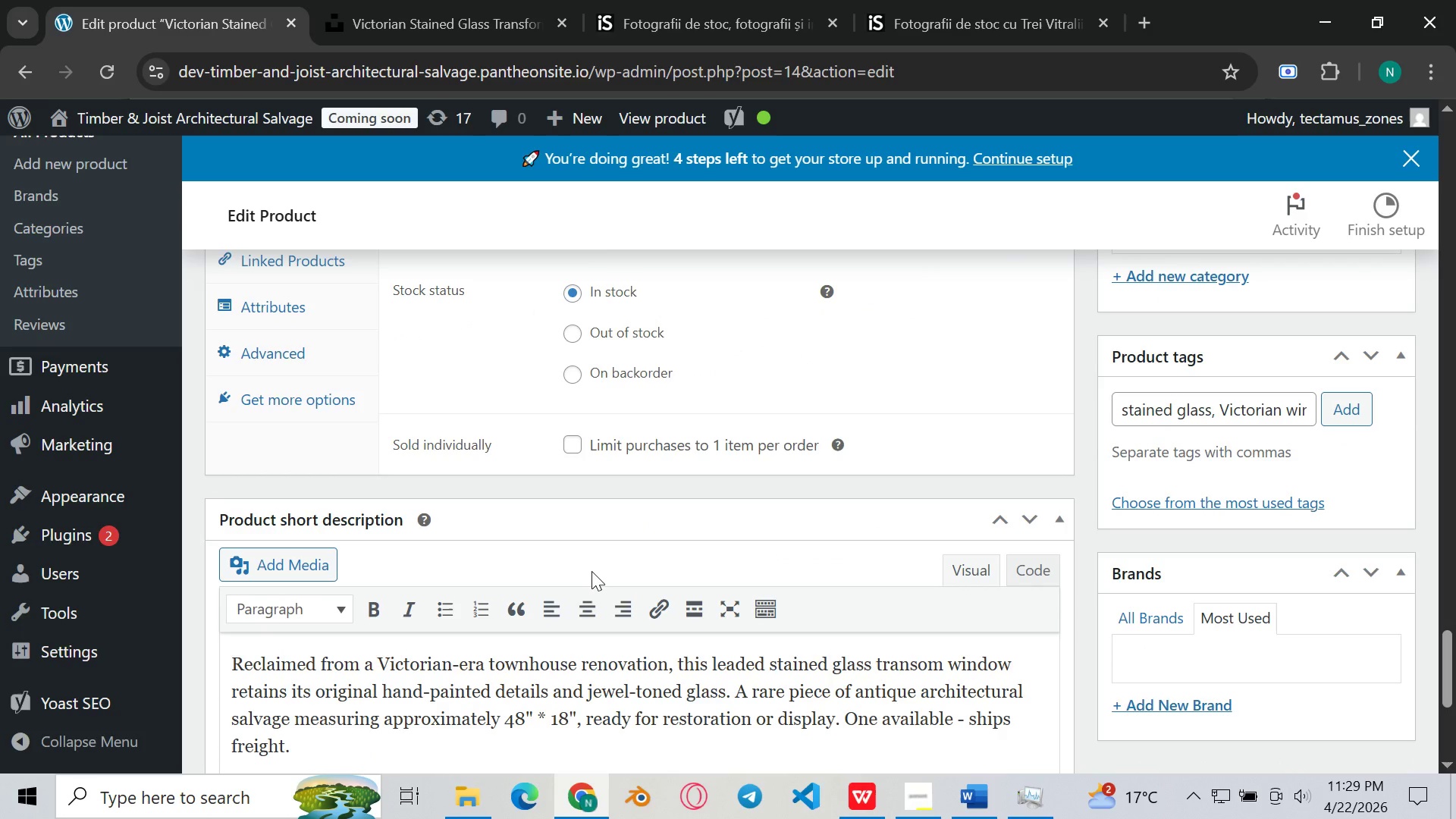 
scroll: coordinate [592, 571], scroll_direction: up, amount: 1.0
 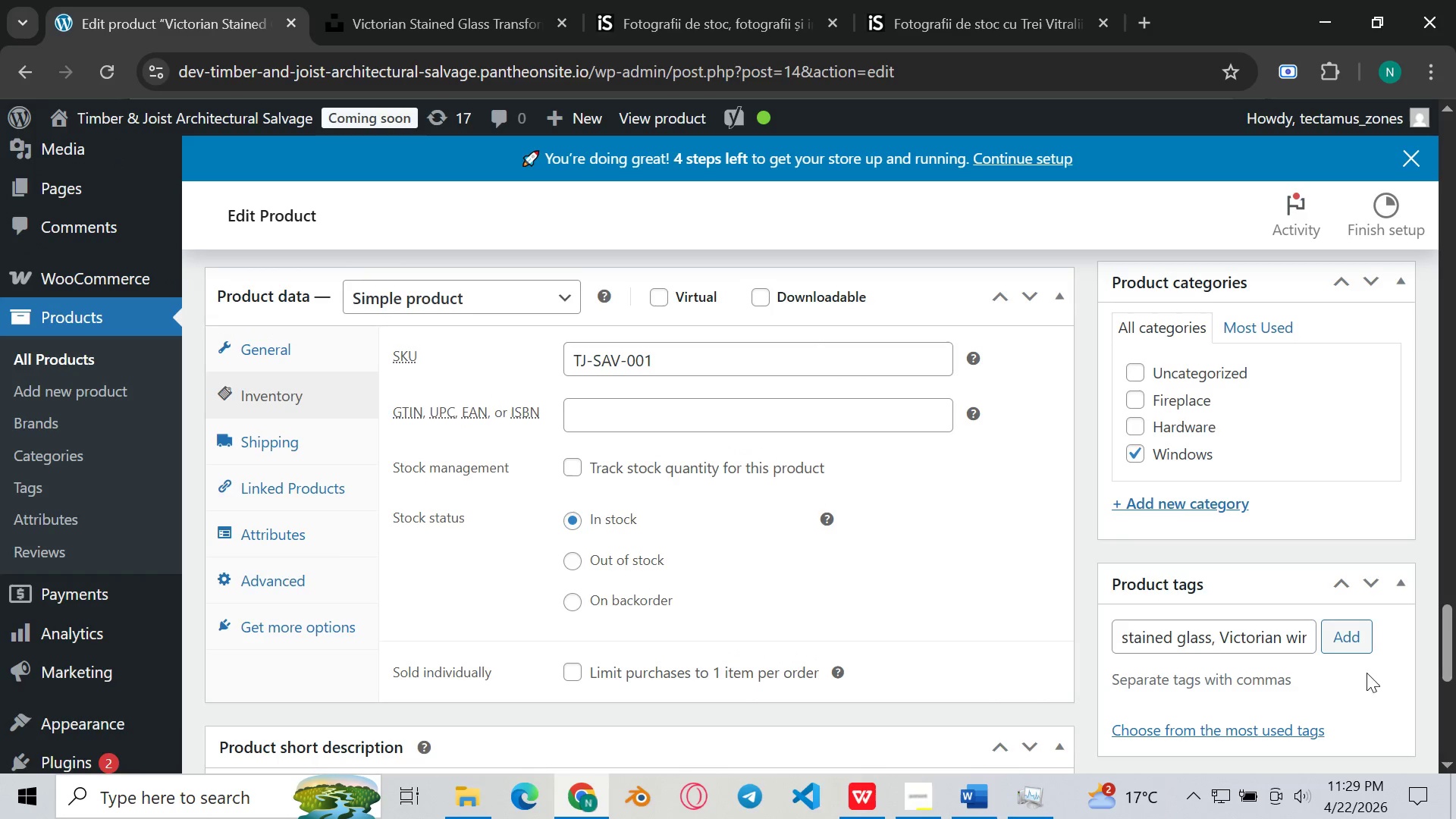 
left_click([1358, 651])
 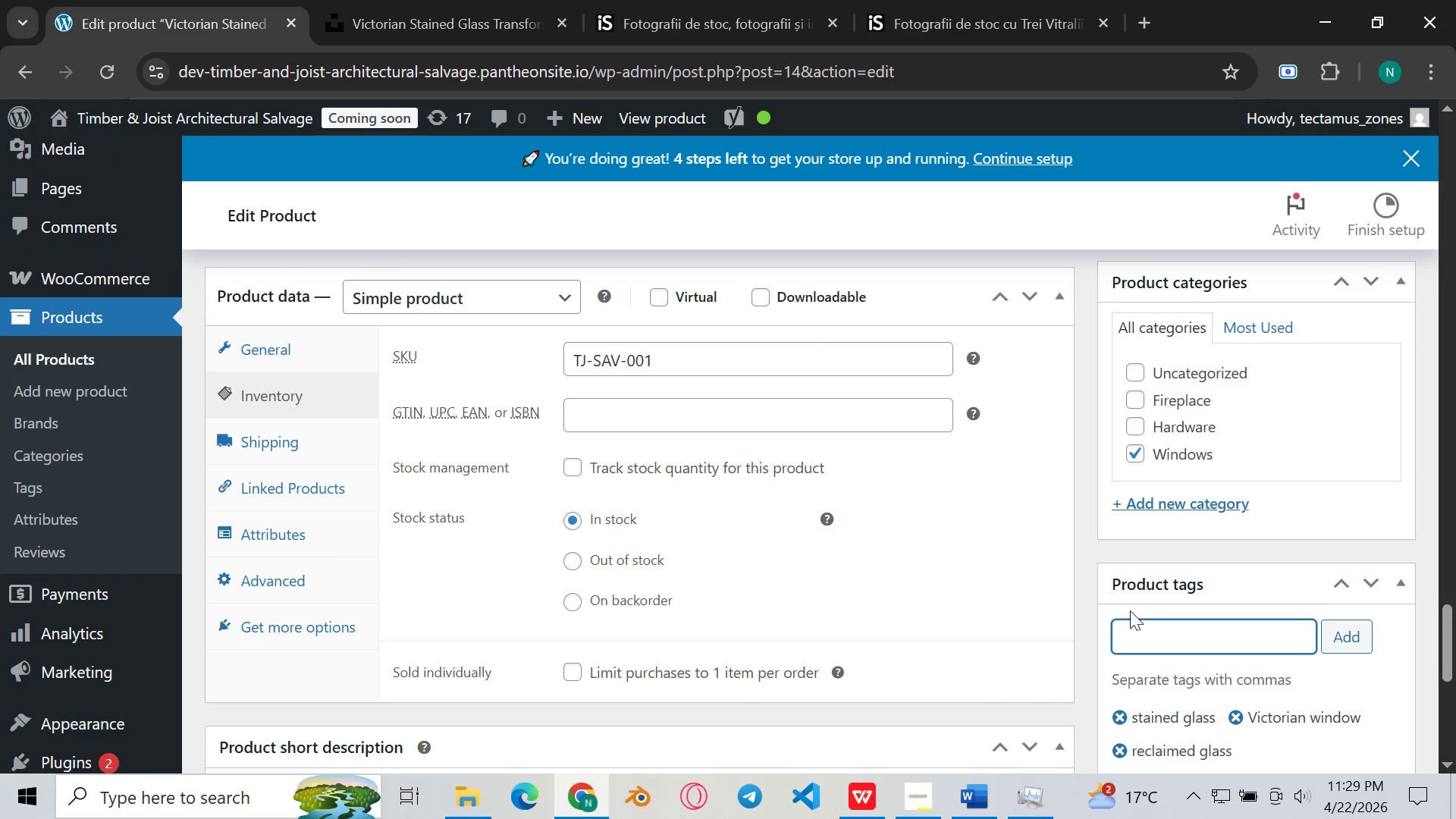 
scroll: coordinate [726, 489], scroll_direction: down, amount: 5.0
 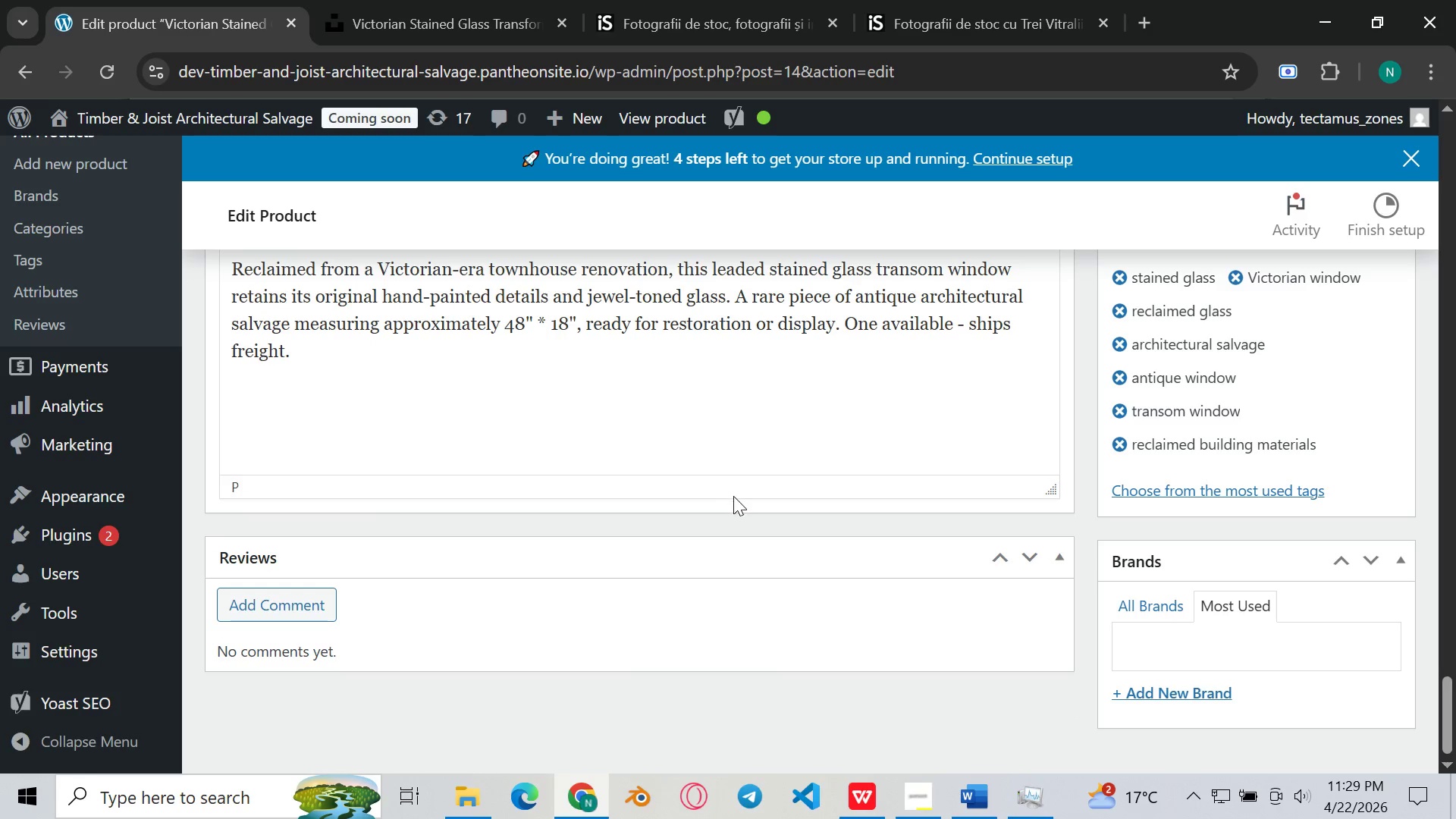 
scroll: coordinate [563, 453], scroll_direction: up, amount: 4.0
 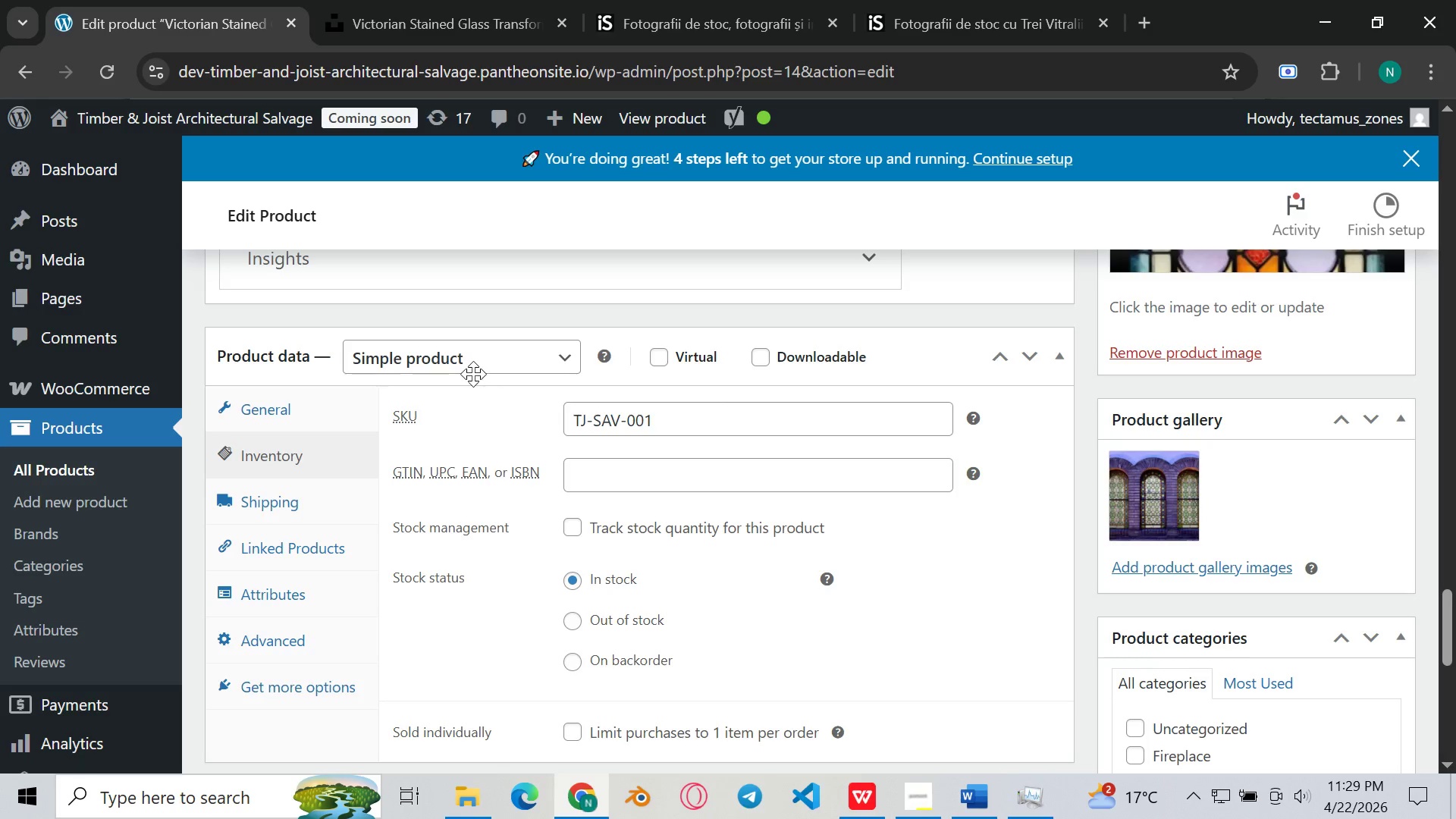 
left_click([469, 375])
 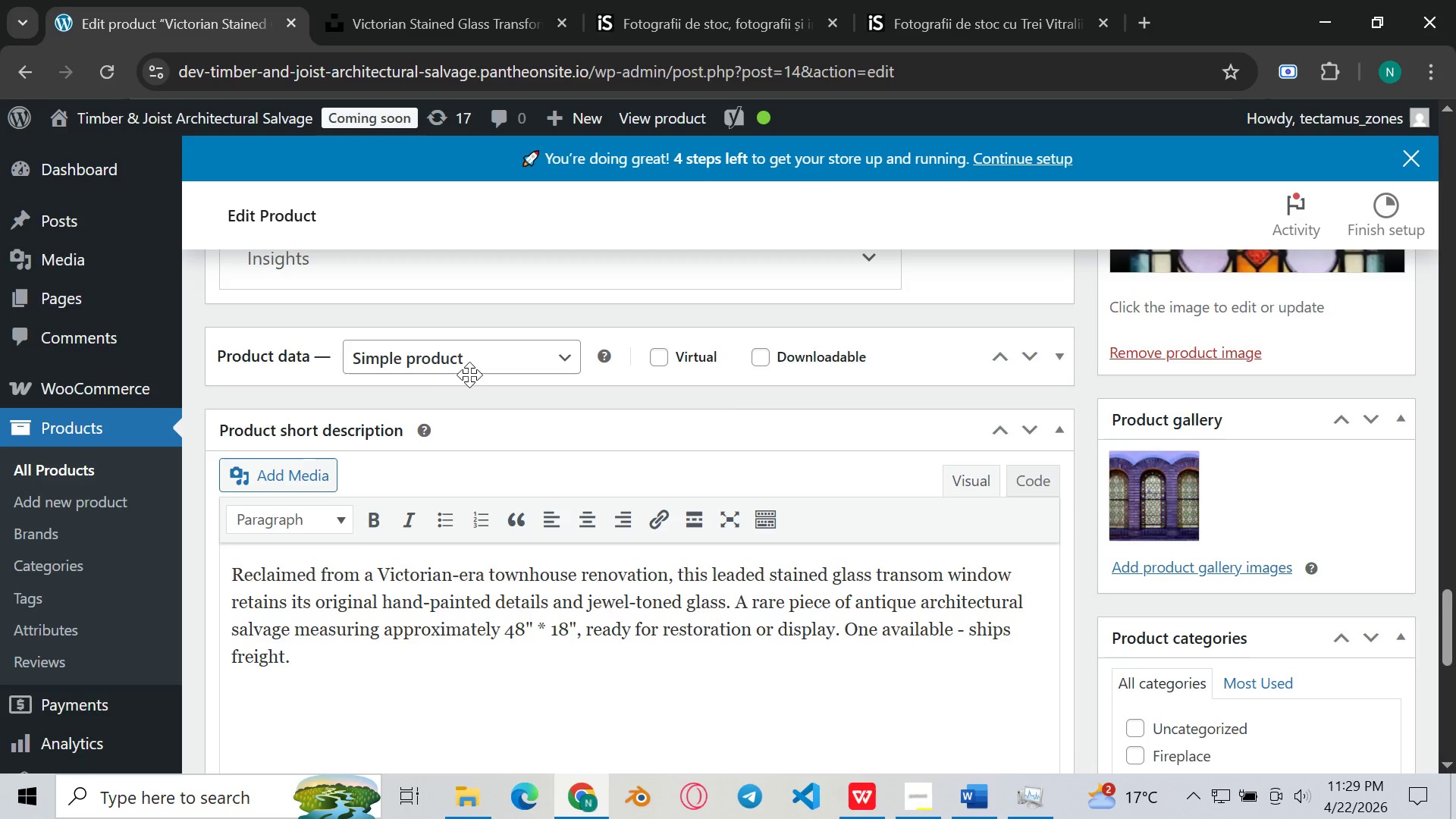 
left_click([469, 375])
 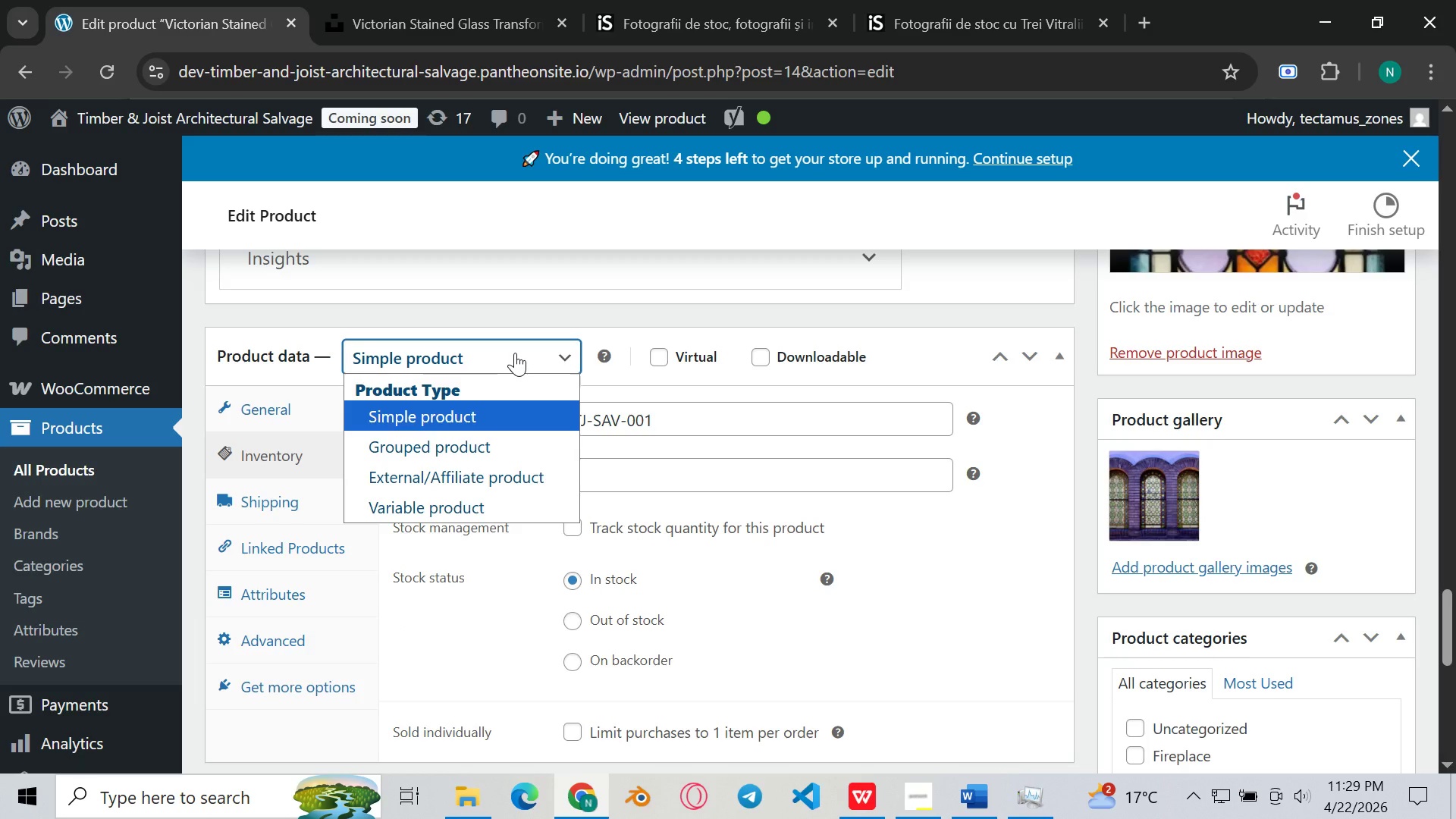 
left_click([514, 353])
 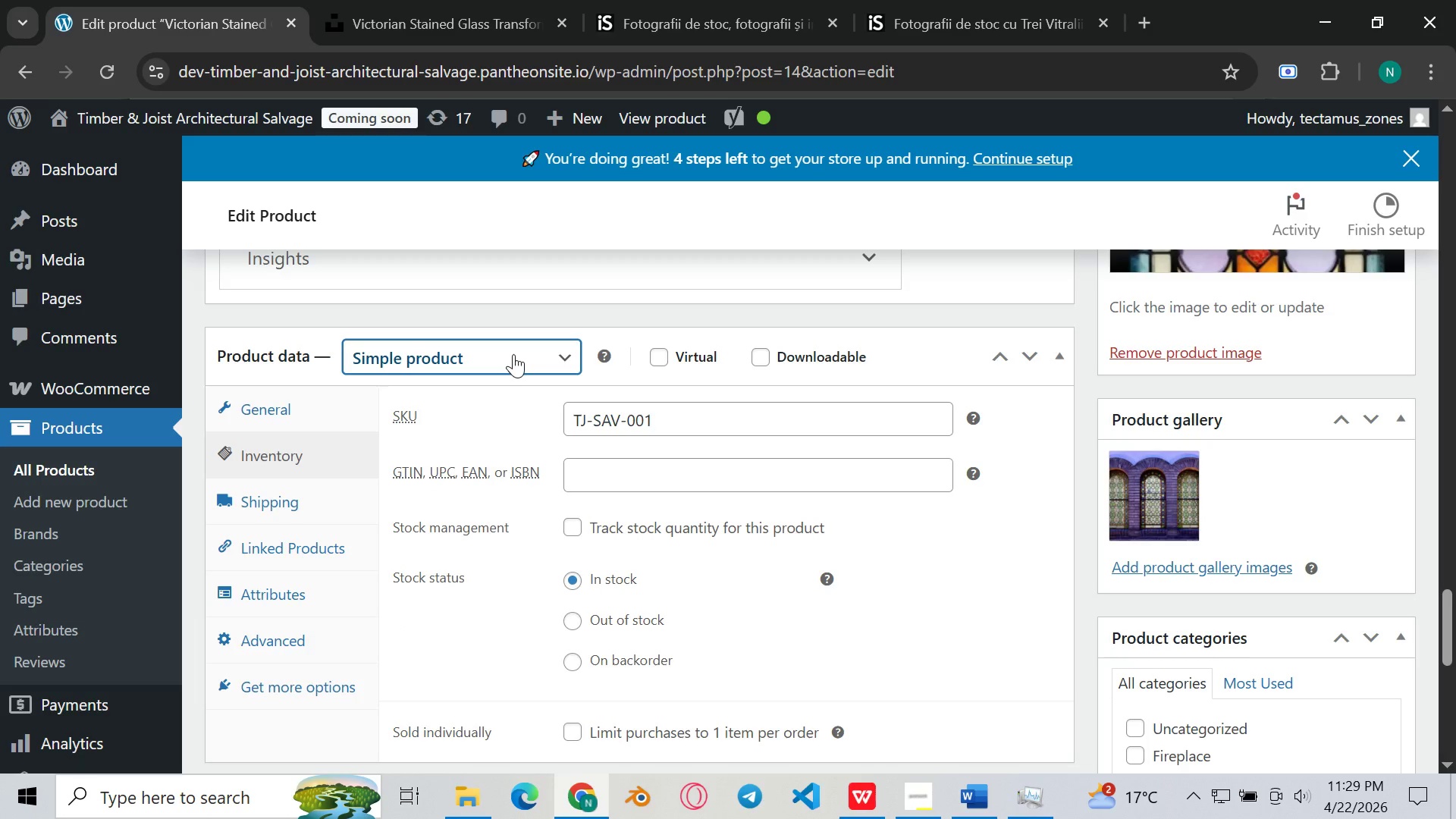 
wait(9.05)
 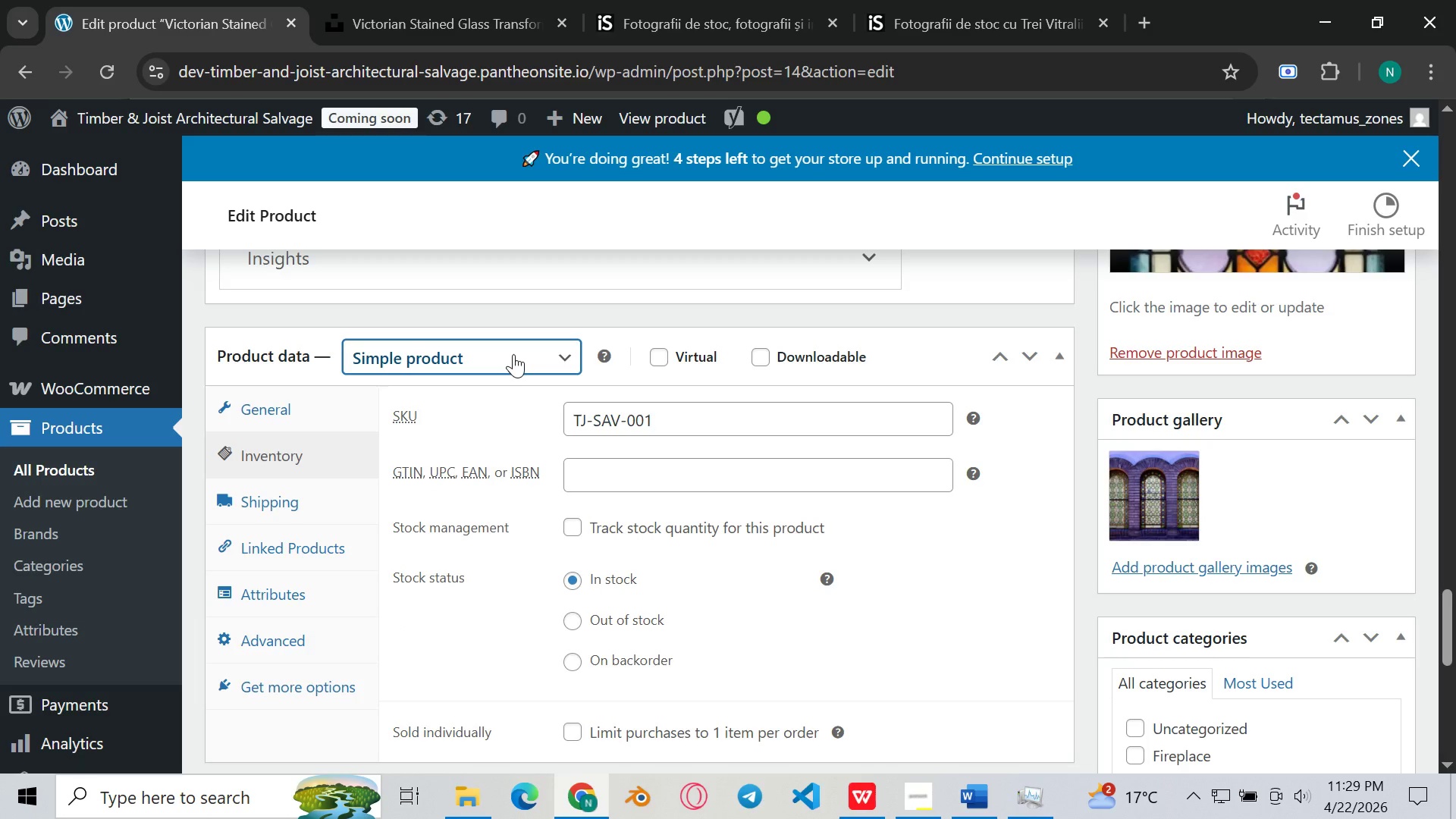 
scroll: coordinate [557, 391], scroll_direction: none, amount: 0.0
 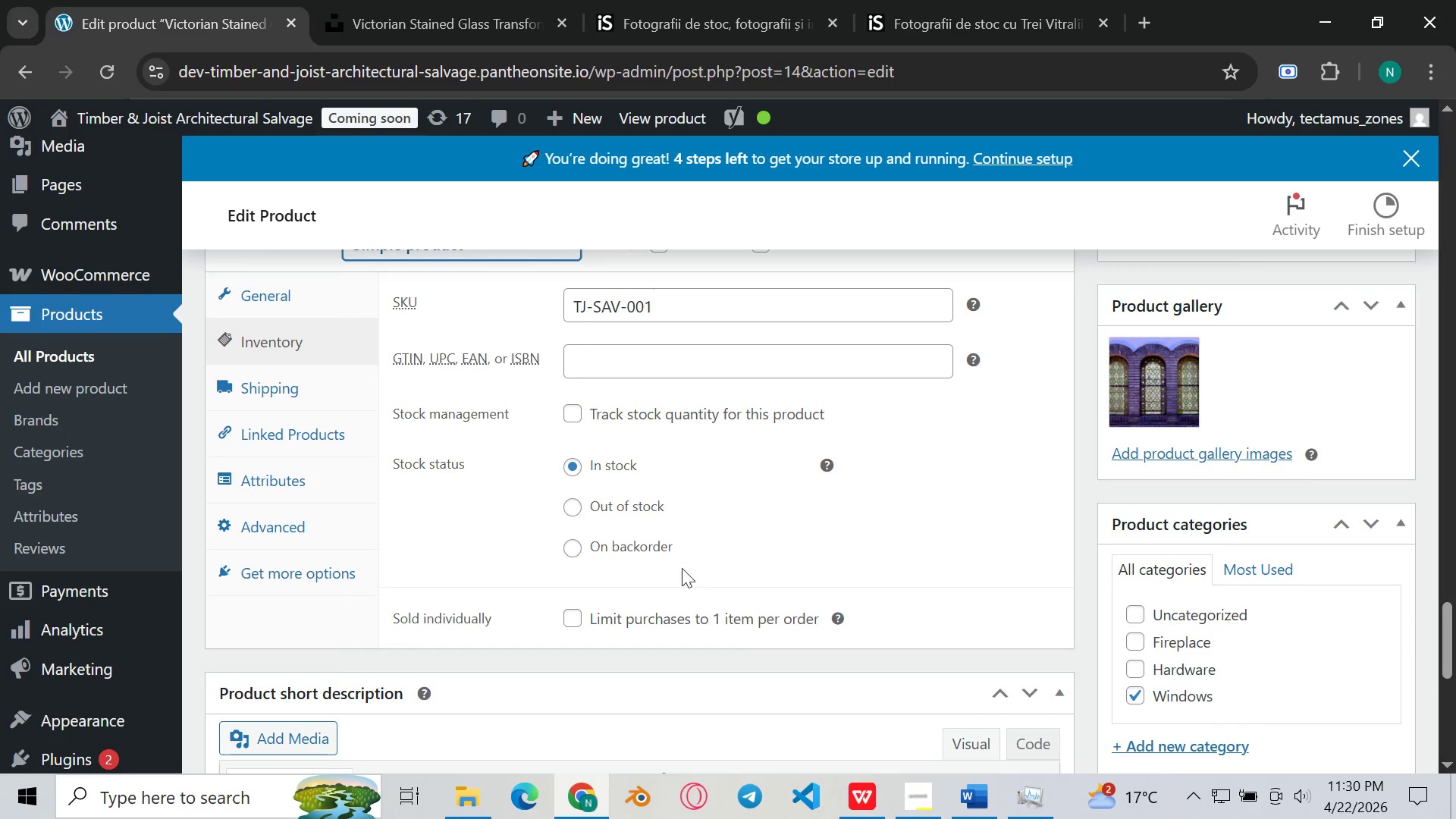 
left_click([571, 622])
 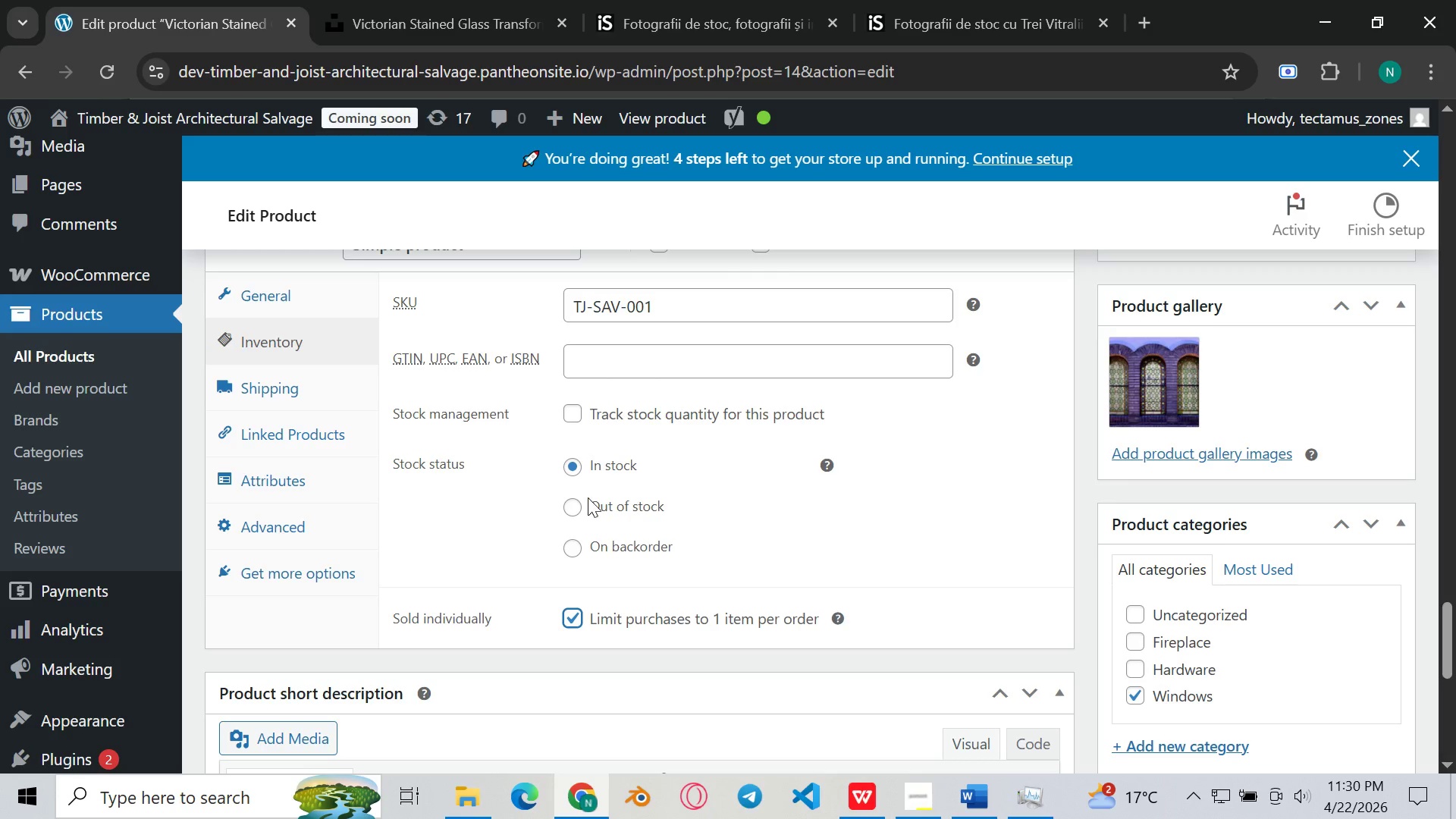 
wait(5.03)
 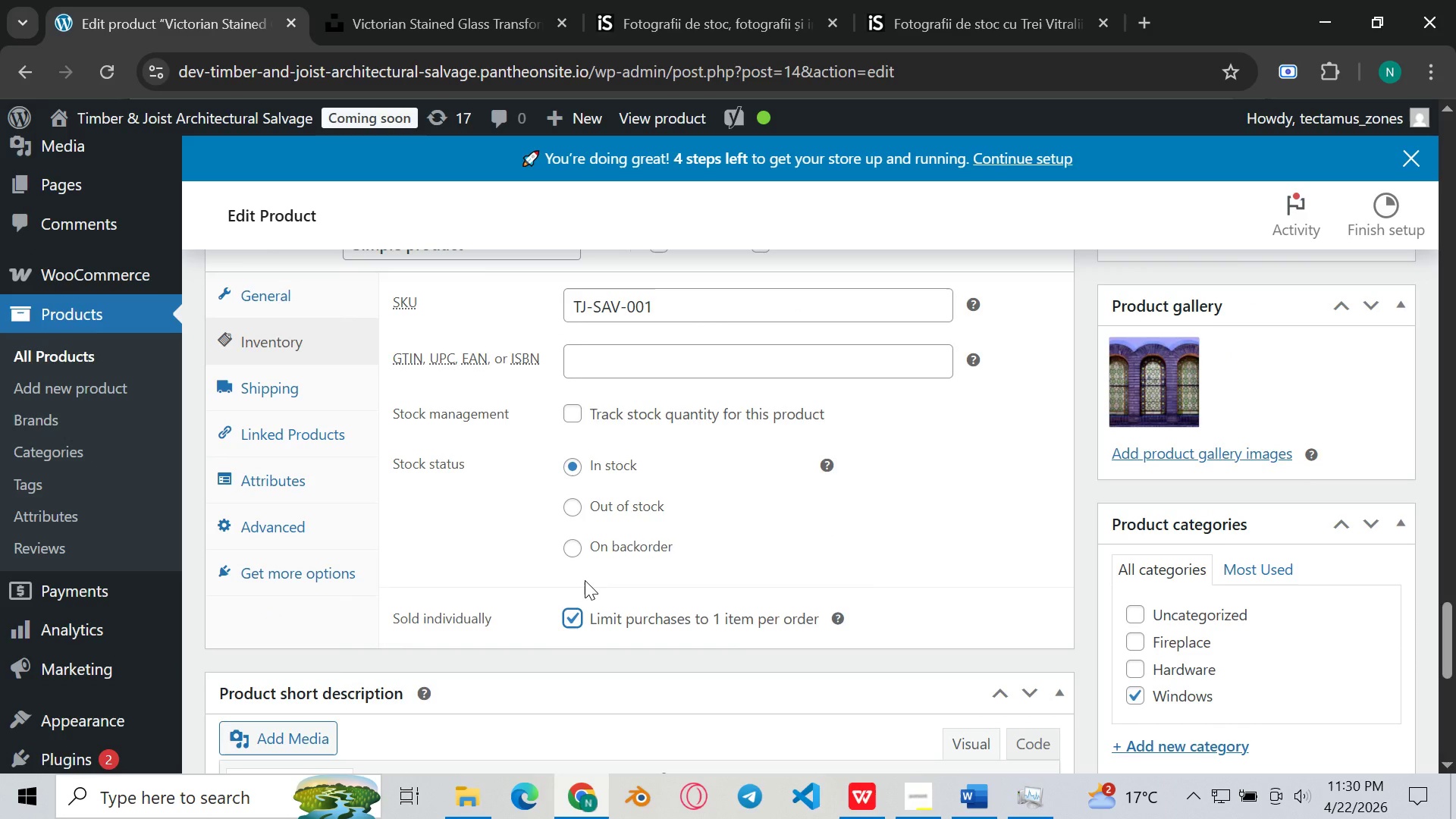 
scroll: coordinate [447, 444], scroll_direction: none, amount: 0.0
 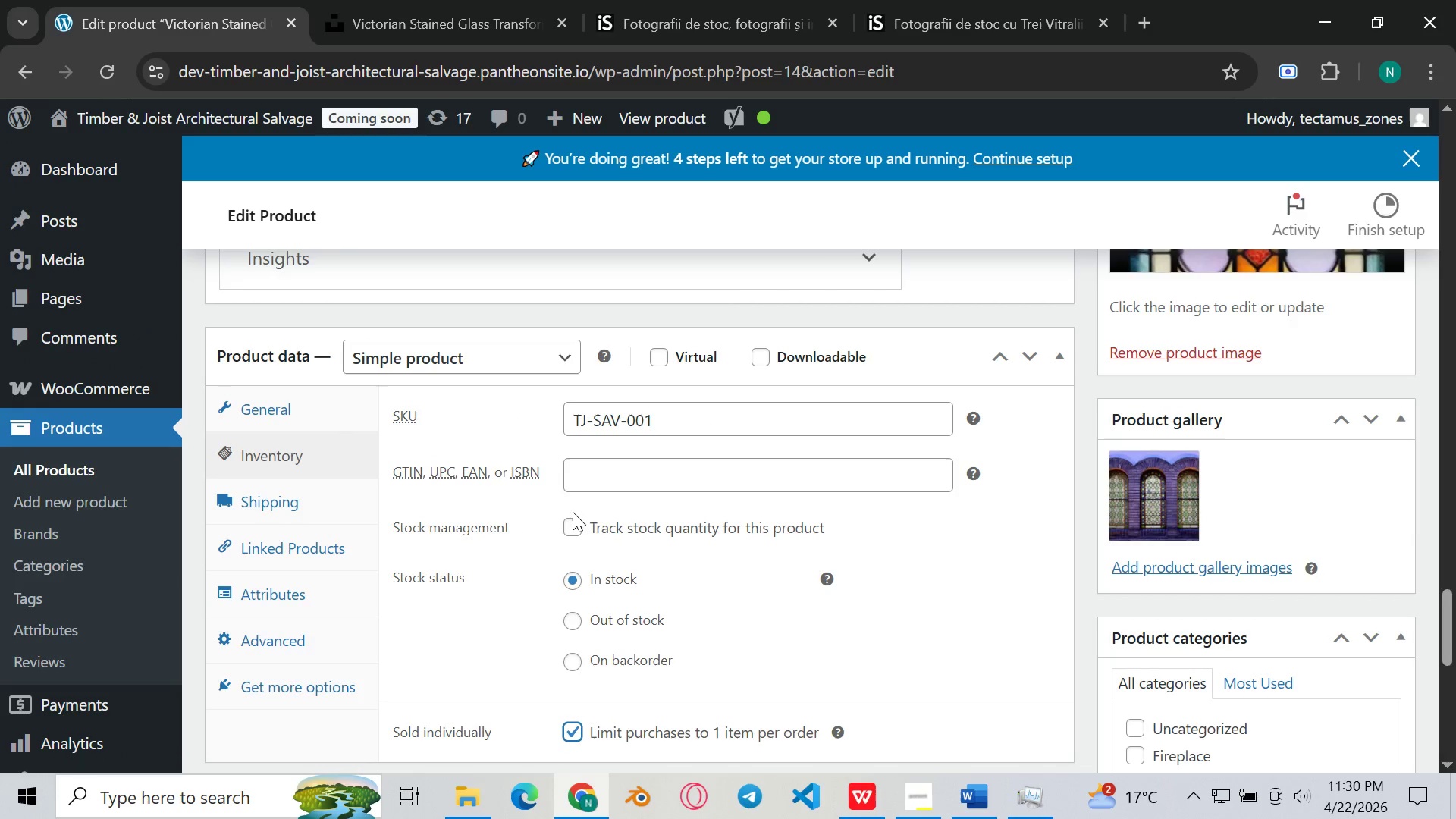 
left_click([584, 527])
 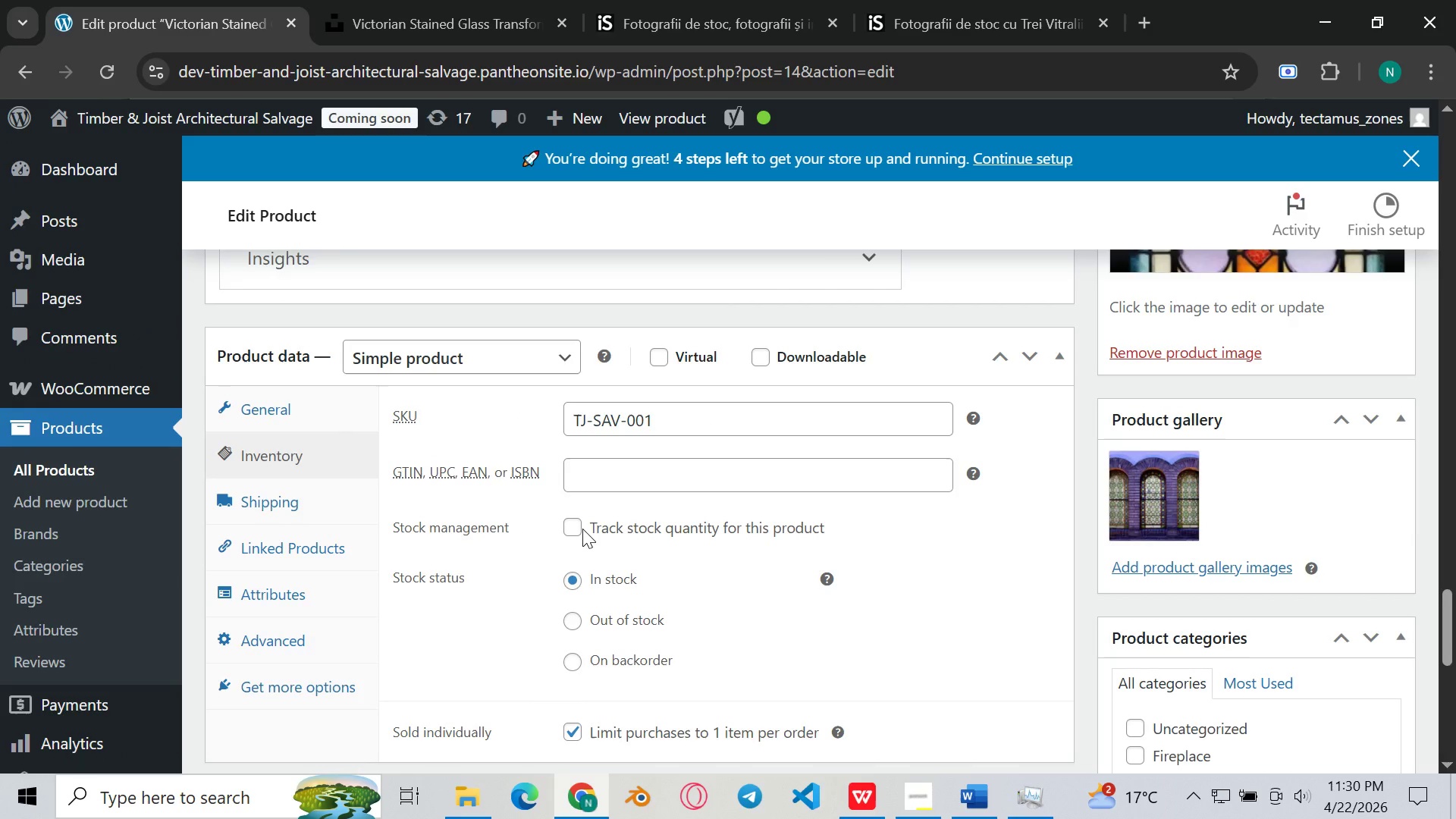 
left_click([582, 529])
 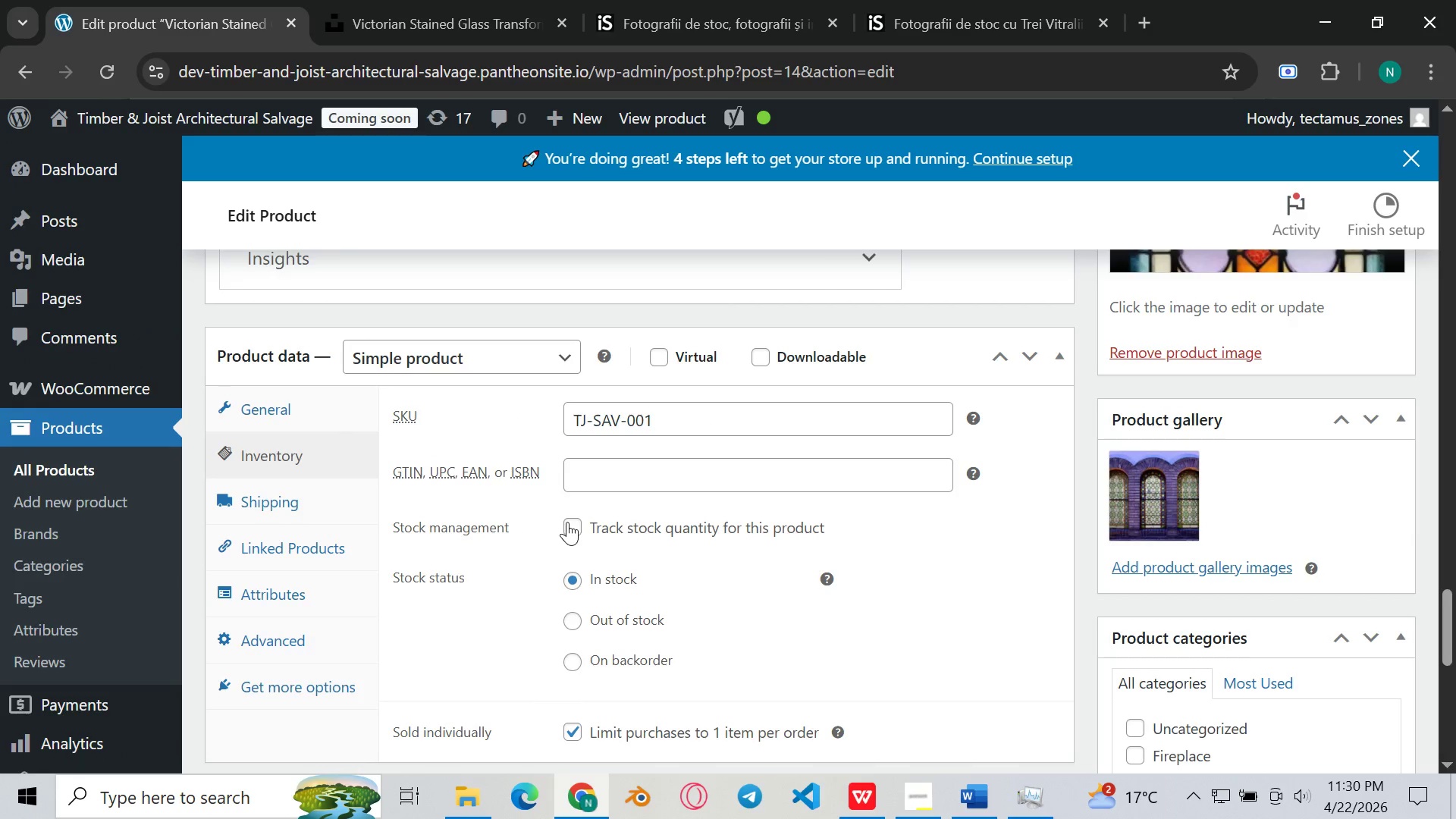 
left_click([567, 522])
 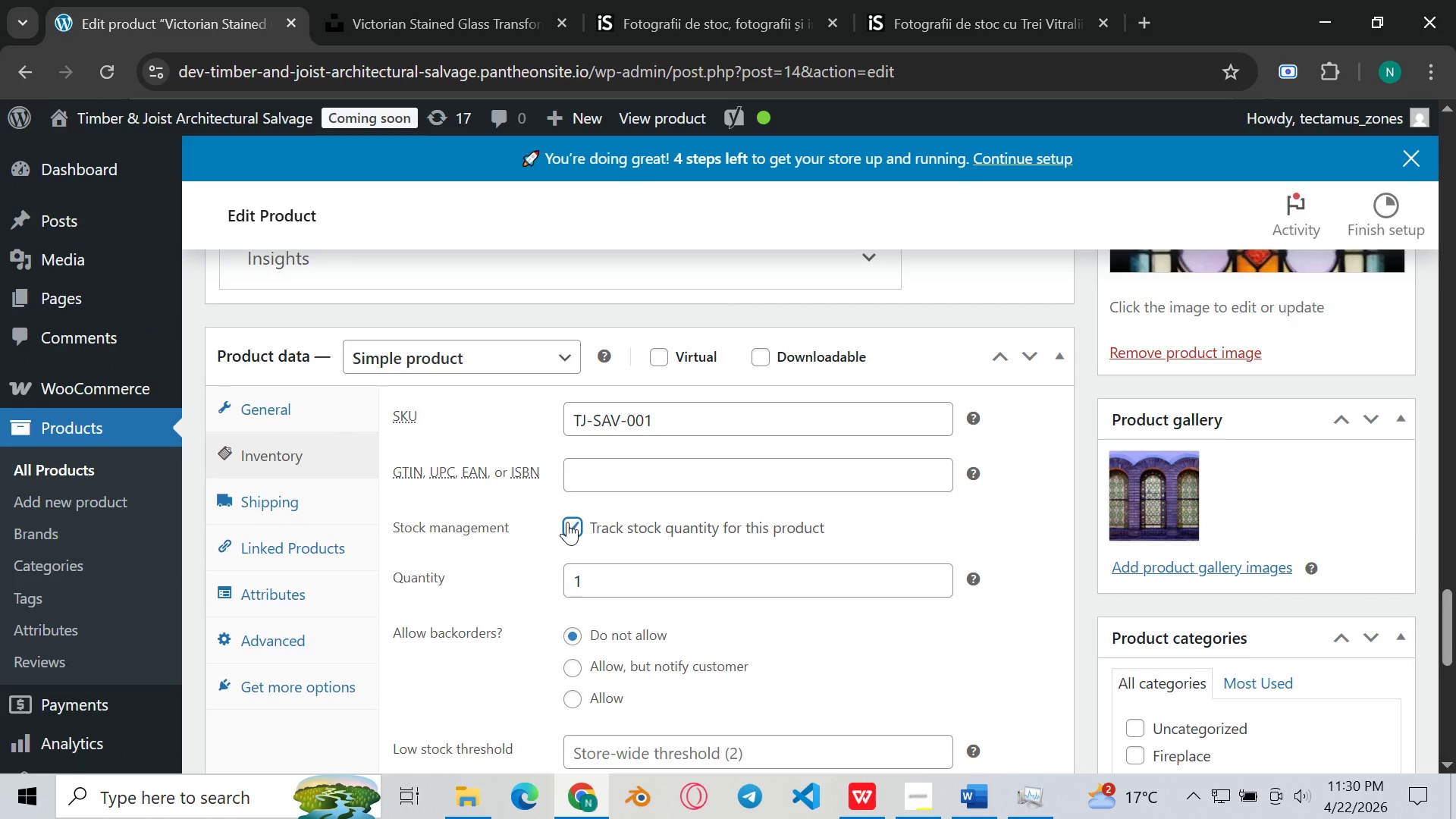 
wait(6.52)
 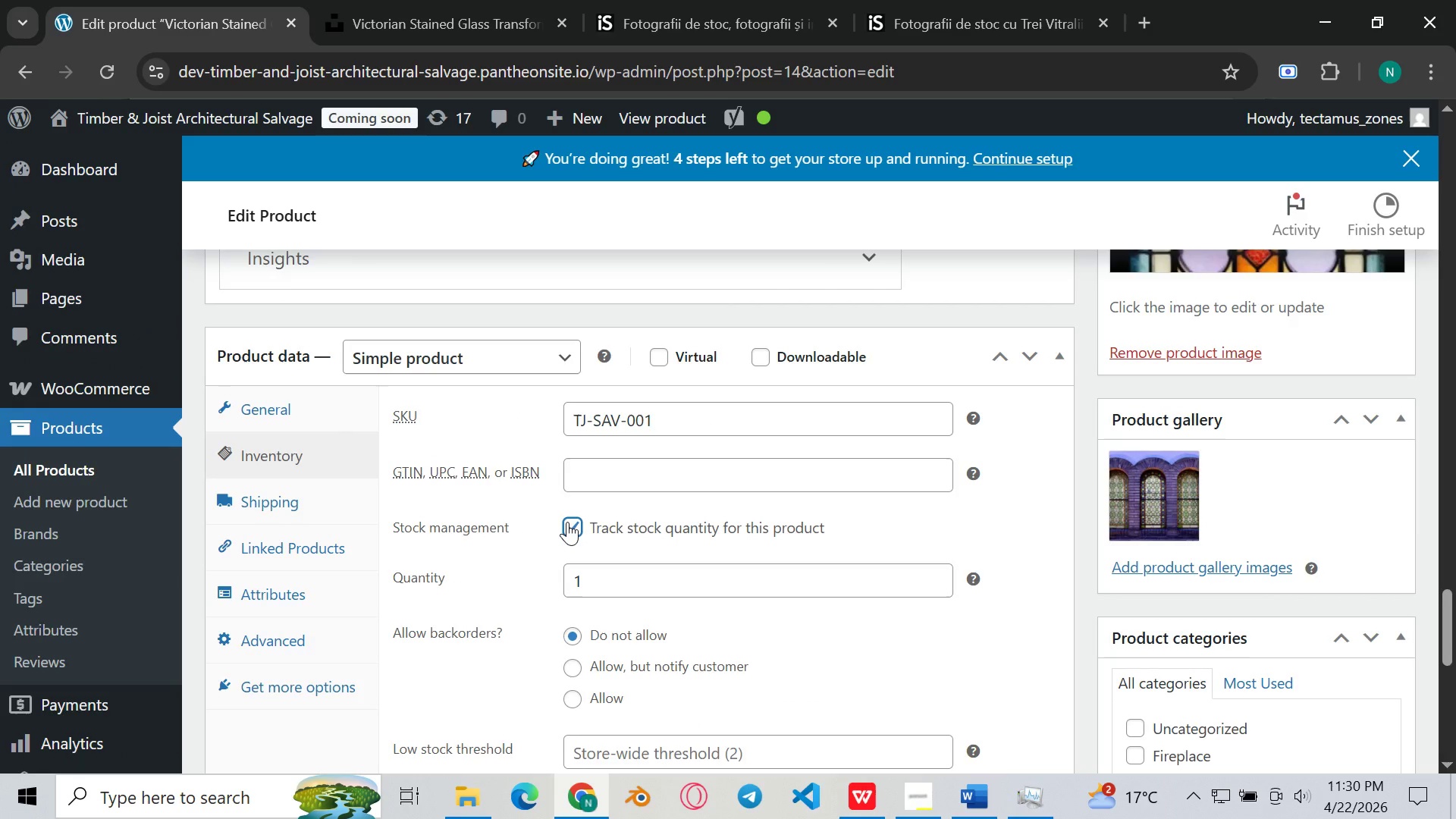 
left_click([567, 522])
 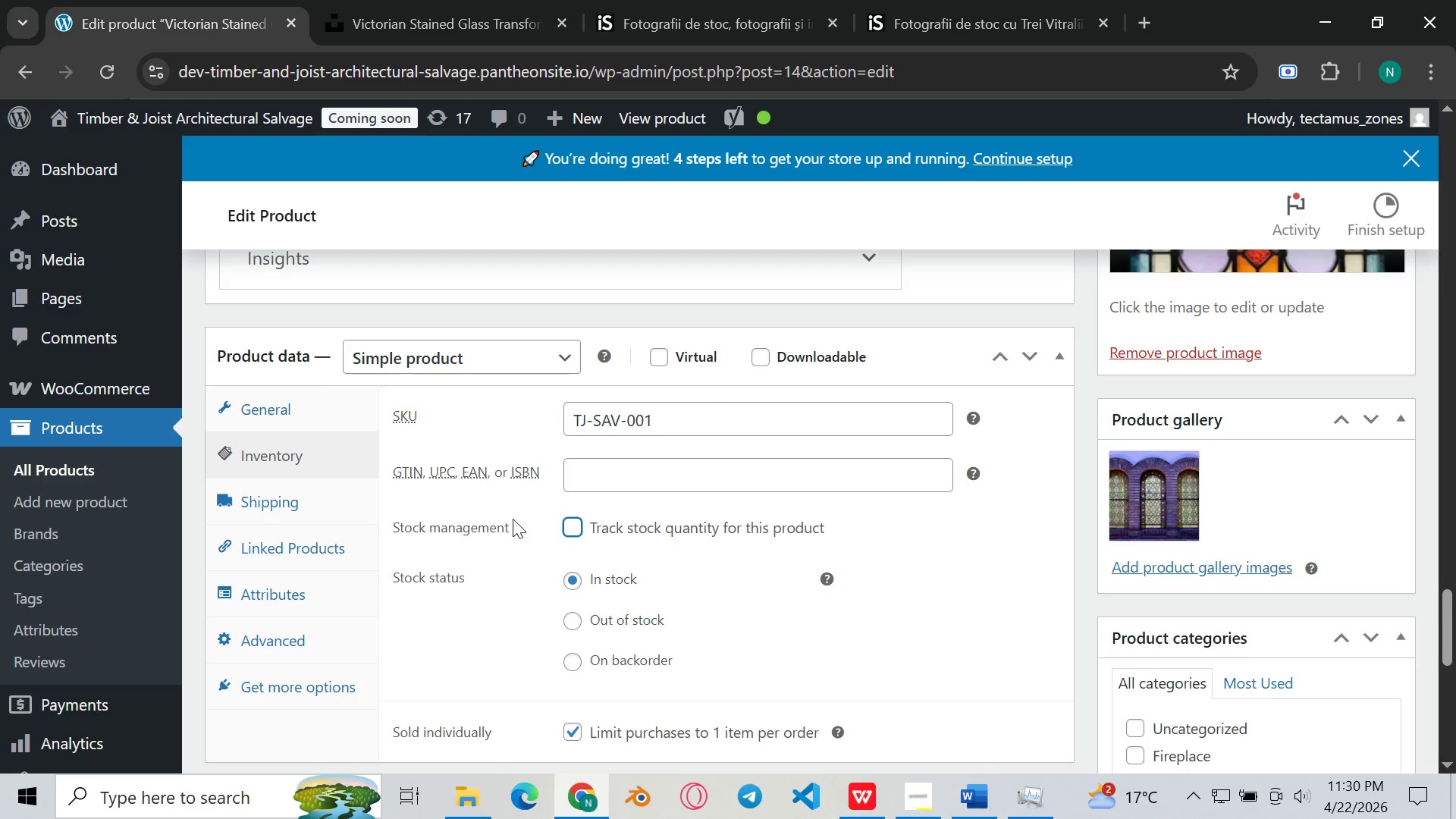 
scroll: coordinate [498, 526], scroll_direction: down, amount: 1.0
 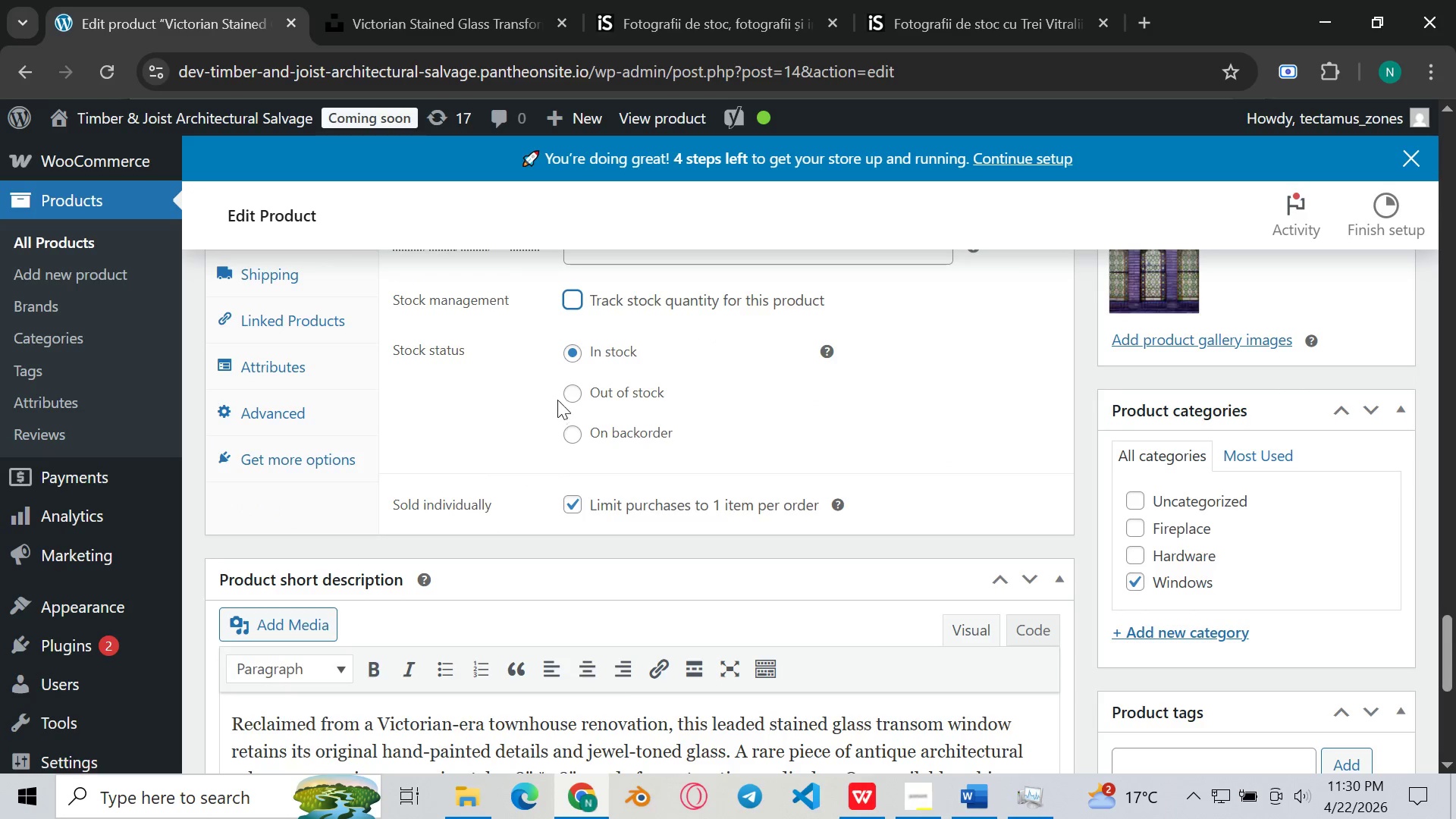 
left_click([573, 296])
 